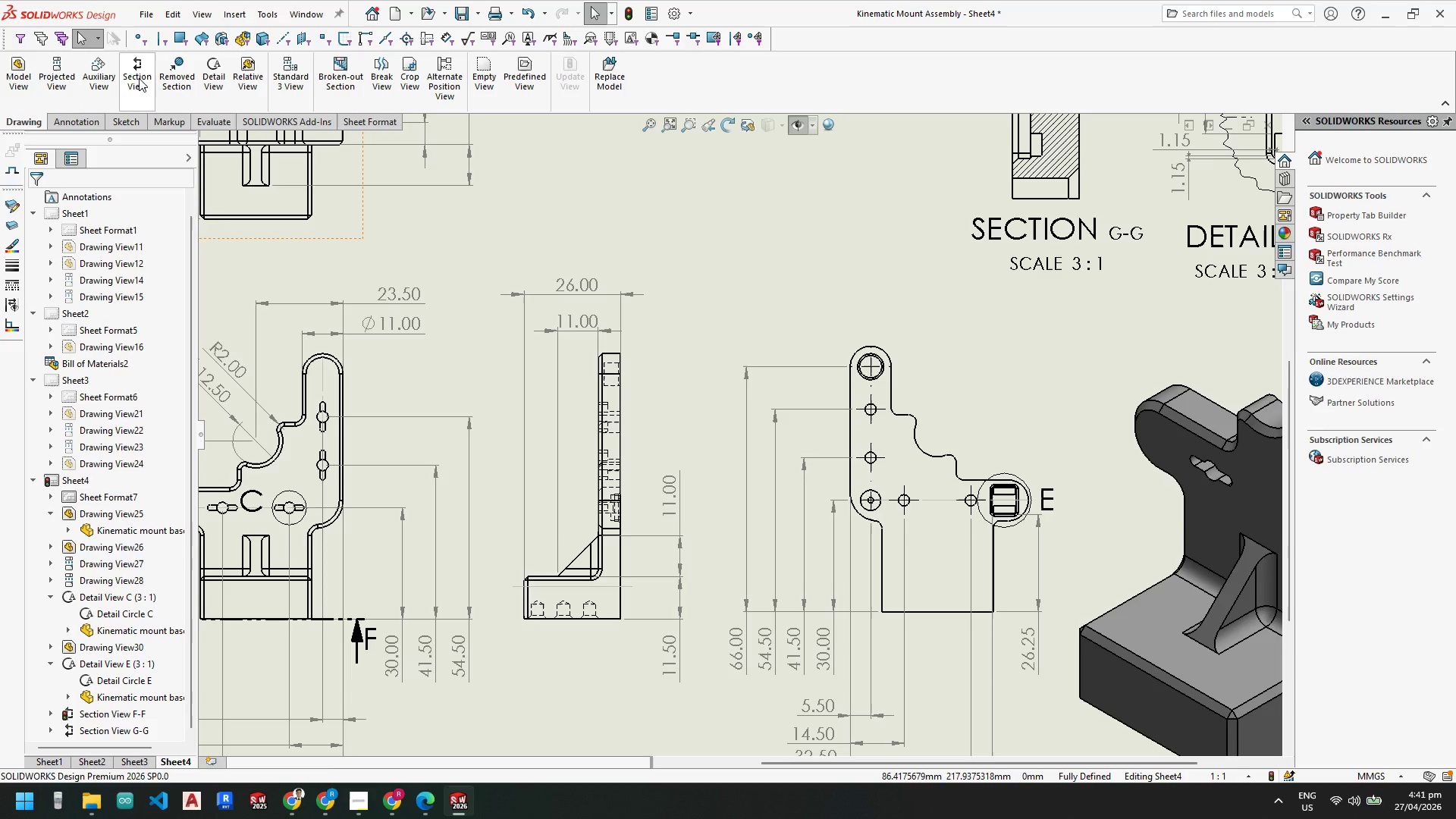 
wait(5.27)
 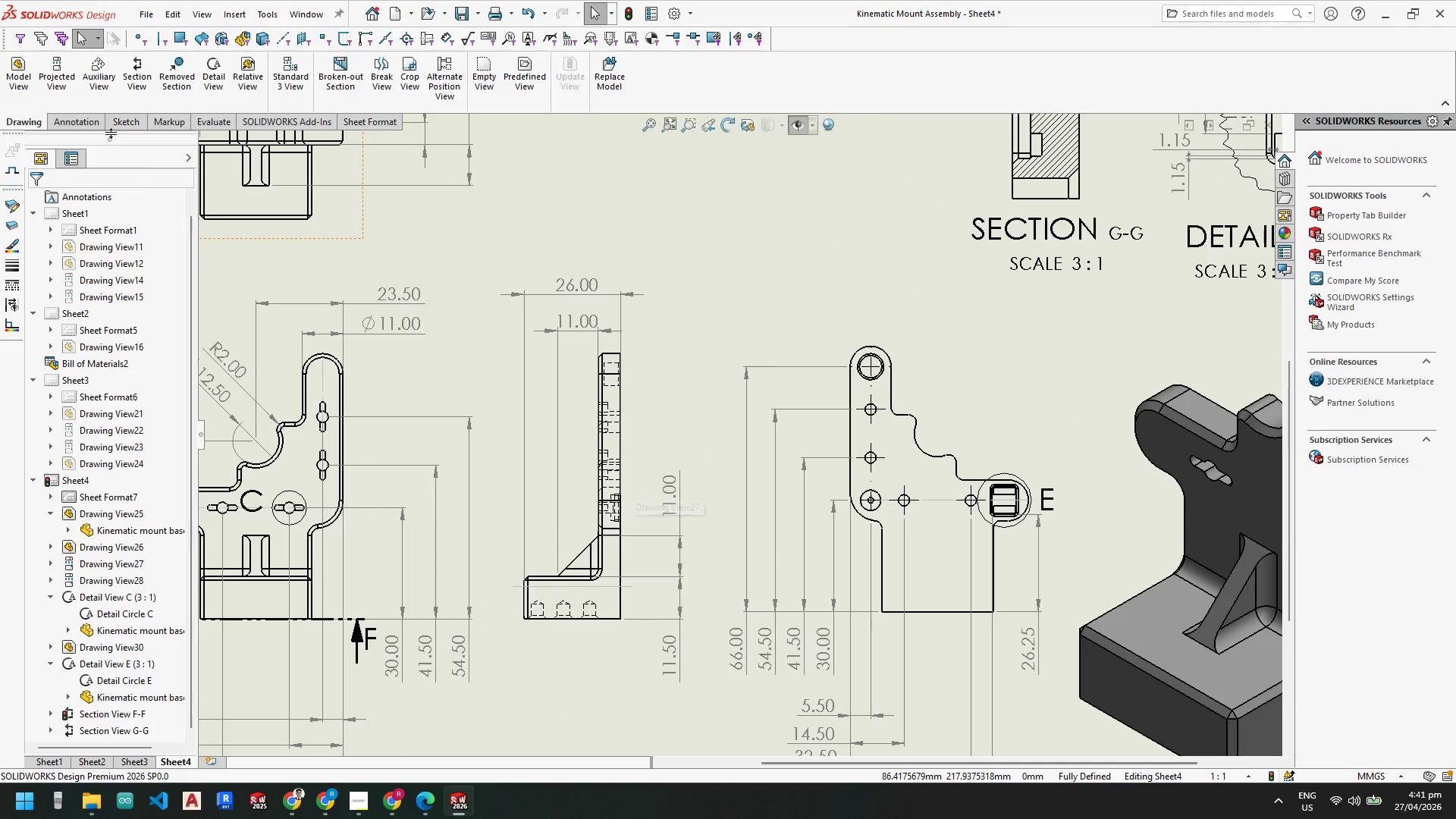 
left_click([139, 78])
 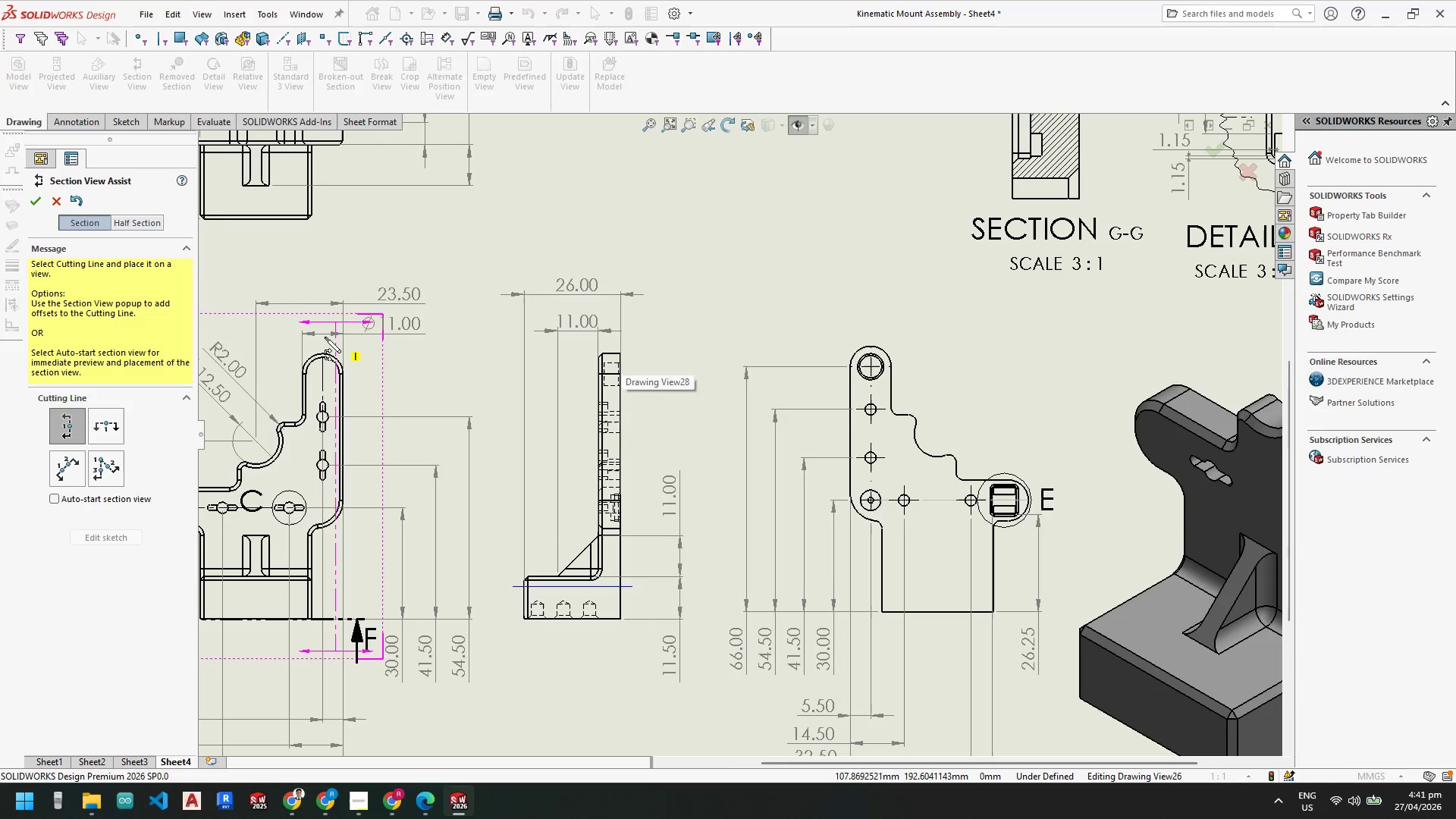 
wait(13.53)
 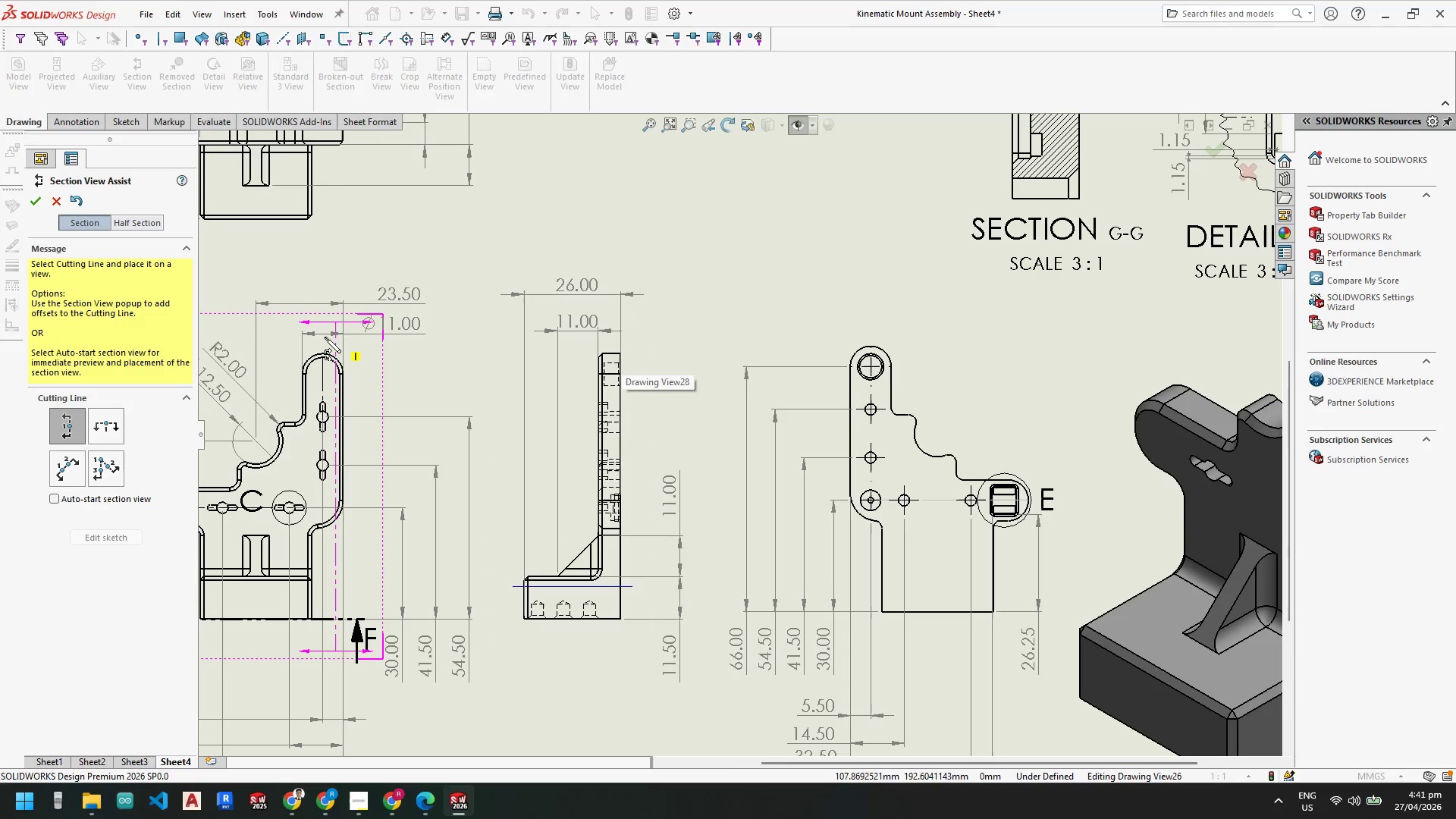 
left_click([610, 343])
 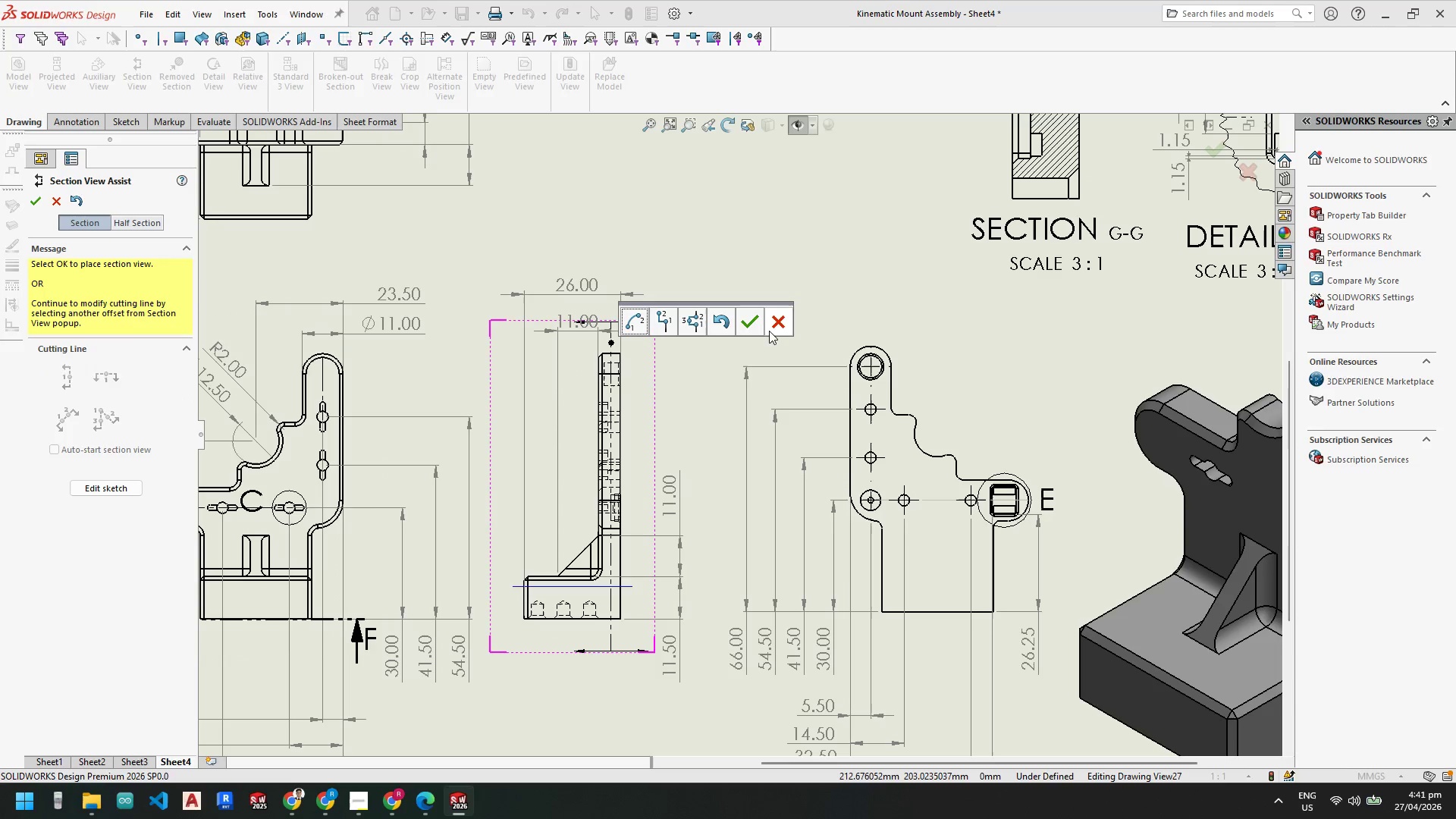 
left_click([754, 325])
 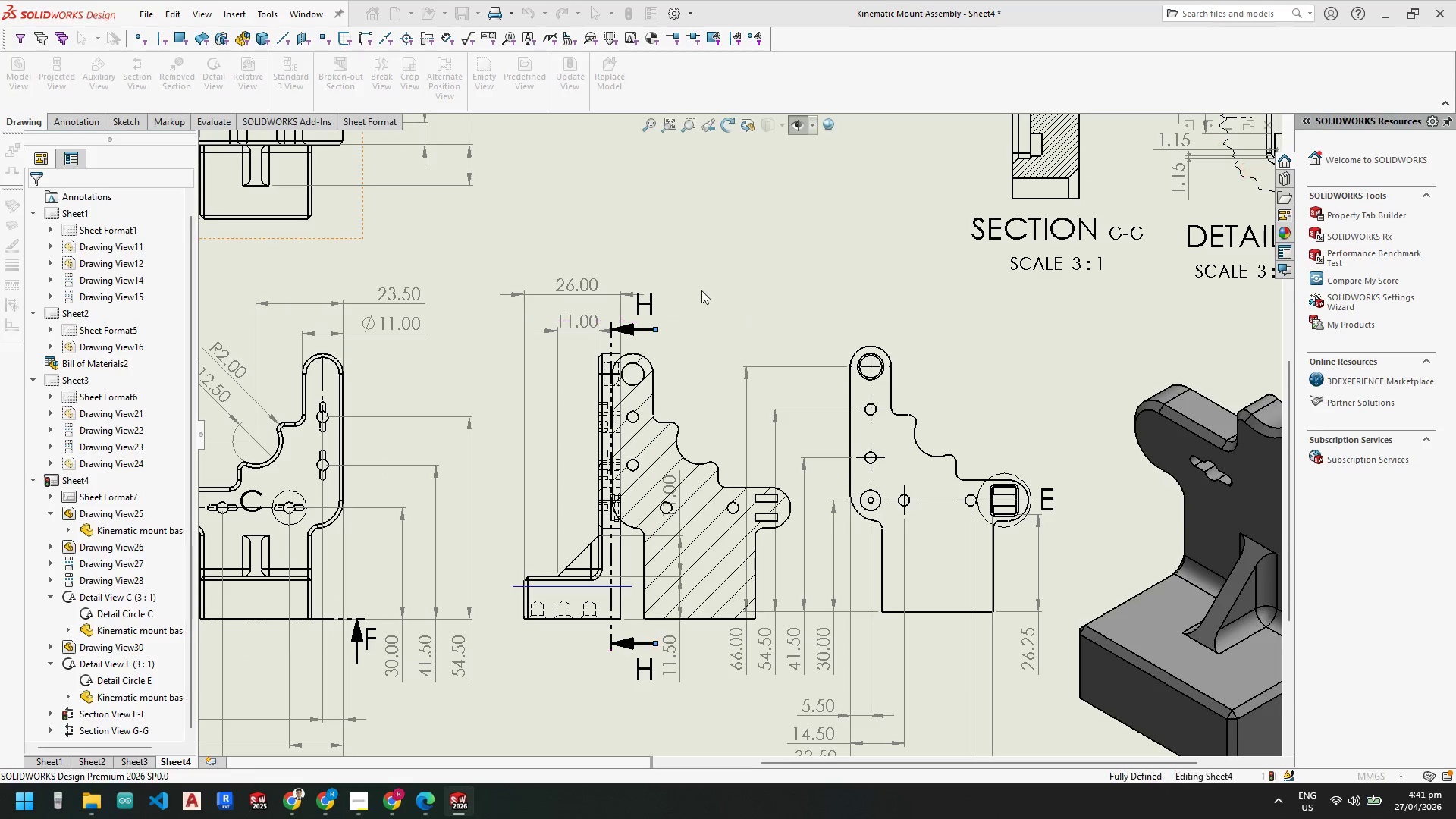 
scroll: coordinate [683, 291], scroll_direction: up, amount: 4.0
 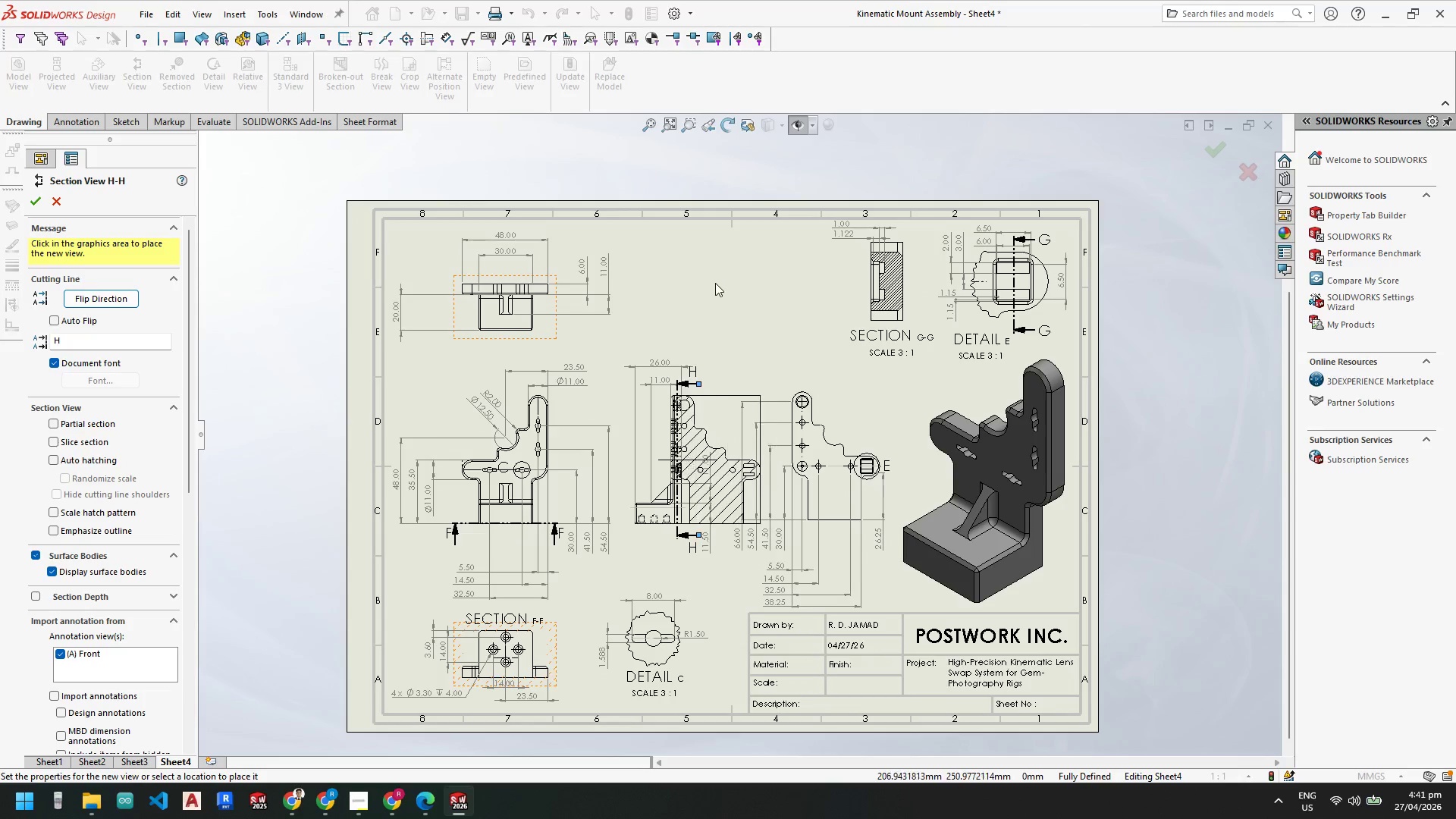 
scroll: coordinate [718, 309], scroll_direction: down, amount: 3.0
 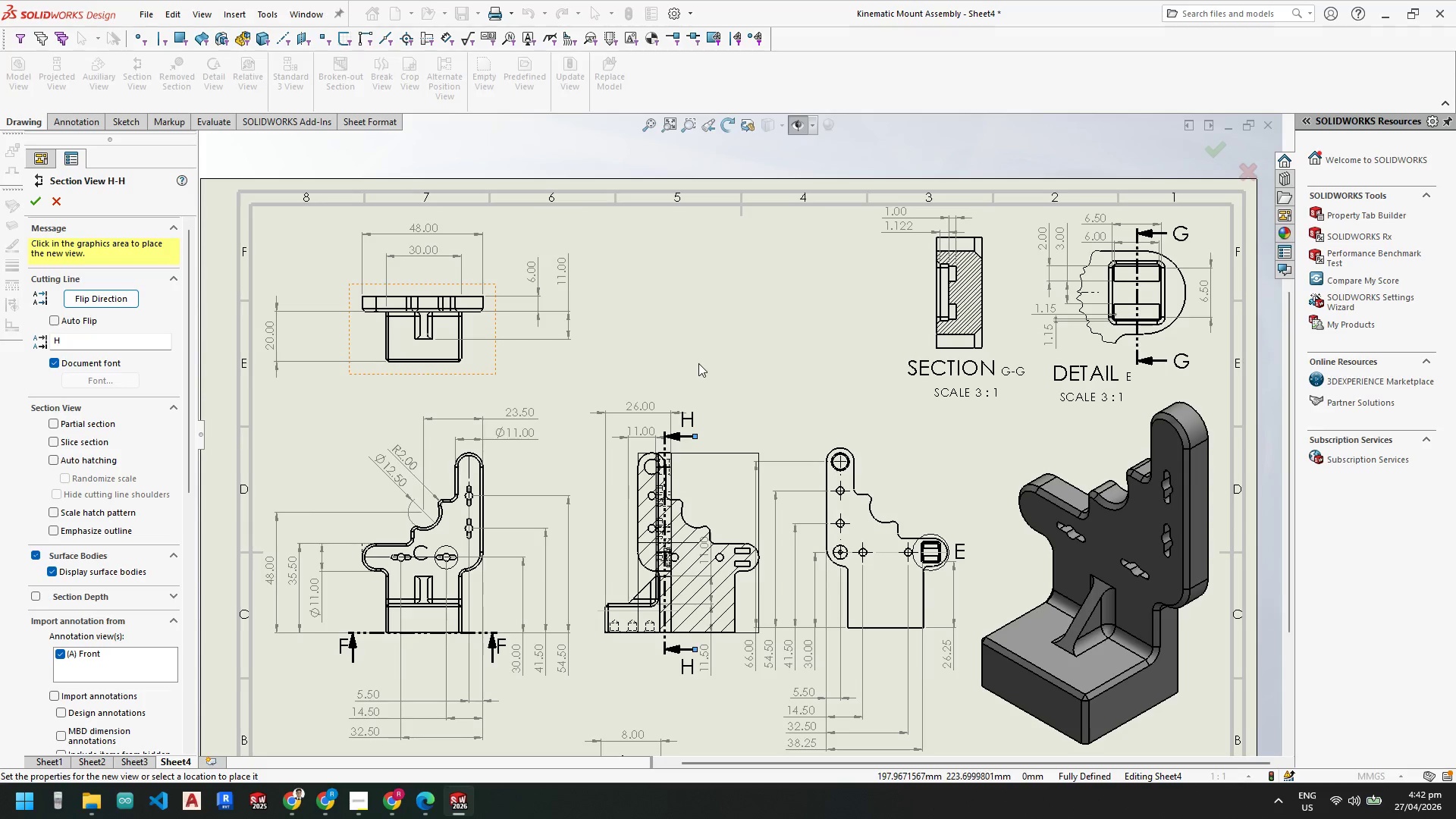 
key(Escape)
 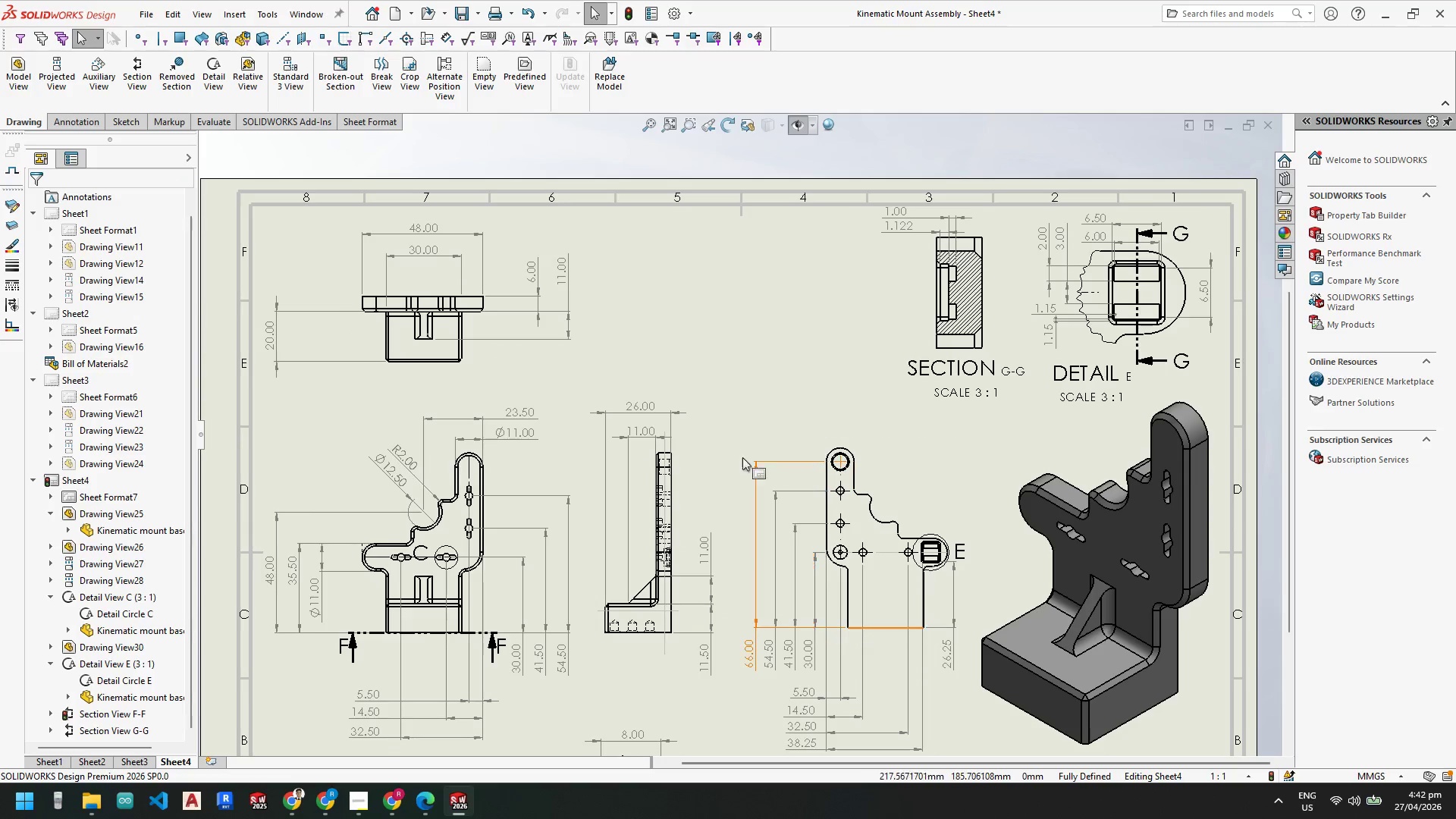 
scroll: coordinate [851, 470], scroll_direction: down, amount: 3.0
 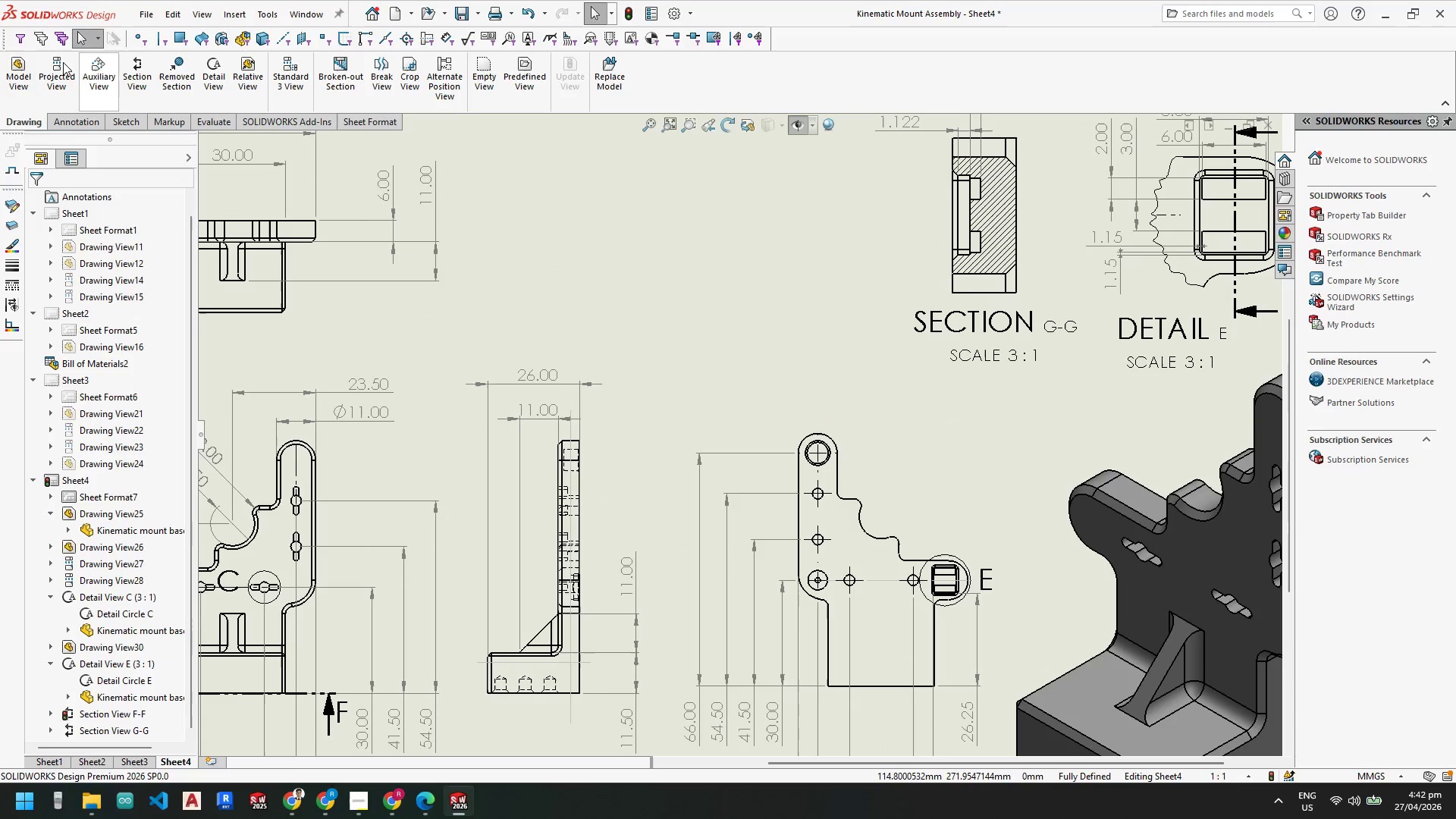 
key(Escape)
 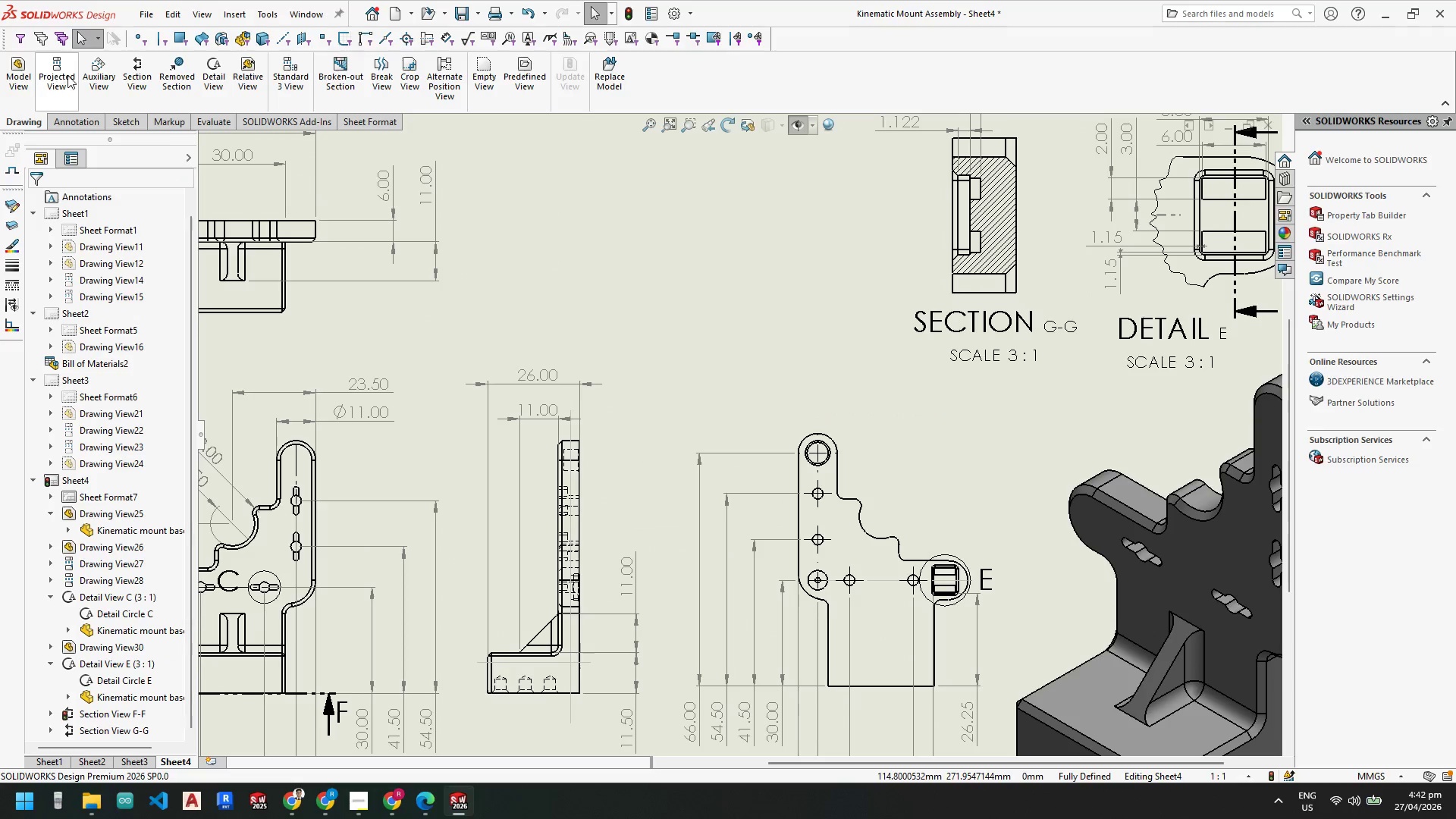 
key(Escape)
 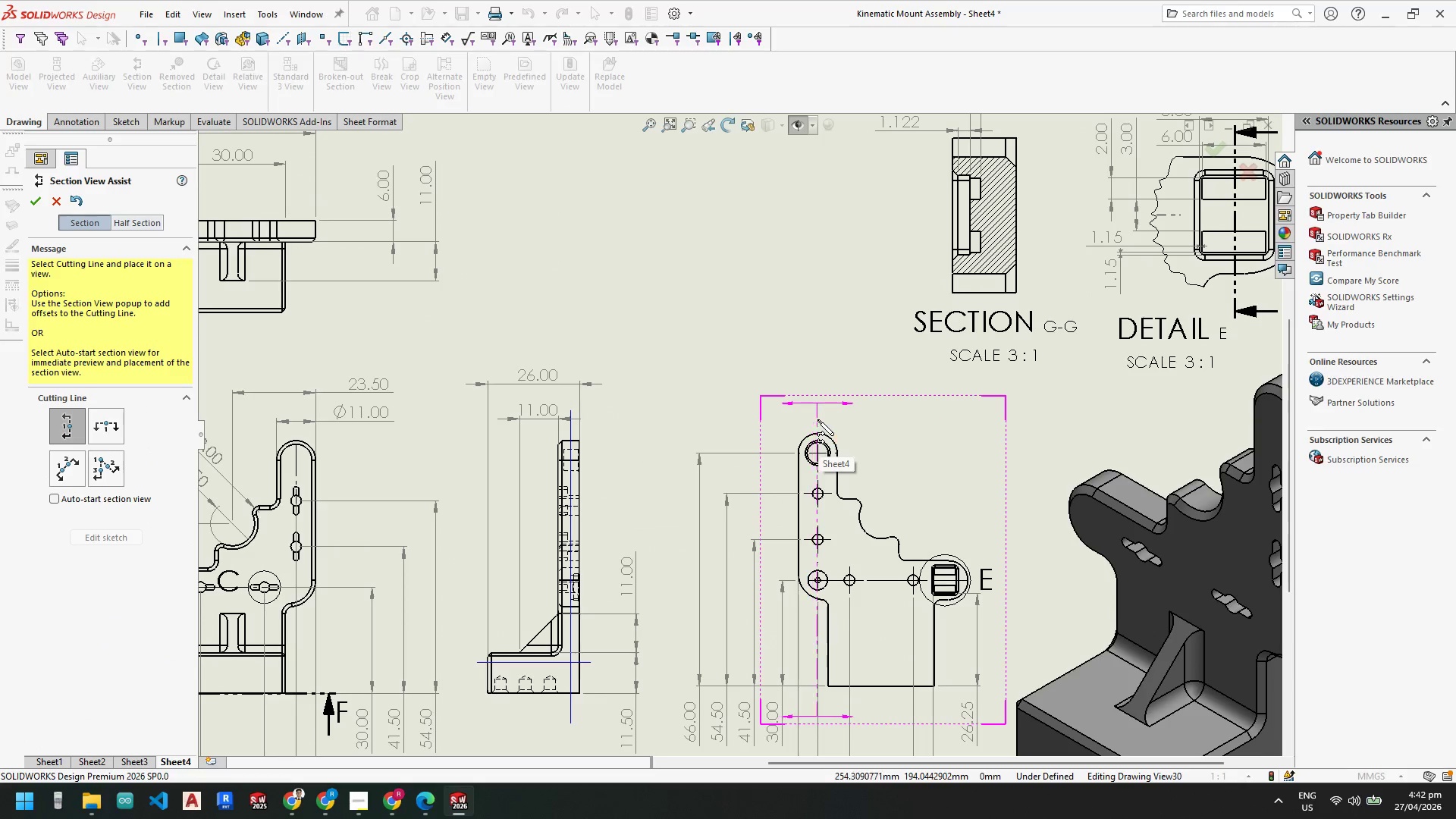 
left_click([818, 419])
 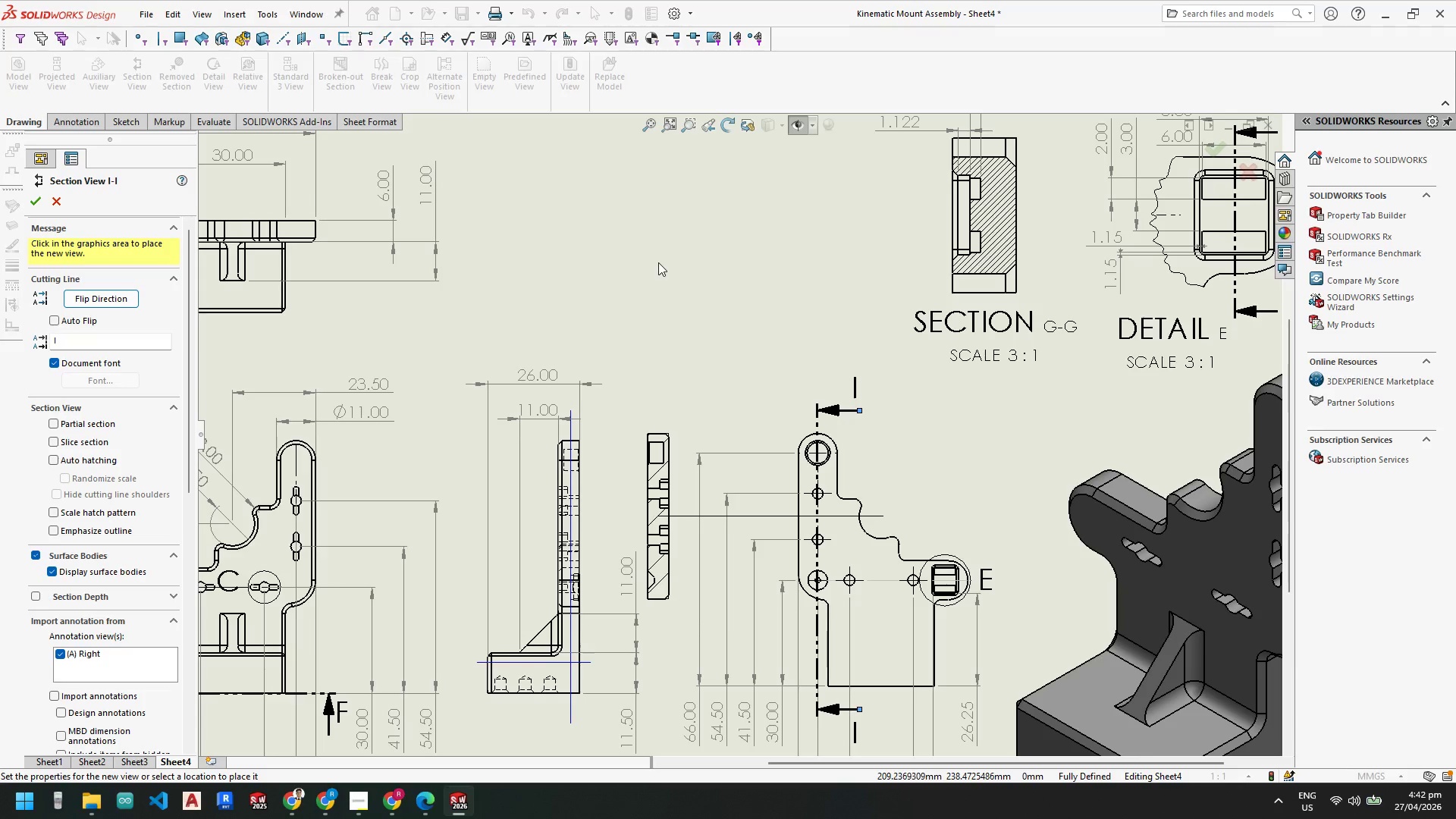 
wait(5.2)
 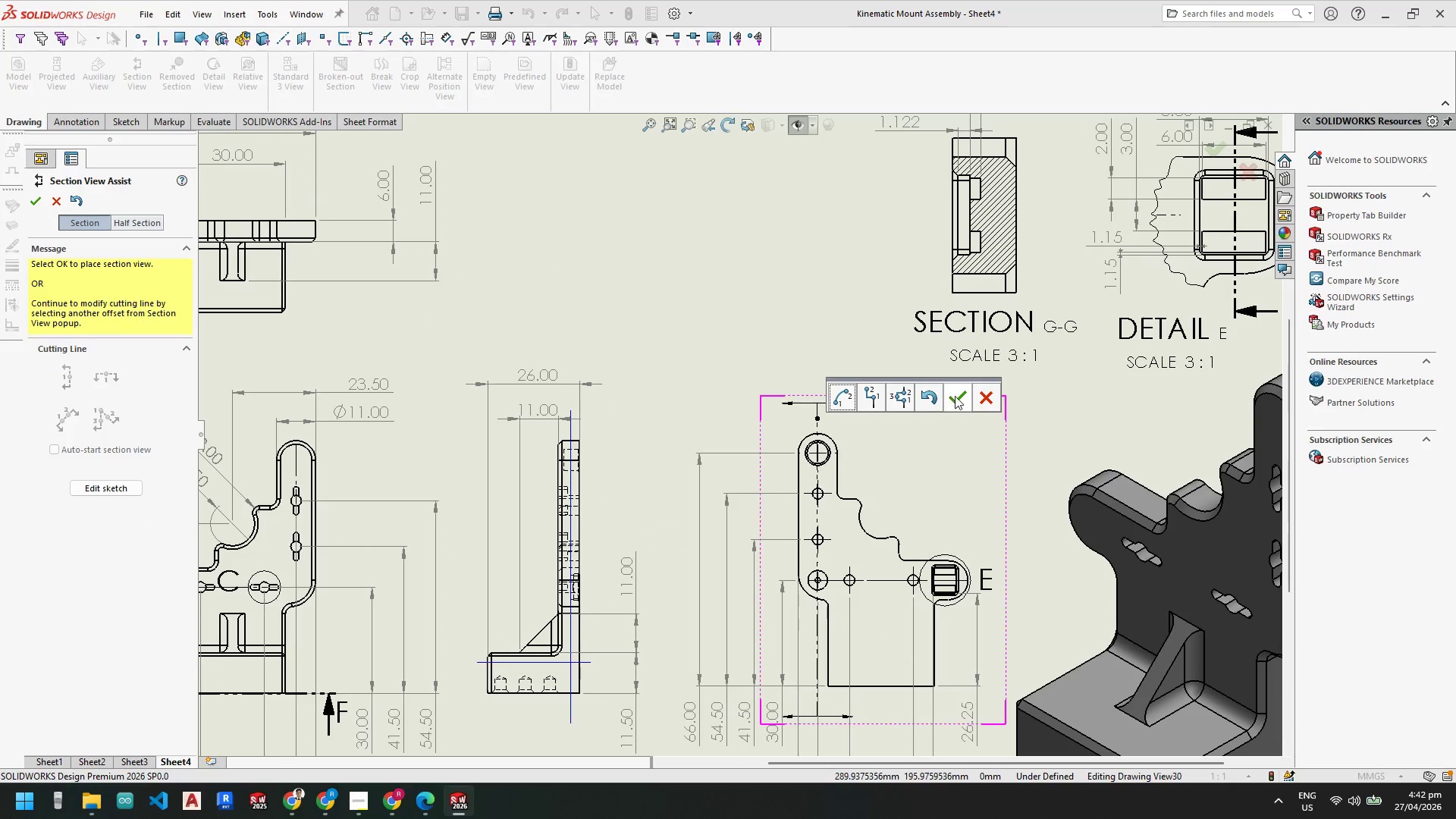 
scroll: coordinate [883, 456], scroll_direction: up, amount: 3.0
 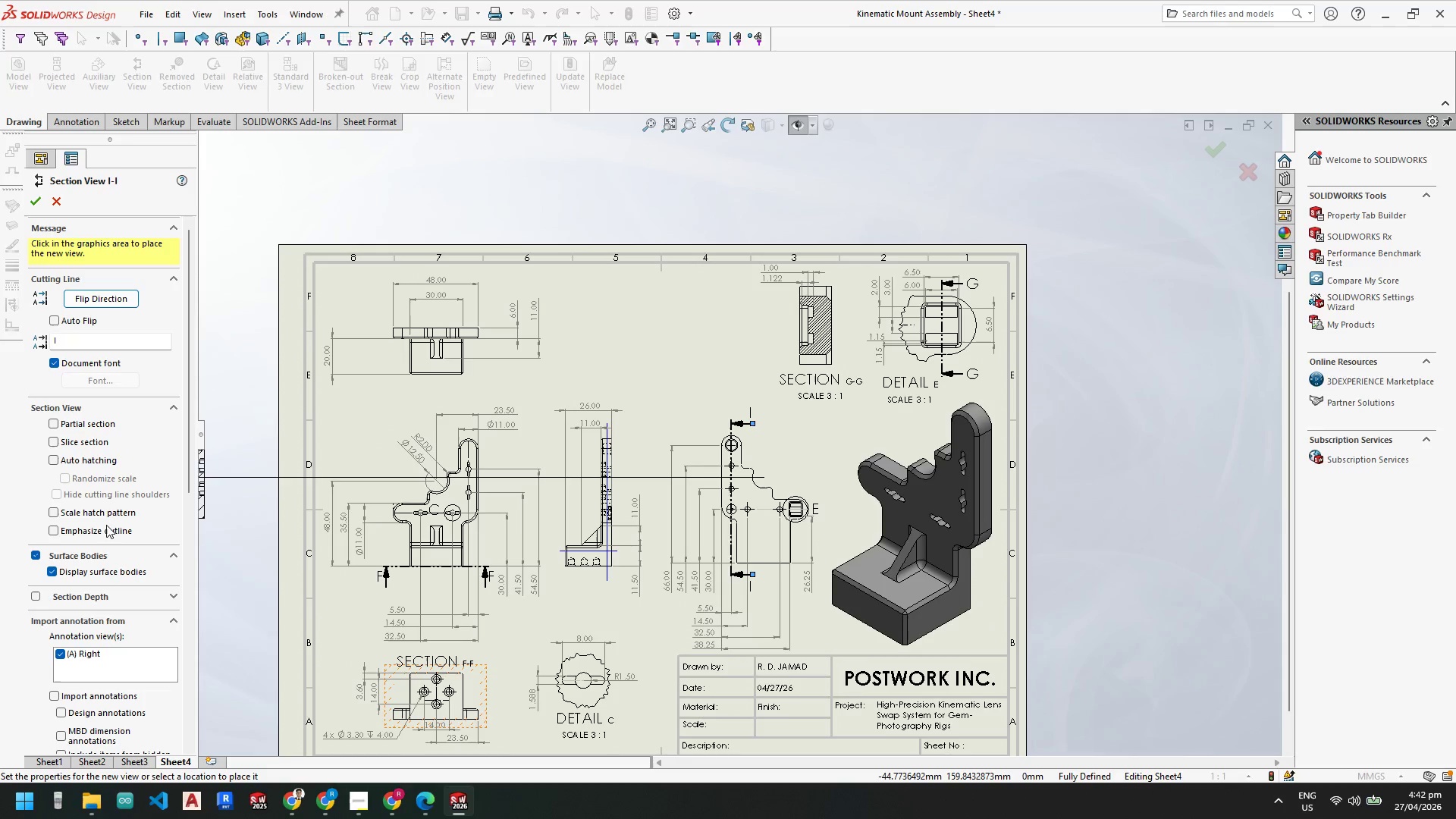 
wait(5.1)
 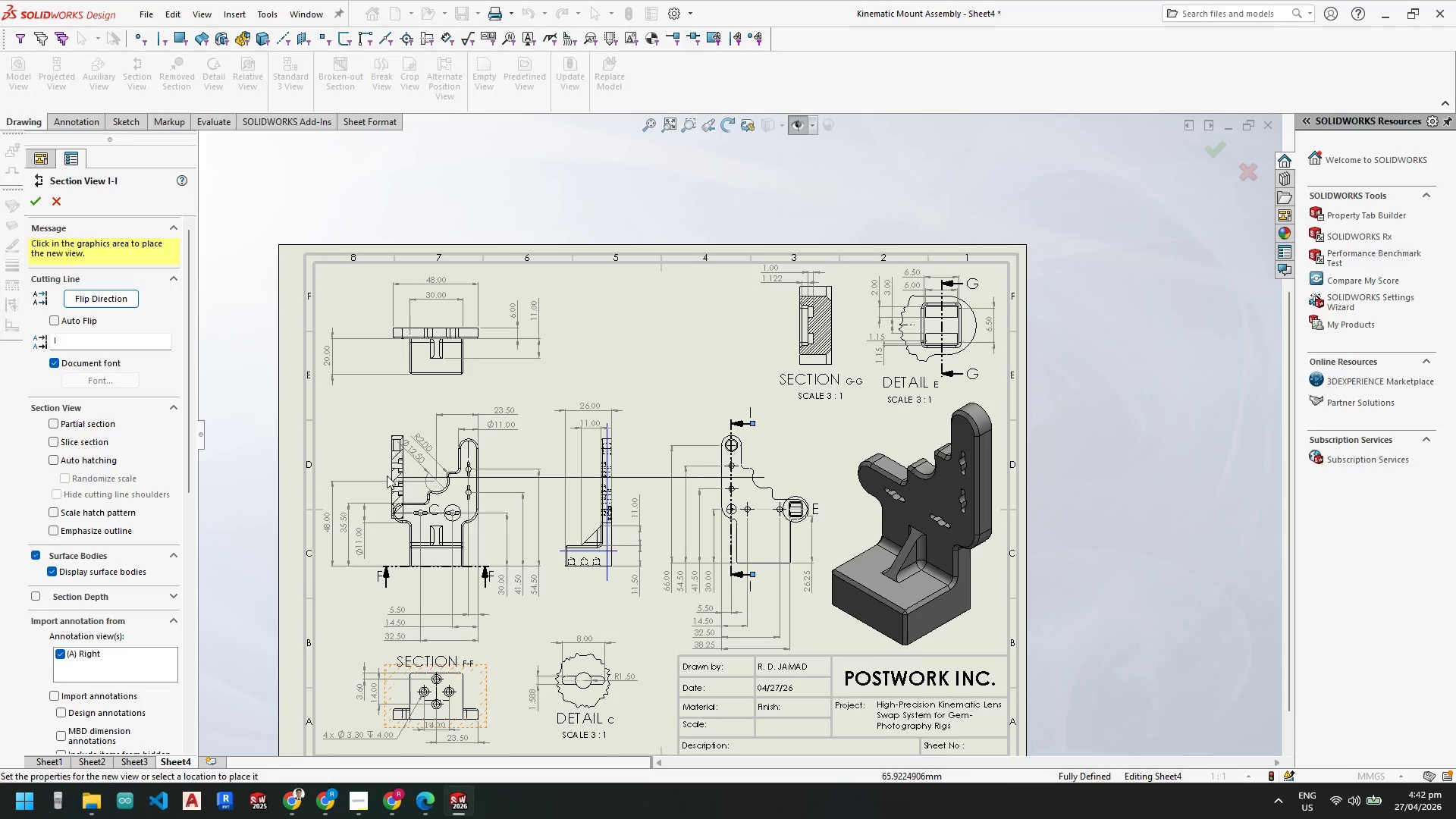 
left_click_drag(start_coordinate=[188, 485], to_coordinate=[187, 692])
 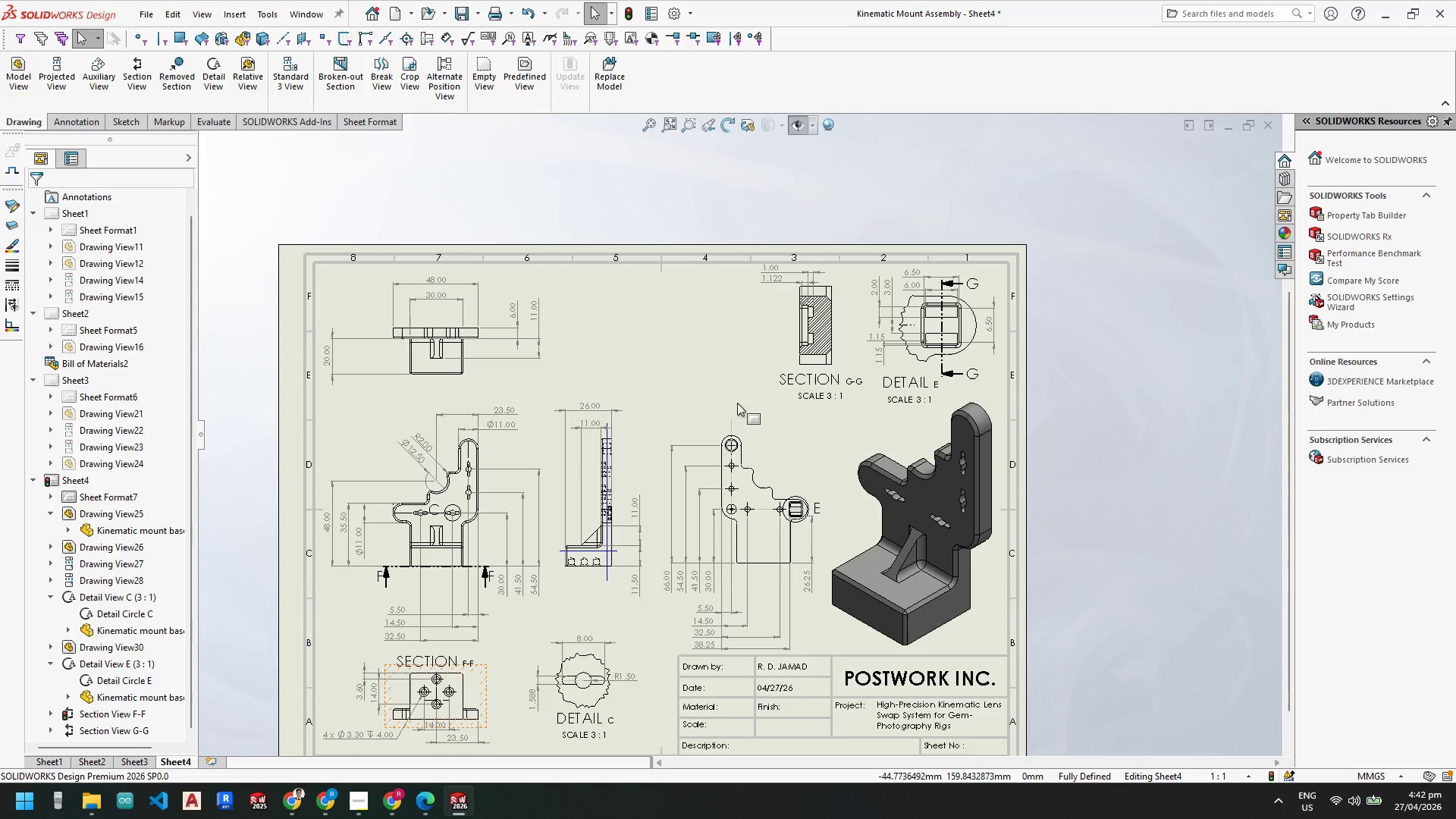 
key(Escape)
 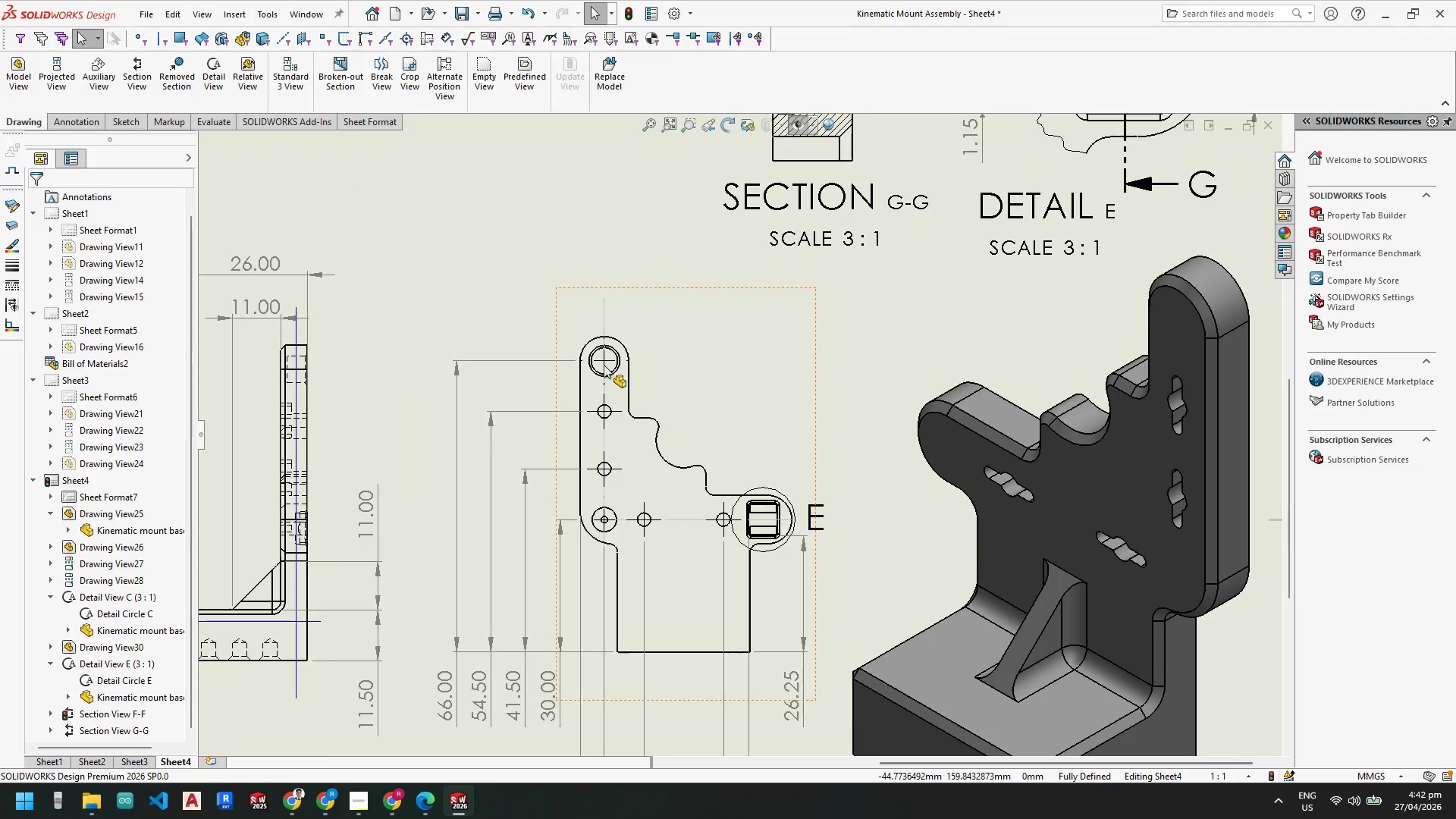 
key(Escape)
 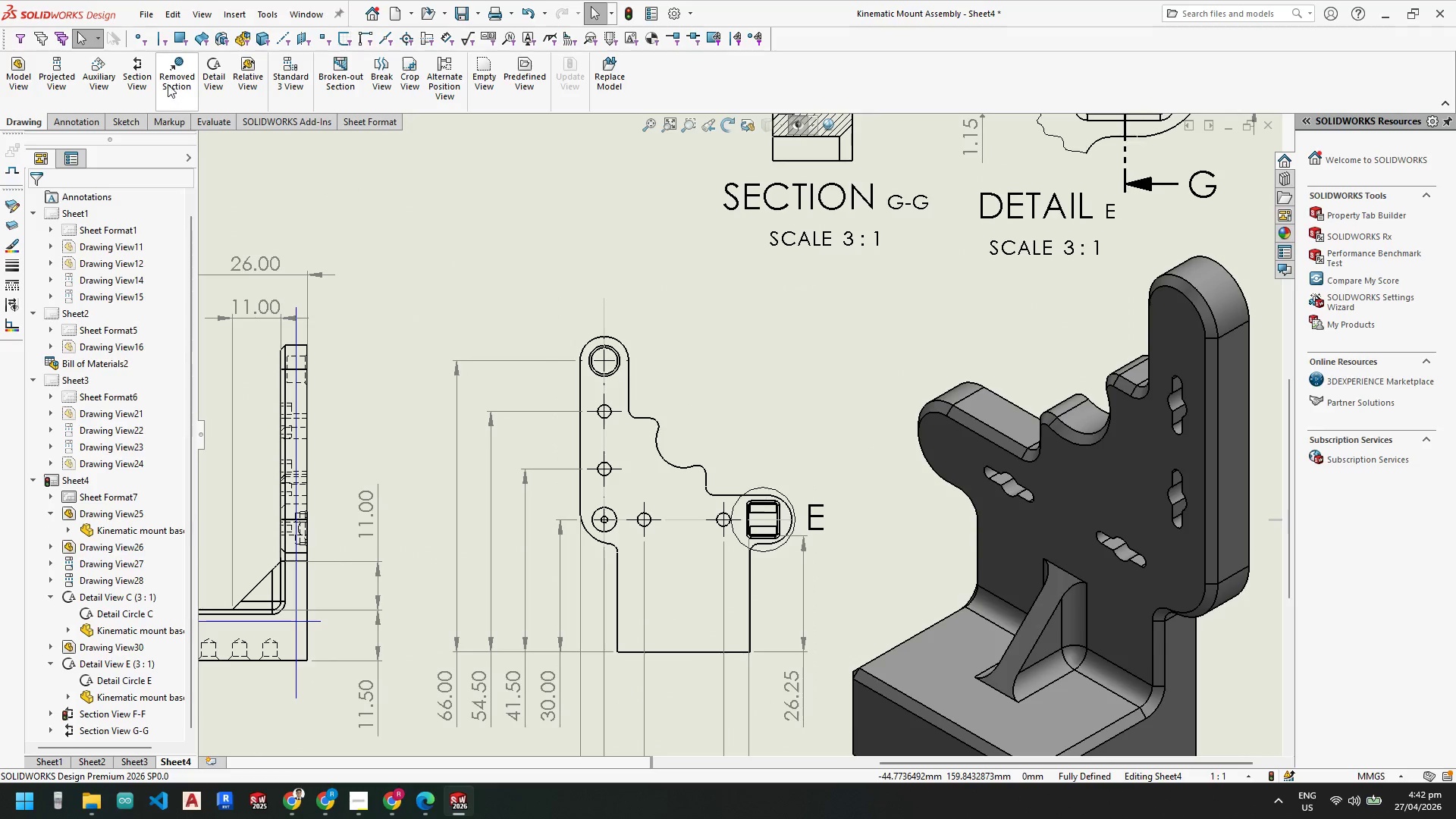 
scroll: coordinate [755, 469], scroll_direction: down, amount: 8.0
 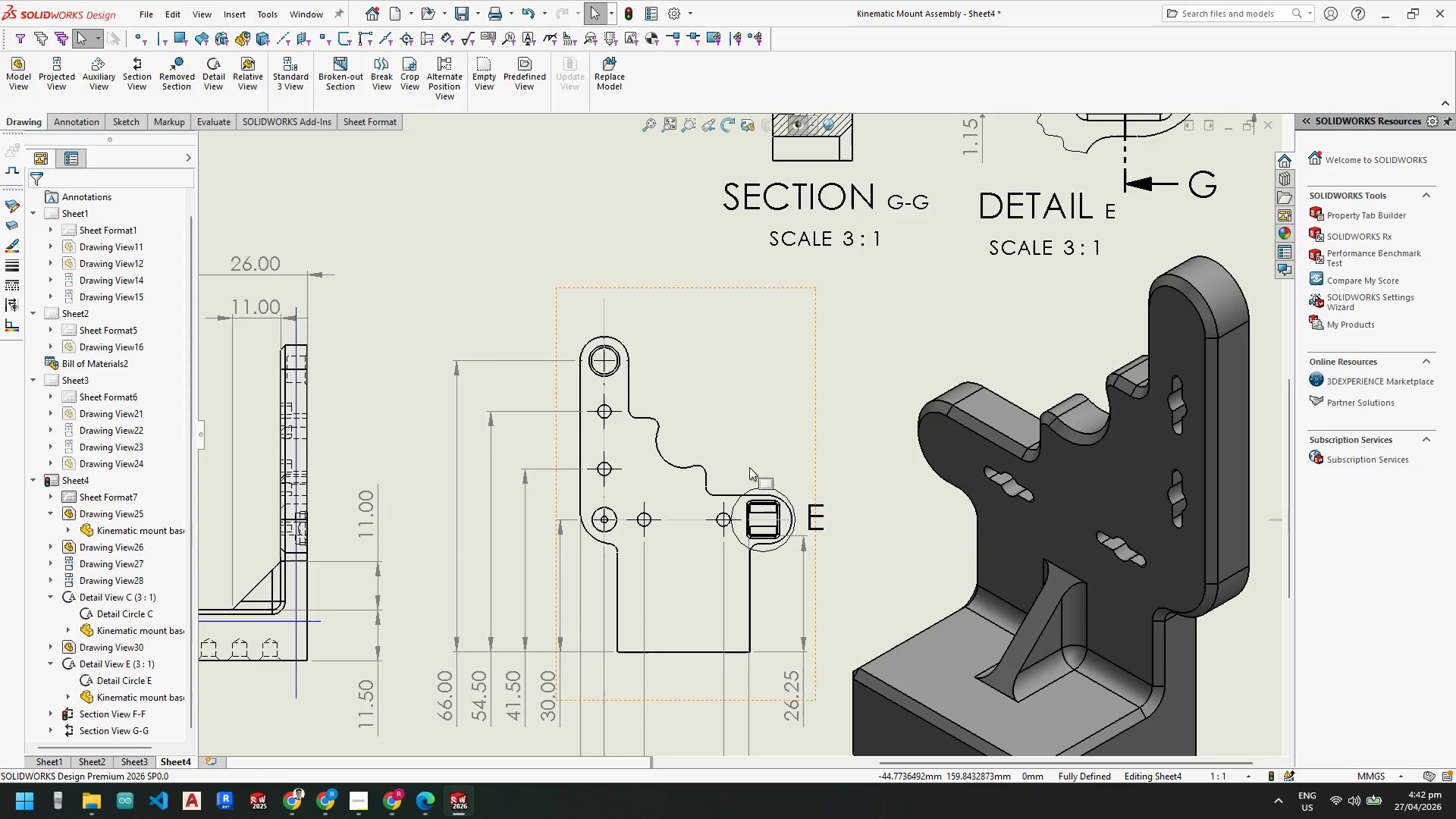 
left_click([142, 82])
 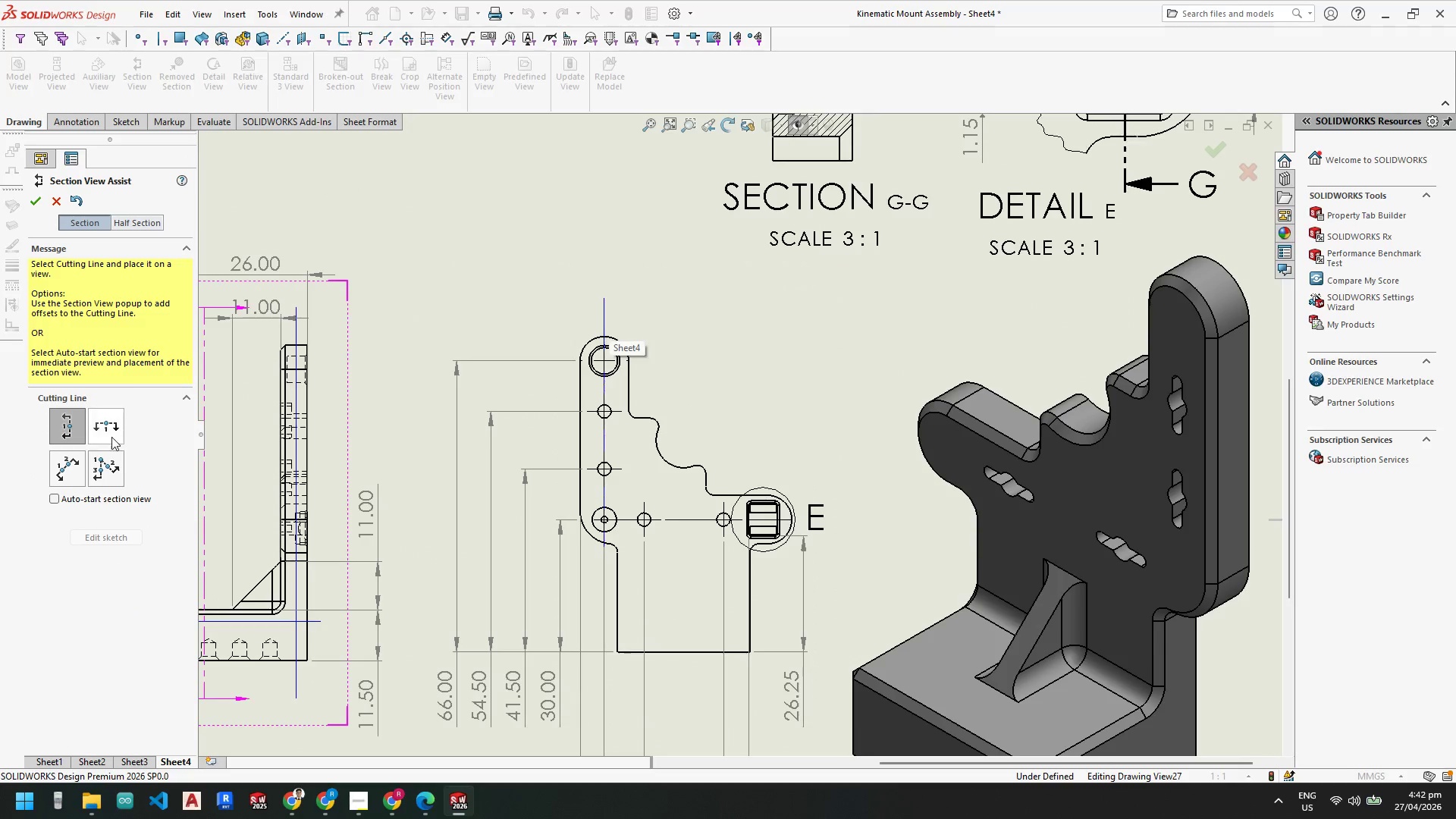 
left_click([64, 424])
 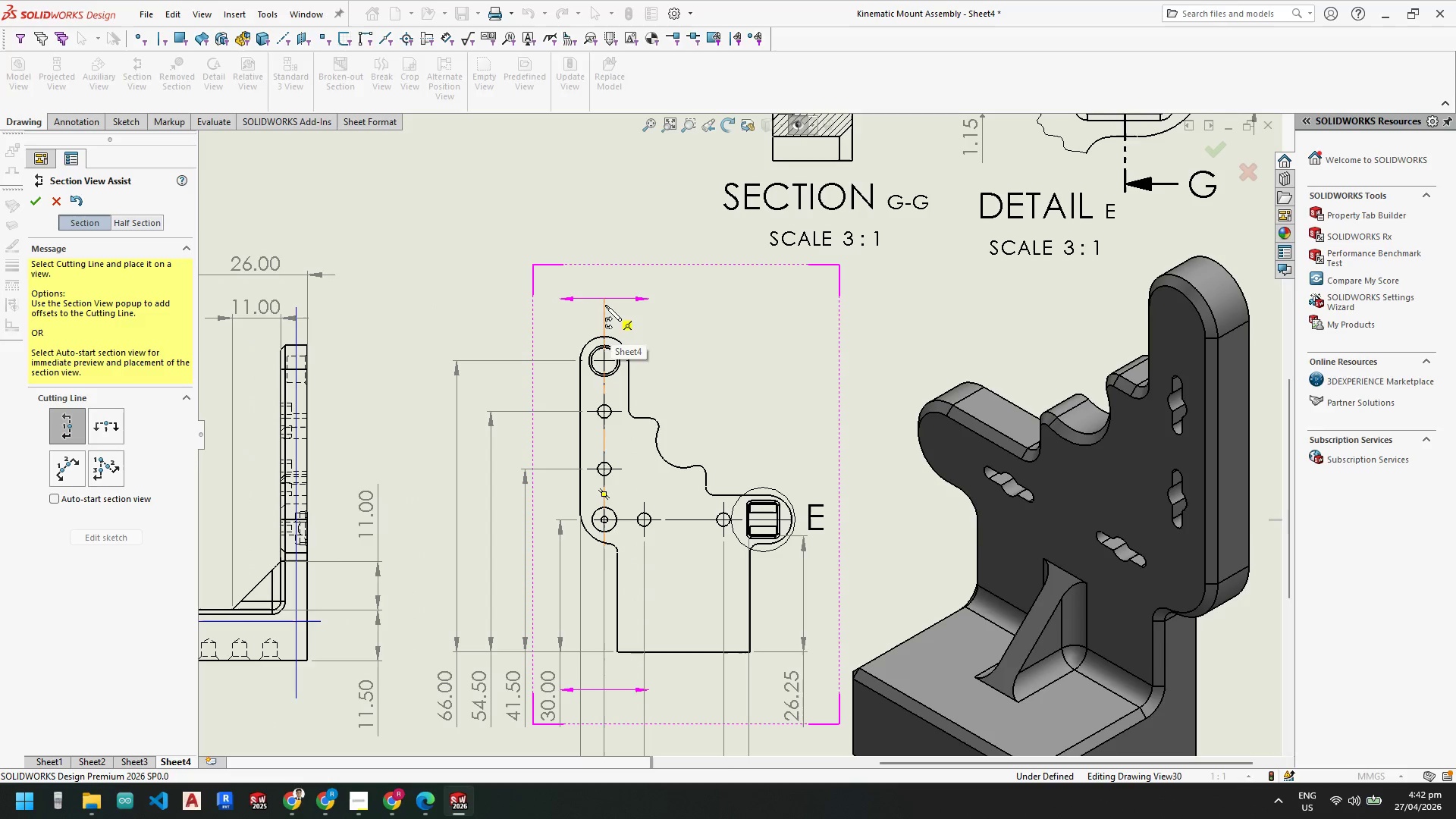 
left_click([603, 300])
 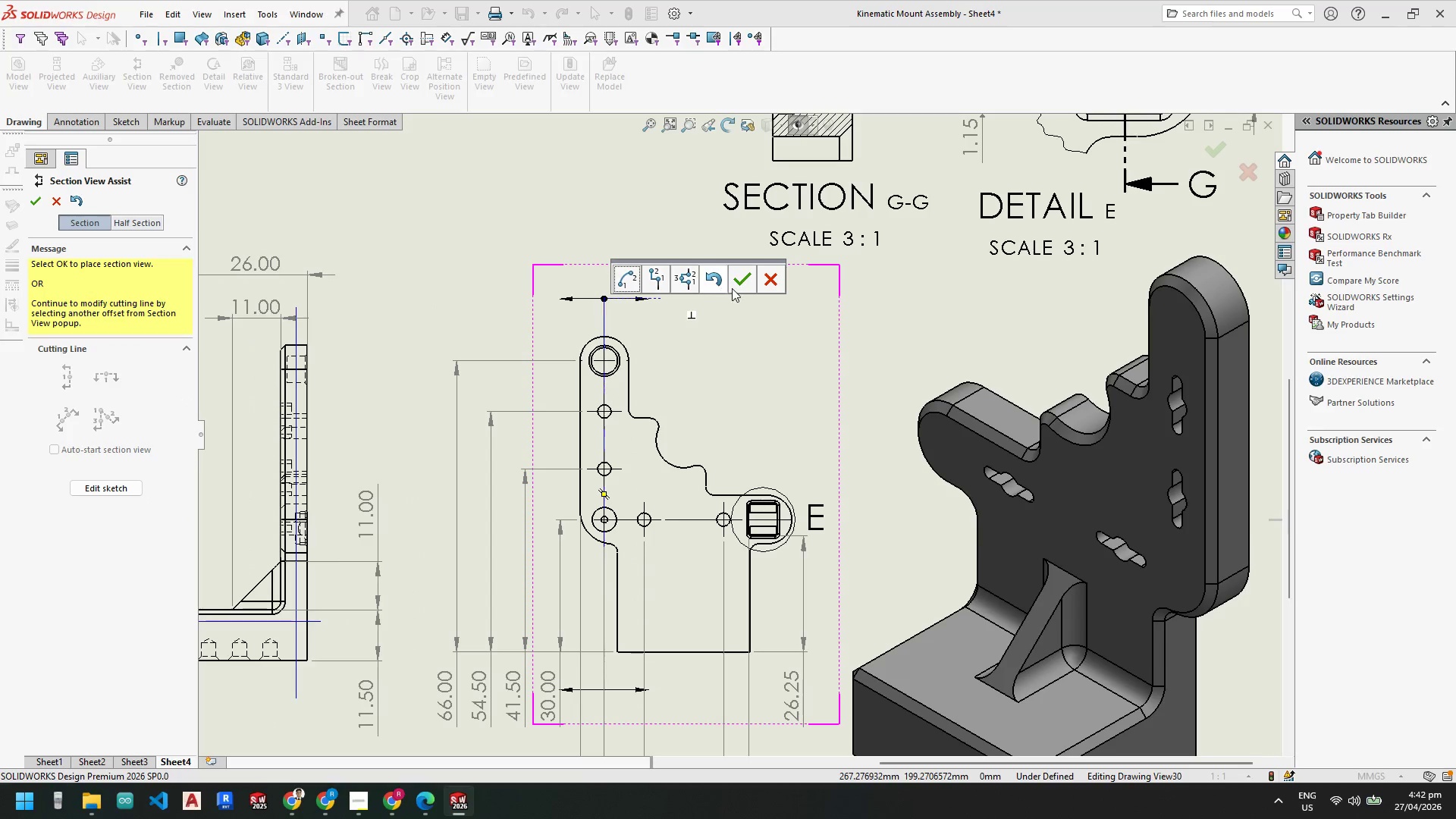 
left_click([734, 281])
 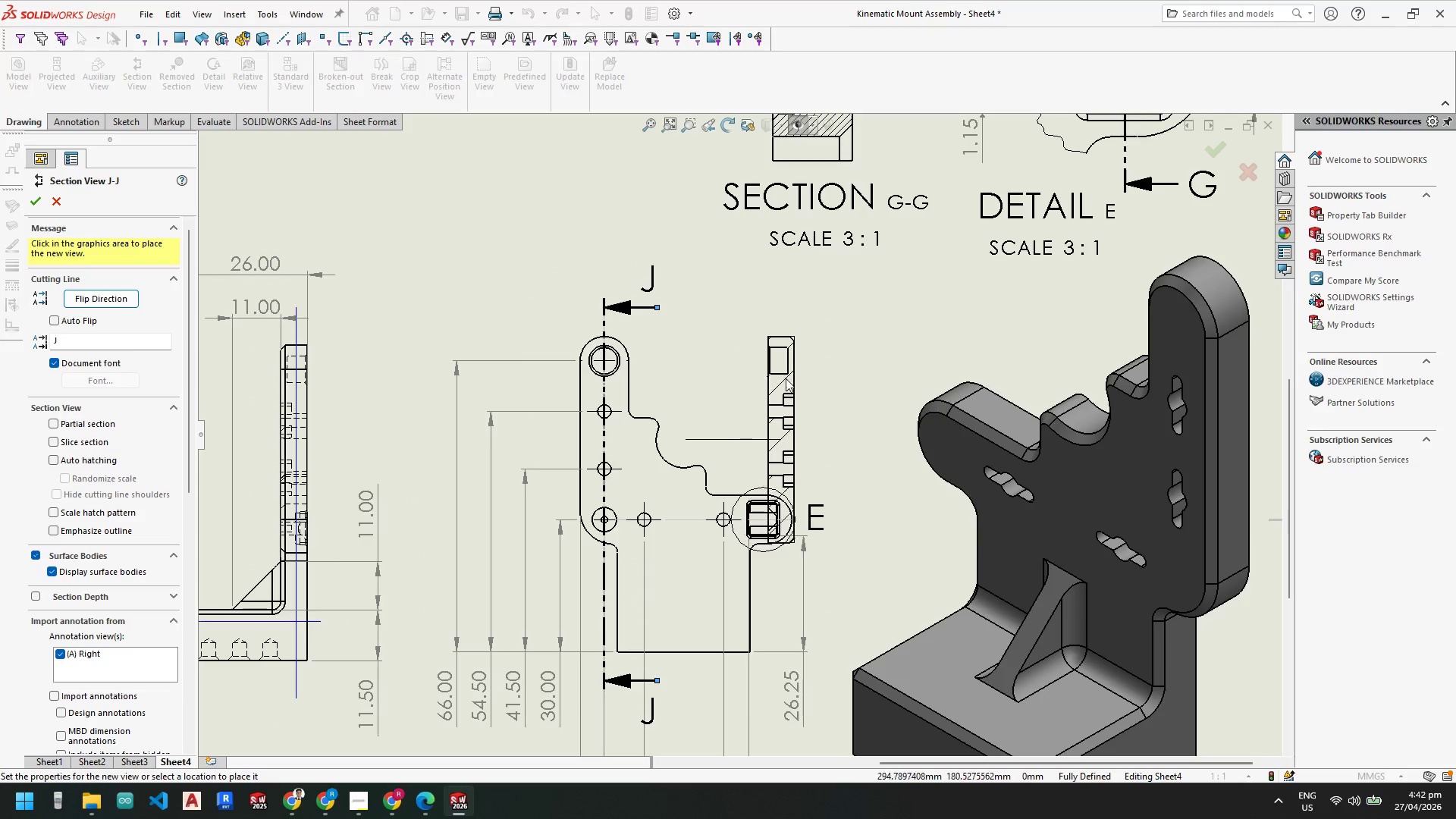 
left_click([770, 378])
 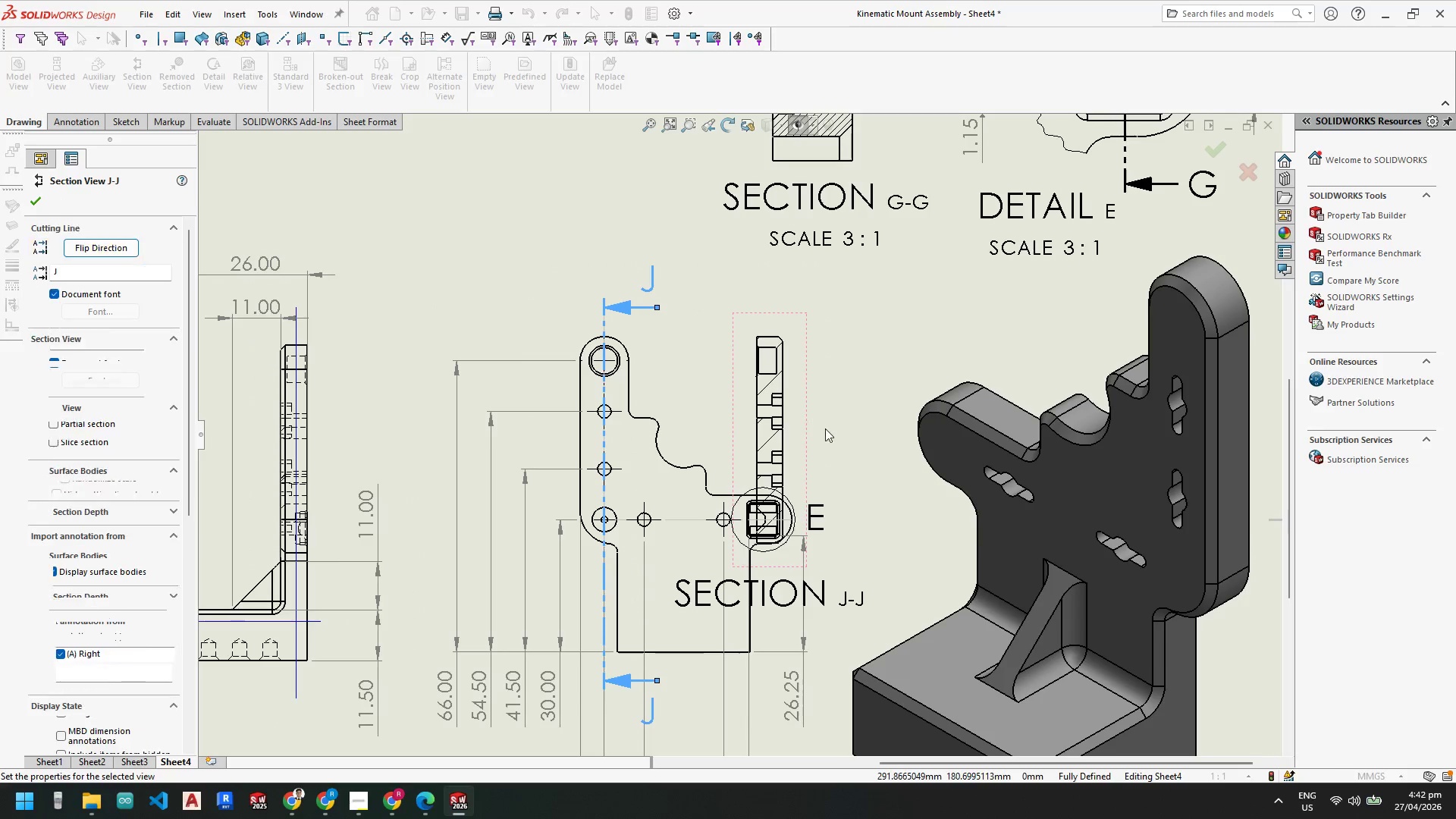 
scroll: coordinate [808, 463], scroll_direction: up, amount: 4.0
 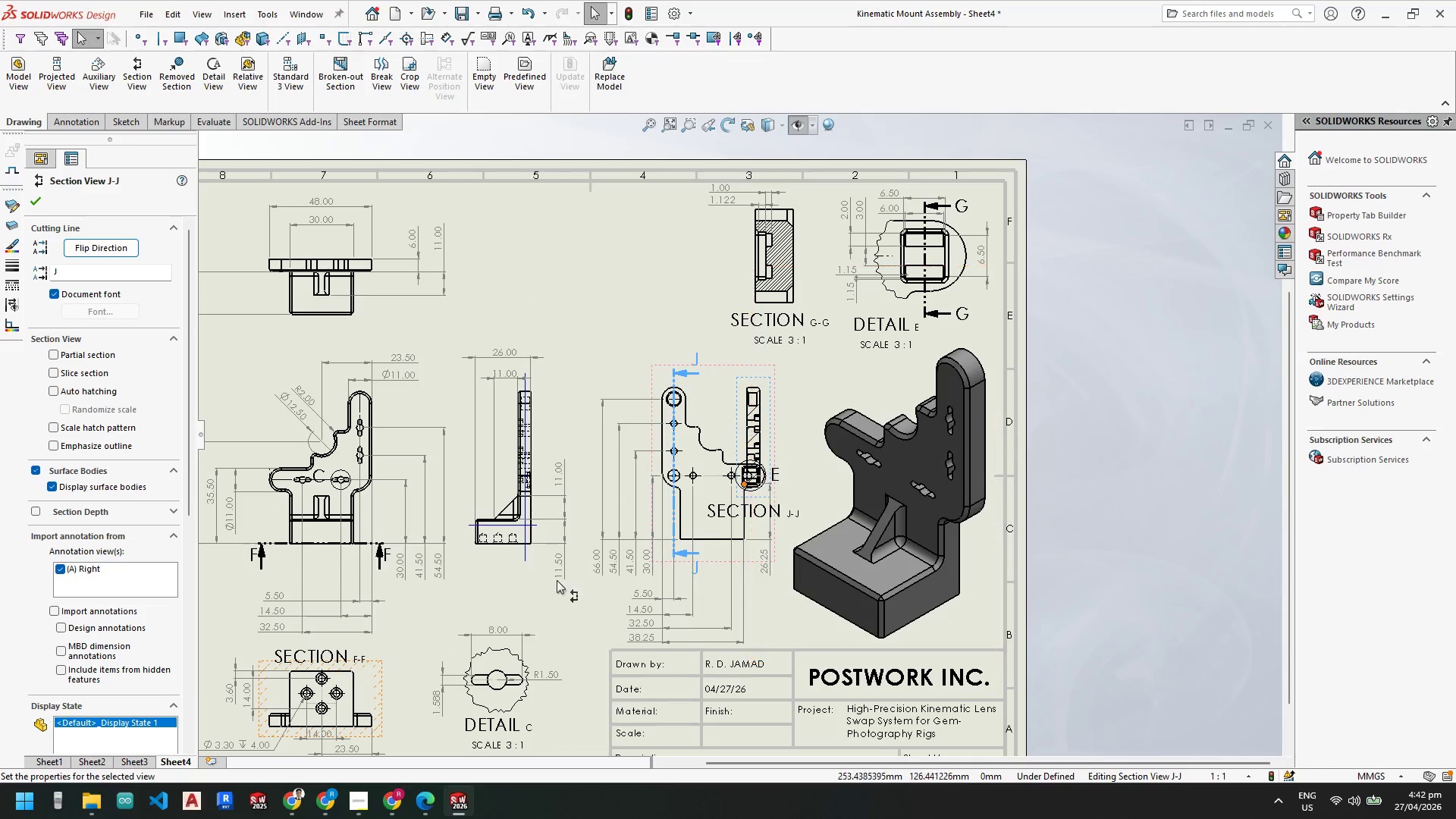 
scroll: coordinate [512, 612], scroll_direction: down, amount: 1.0
 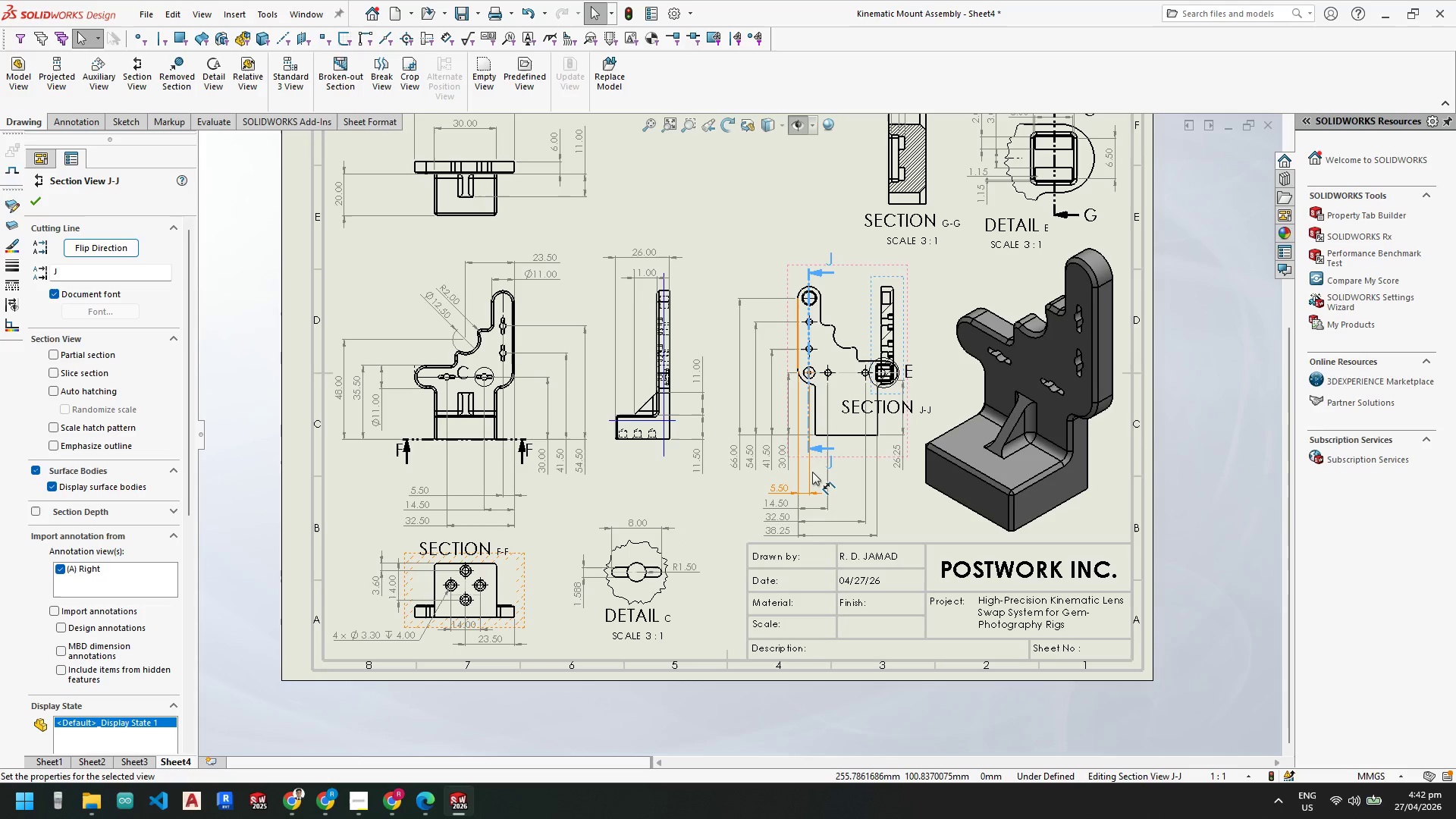 
hold_key(key=Backquote, duration=0.42)
 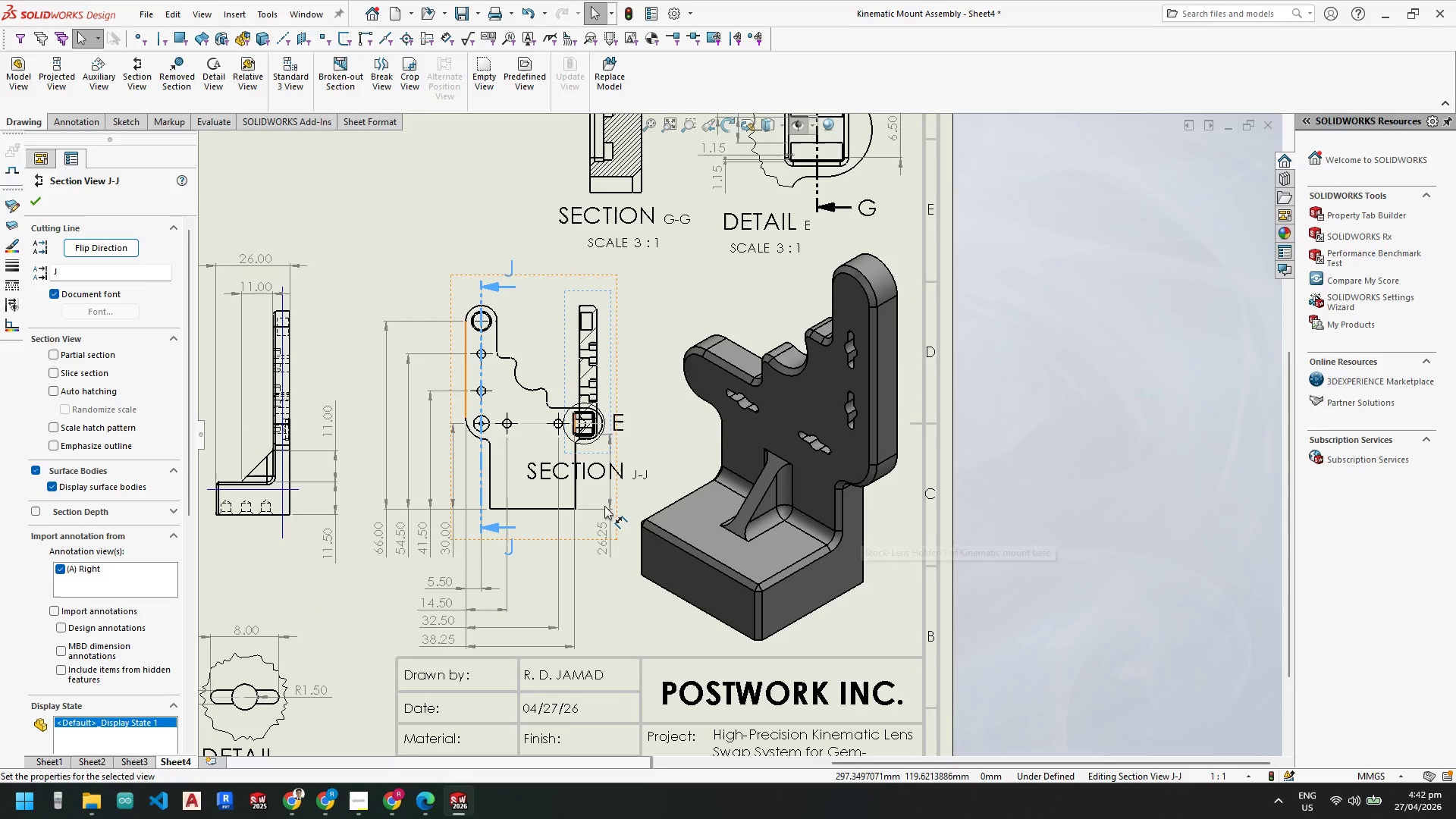 
scroll: coordinate [984, 421], scroll_direction: down, amount: 4.0
 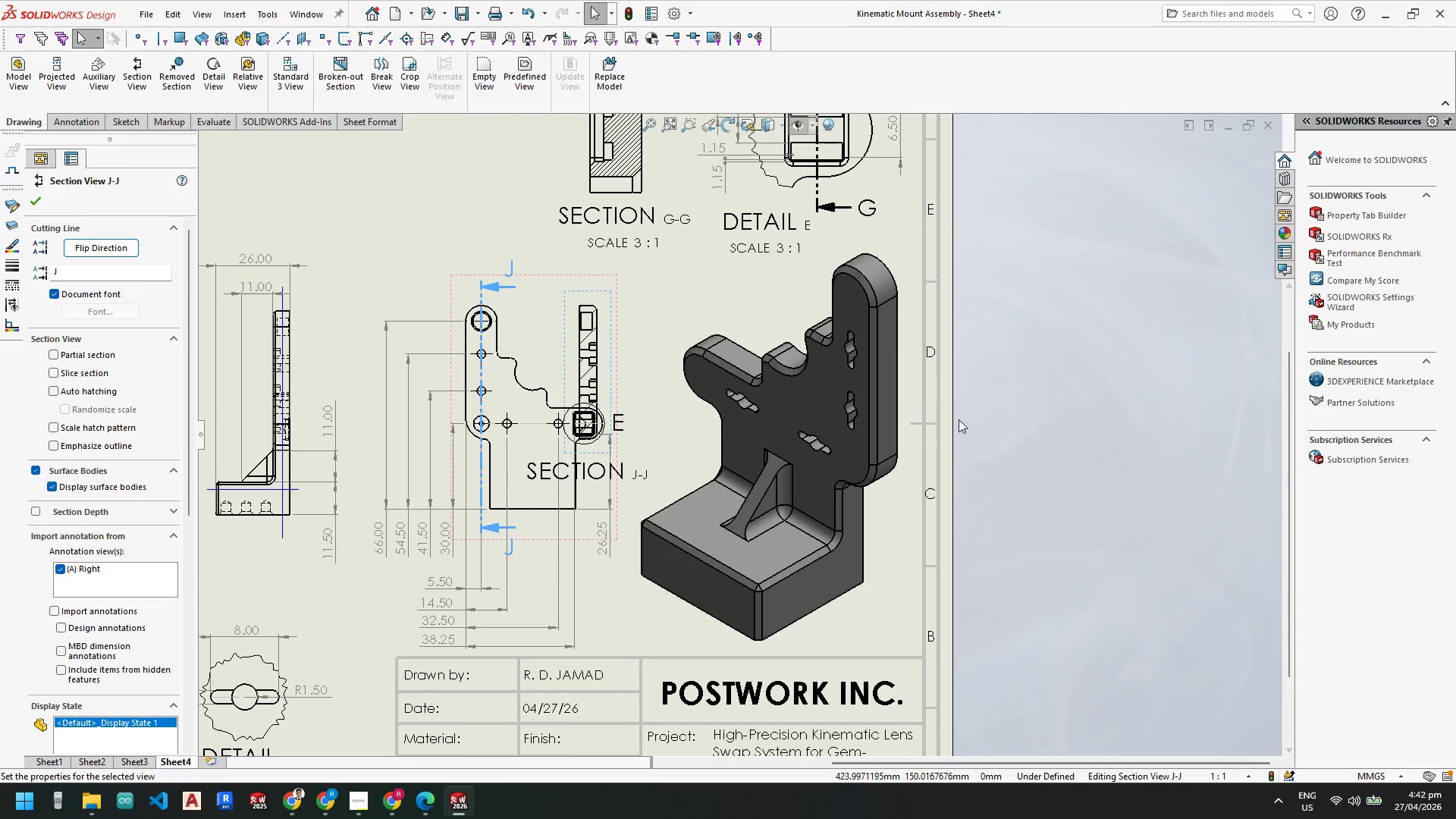 
scroll: coordinate [617, 500], scroll_direction: up, amount: 2.0
 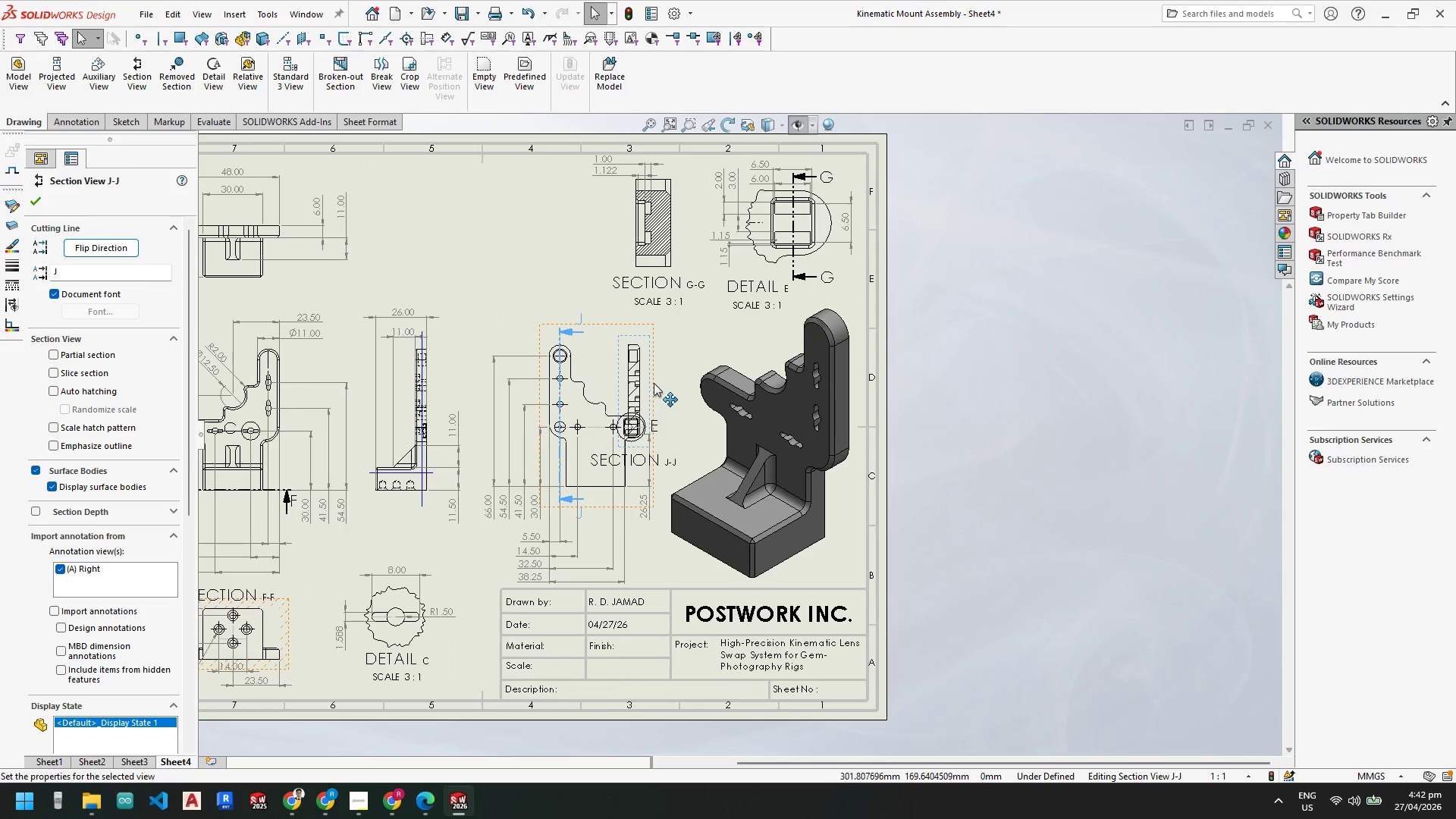 
key(Backquote)
 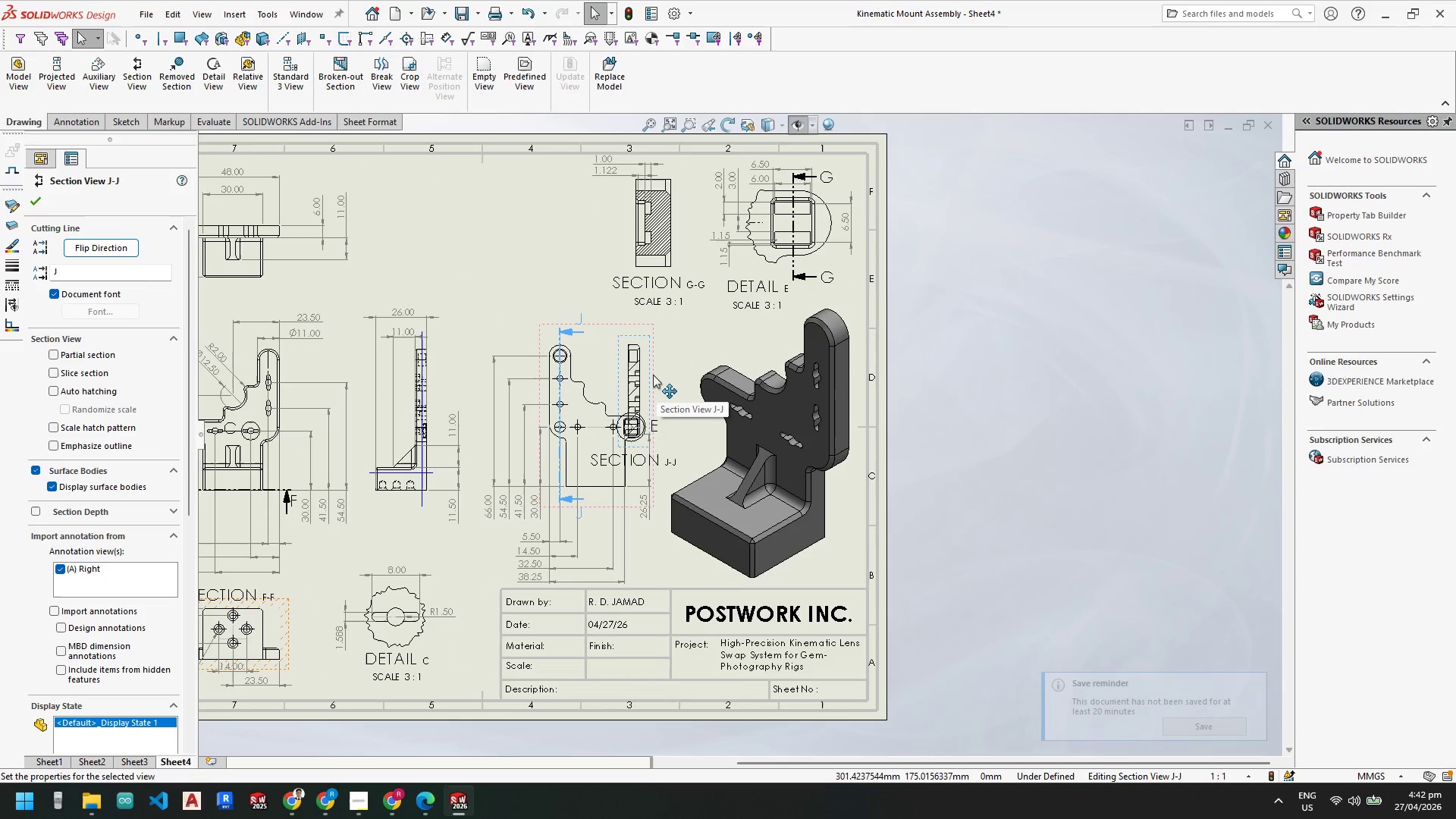 
left_click_drag(start_coordinate=[653, 374], to_coordinate=[705, 372])
 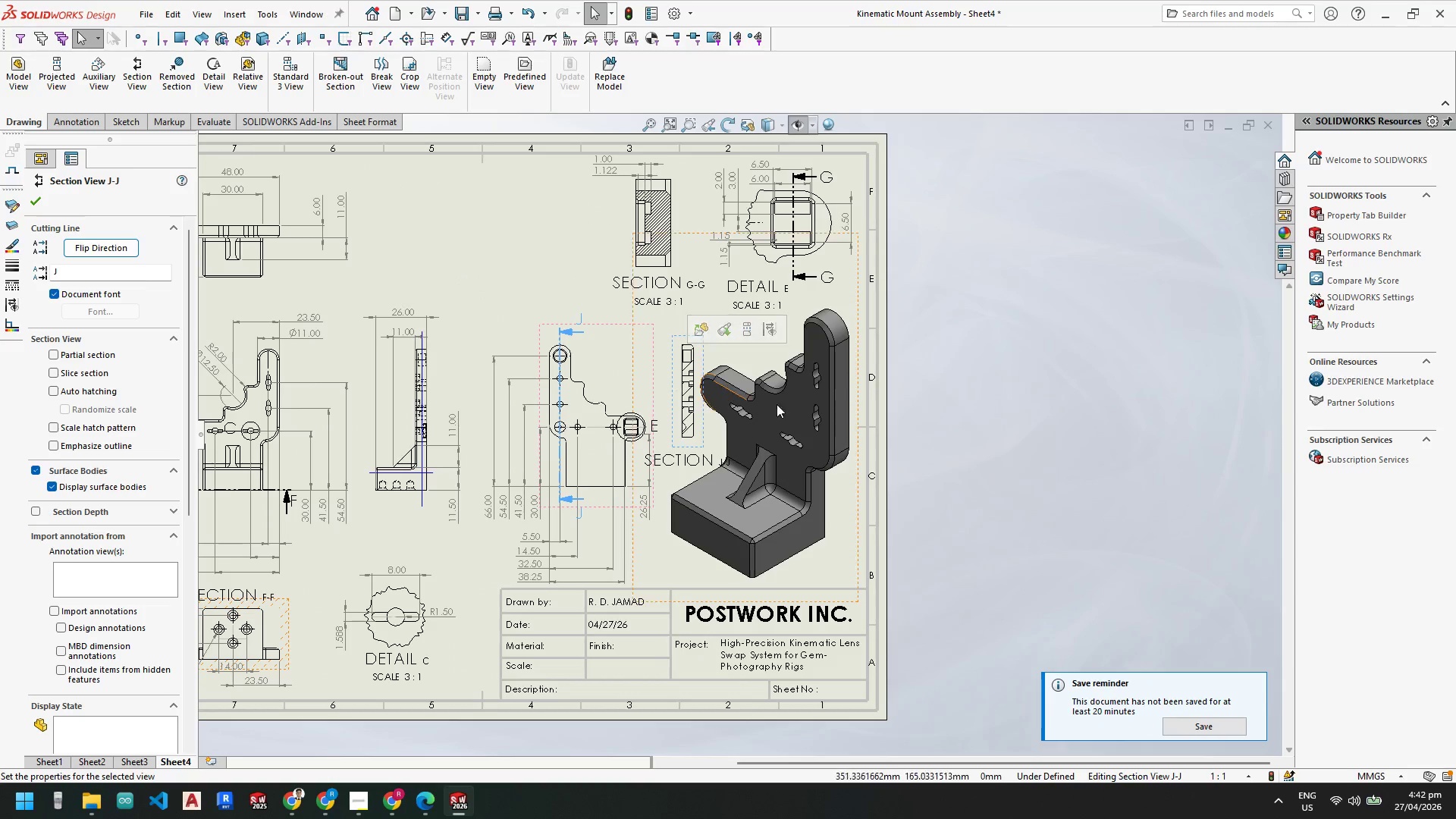 
key(Backquote)
 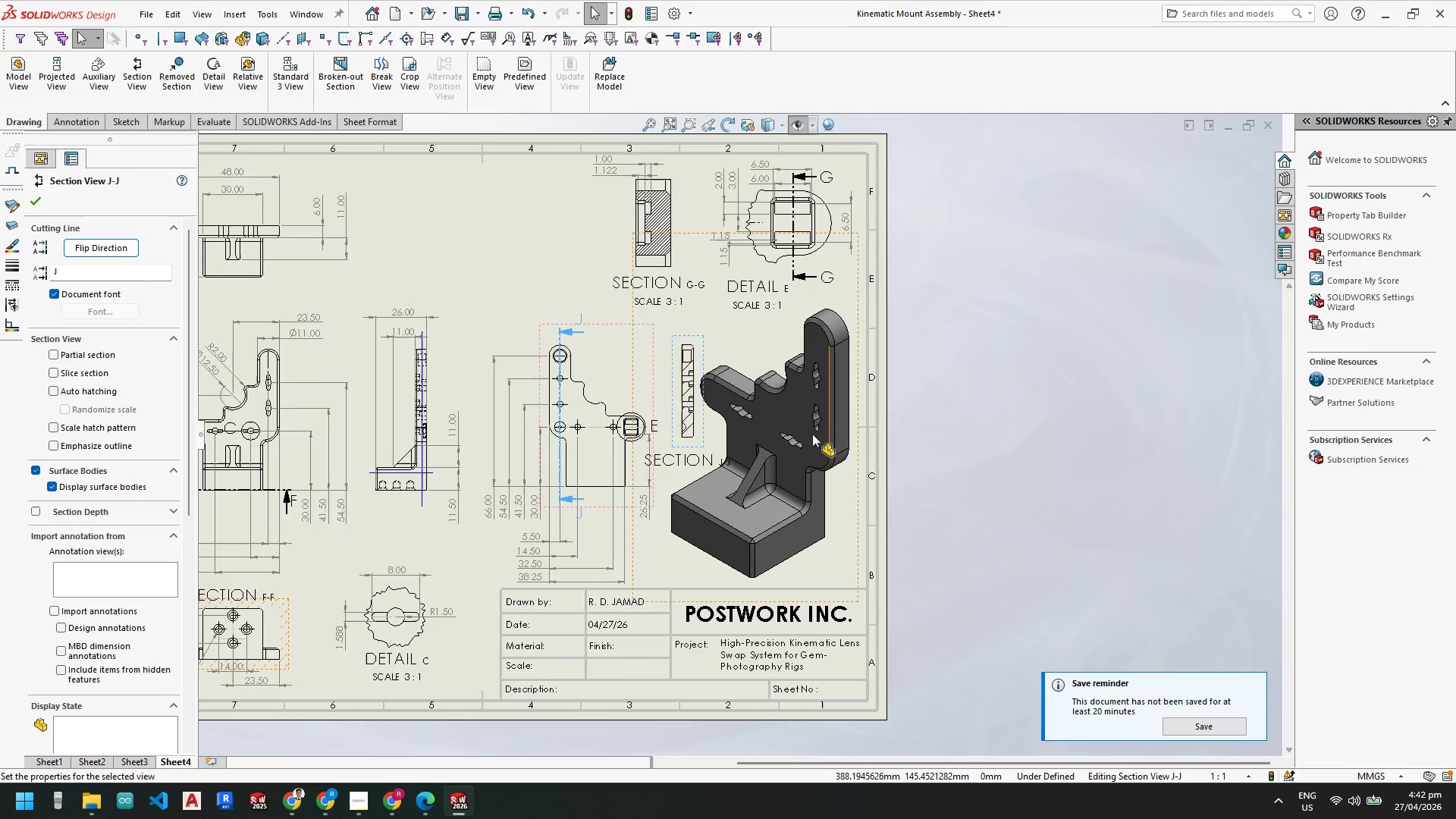 
key(Backquote)
 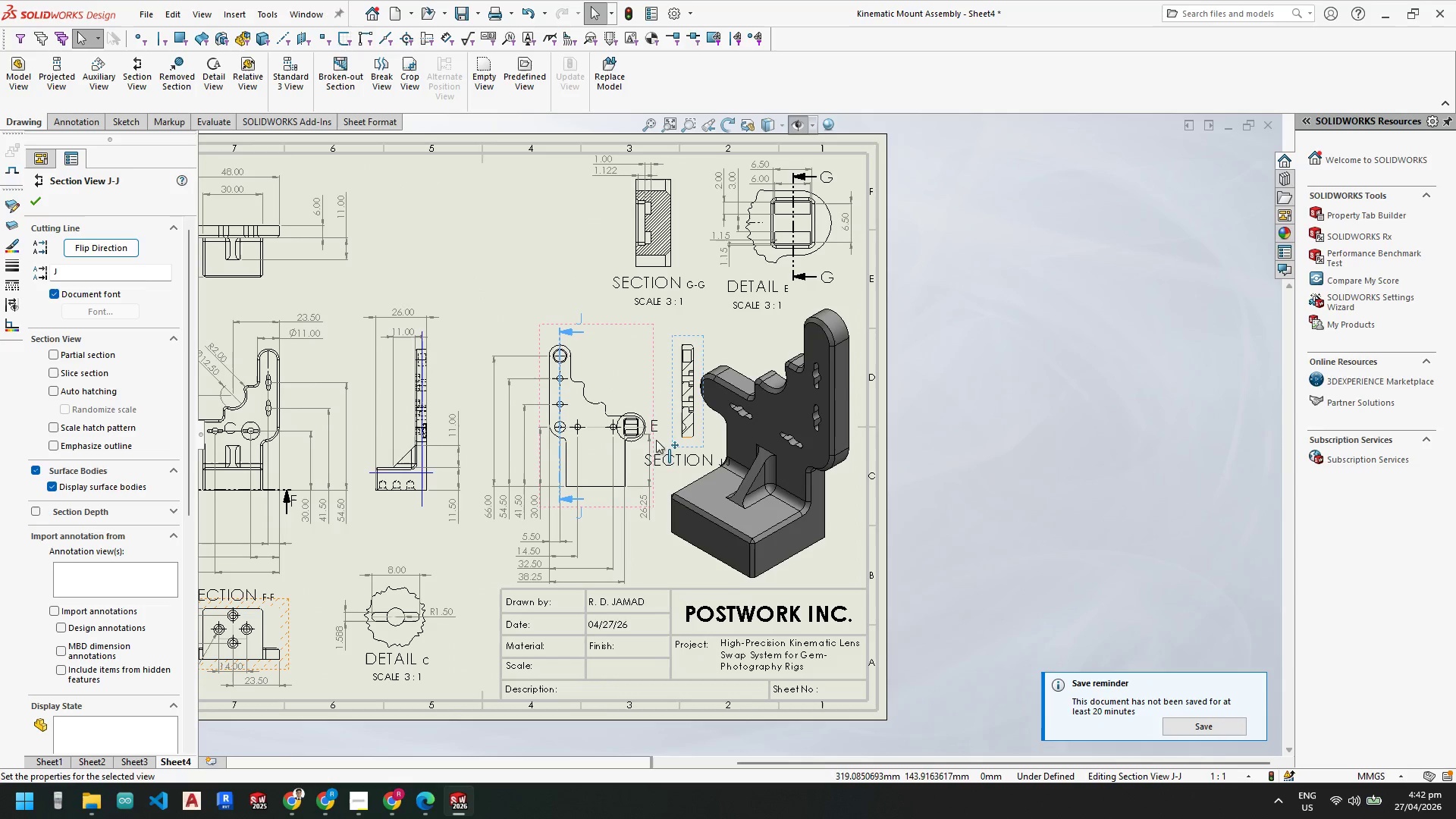 
key(Backquote)
 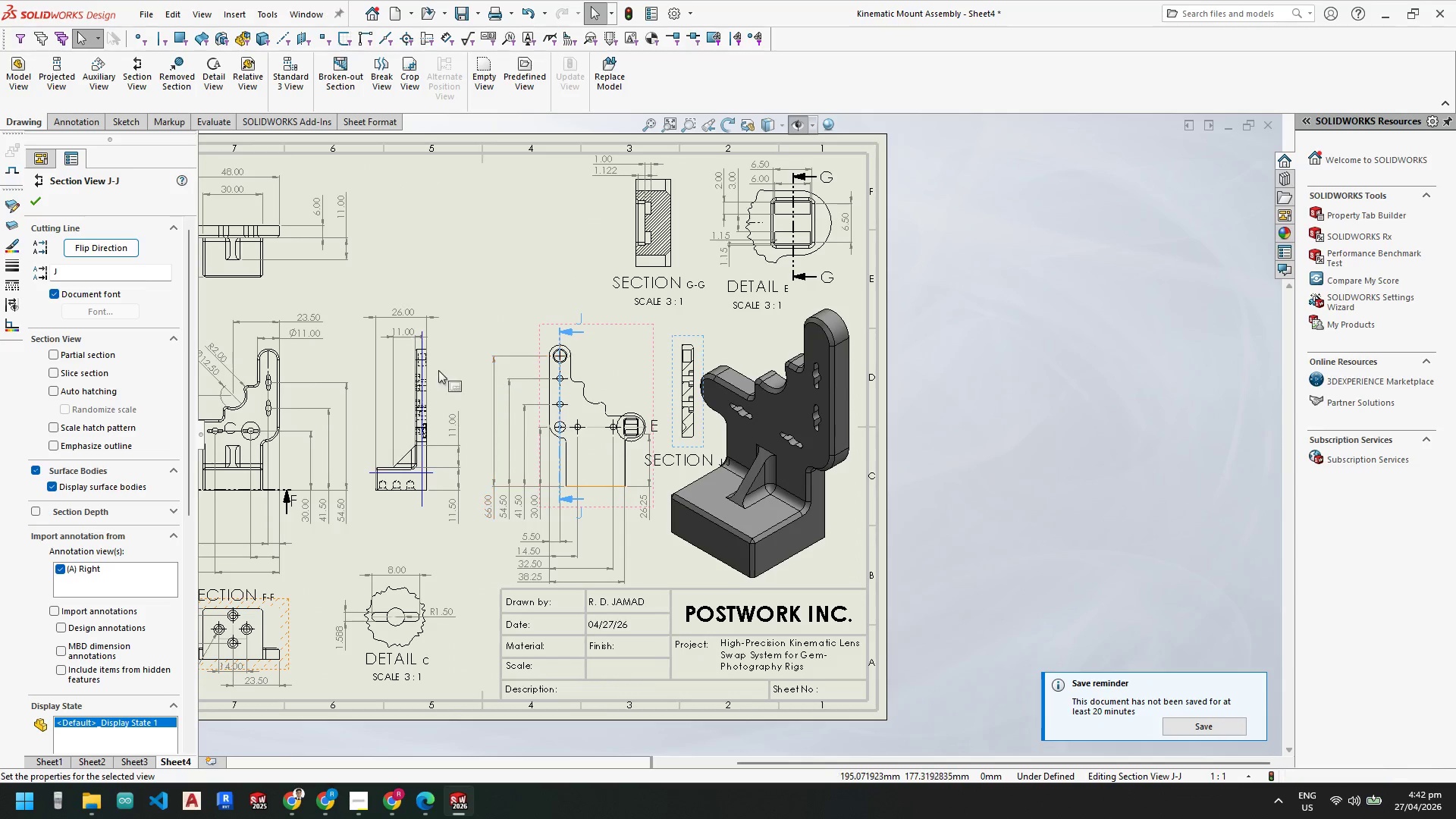 
scroll: coordinate [463, 426], scroll_direction: none, amount: 0.0
 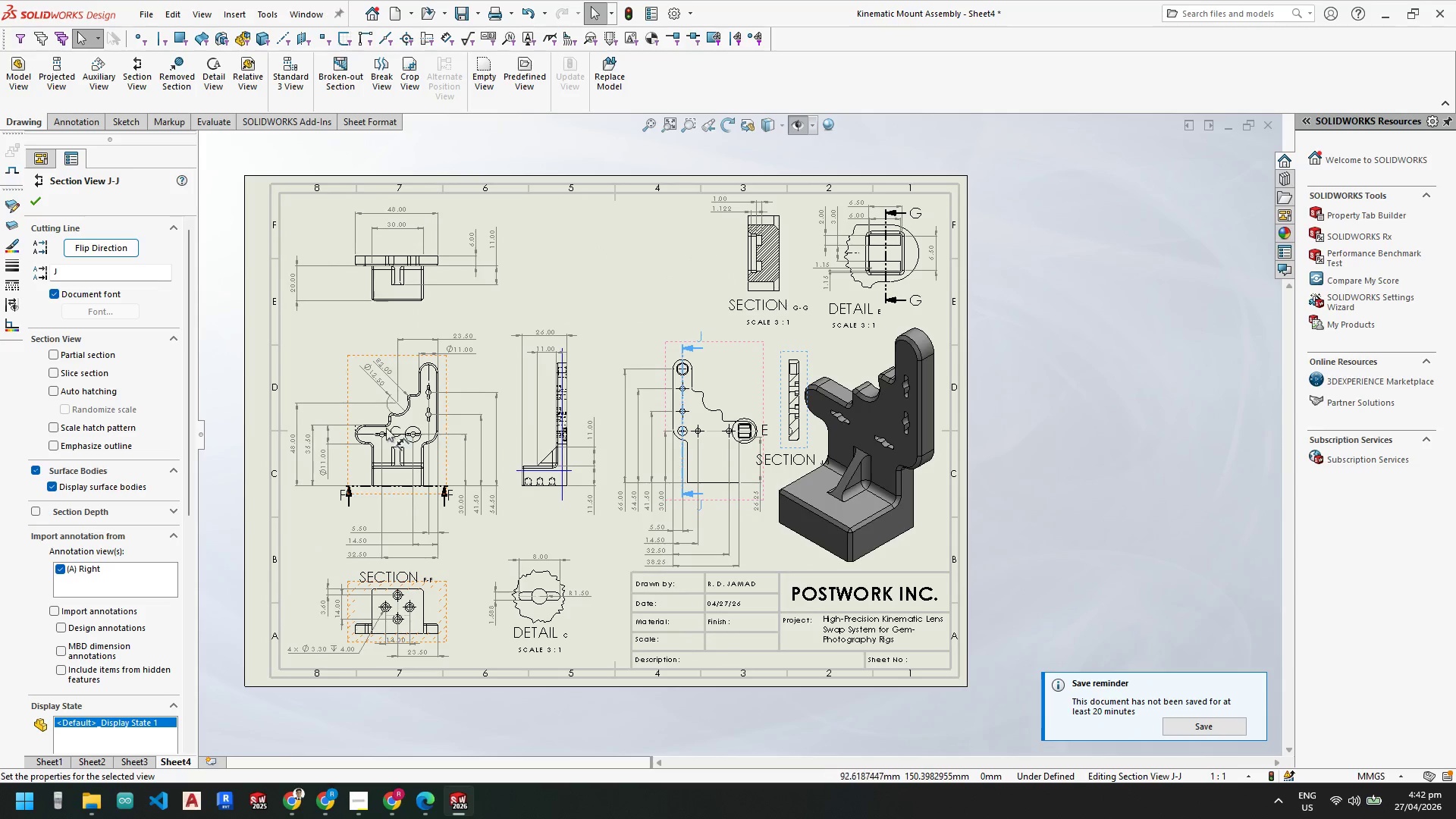 
scroll: coordinate [416, 444], scroll_direction: down, amount: 8.0
 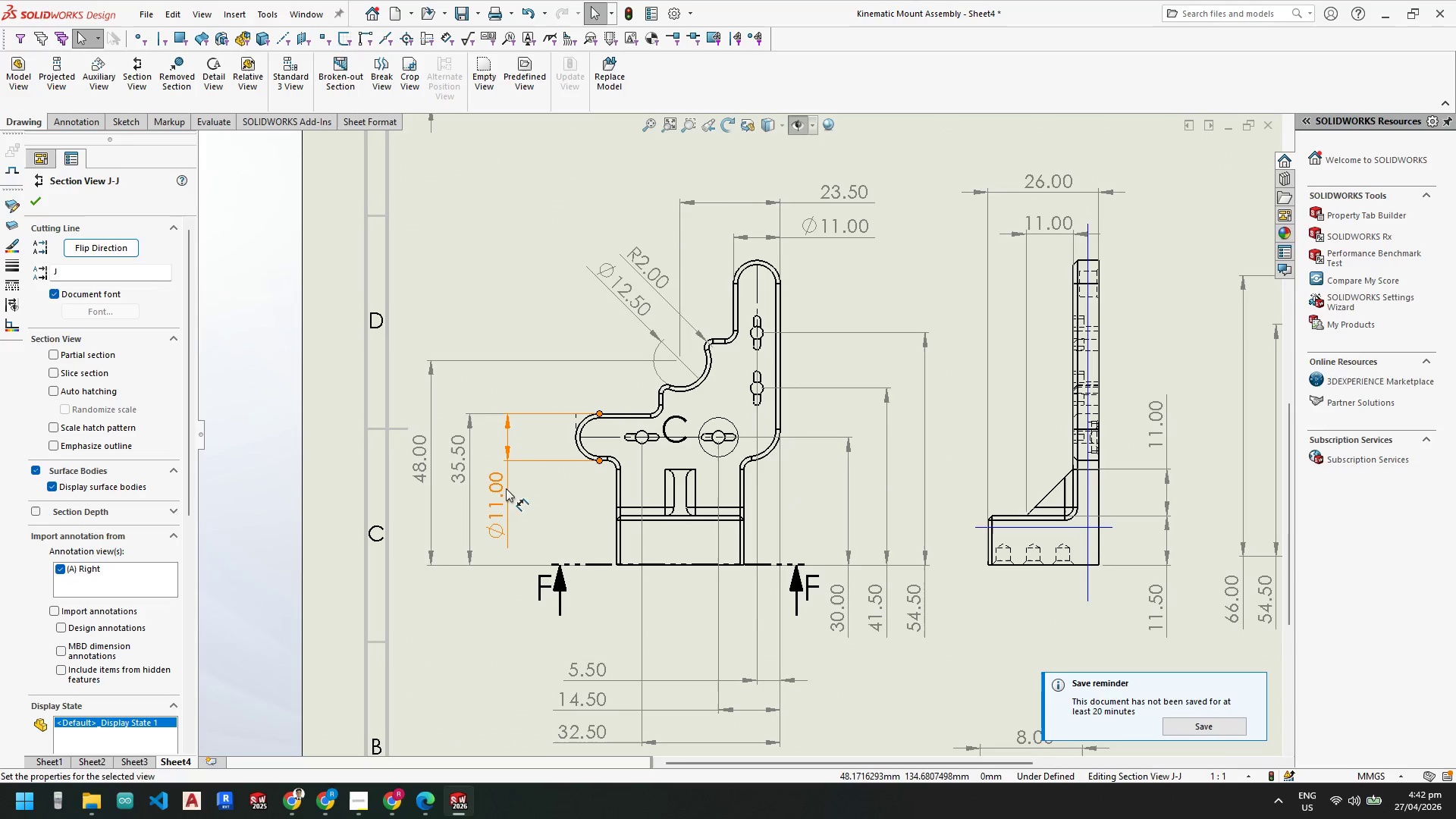 
left_click_drag(start_coordinate=[504, 491], to_coordinate=[526, 493])
 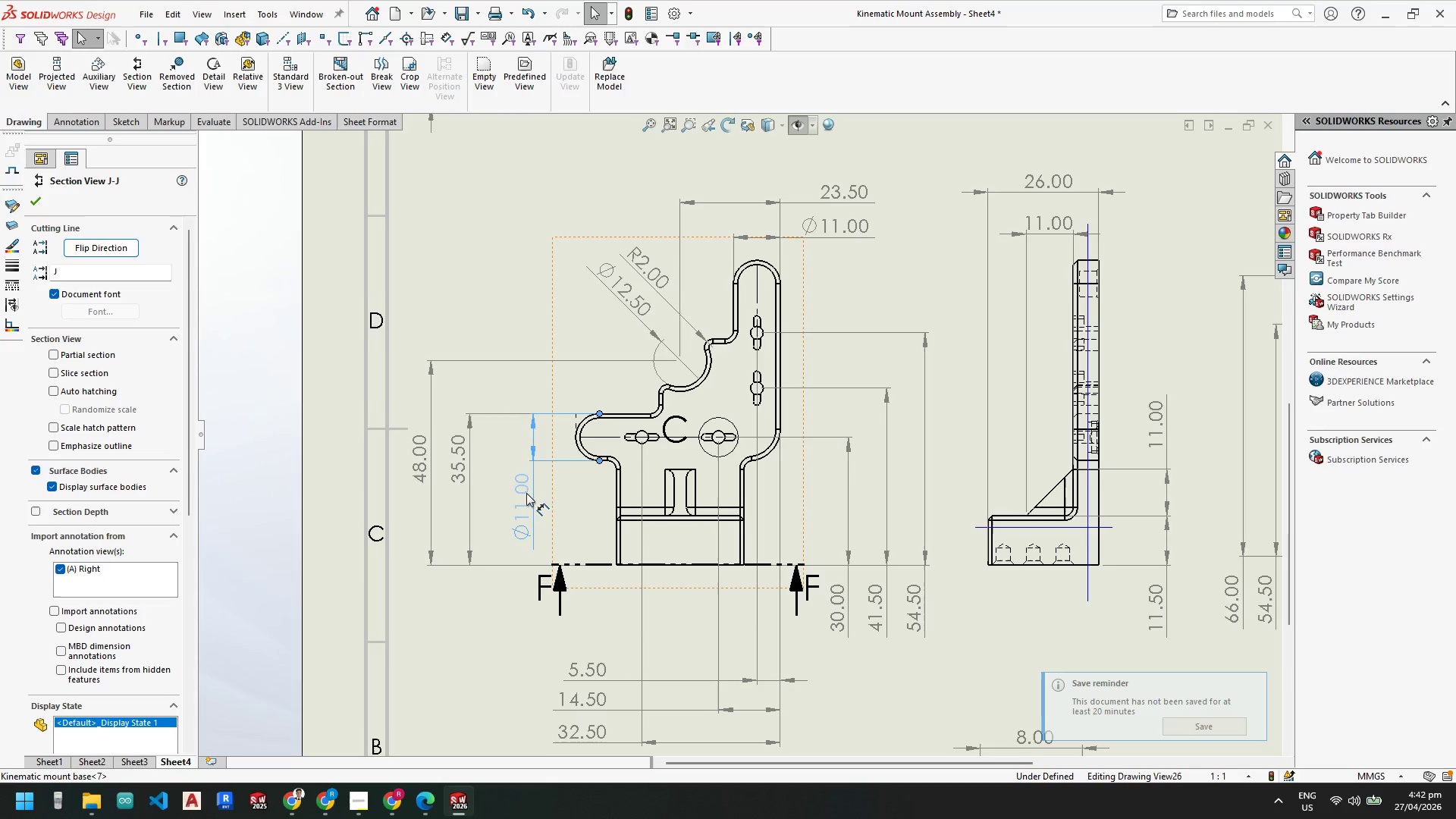 
key(Backquote)
 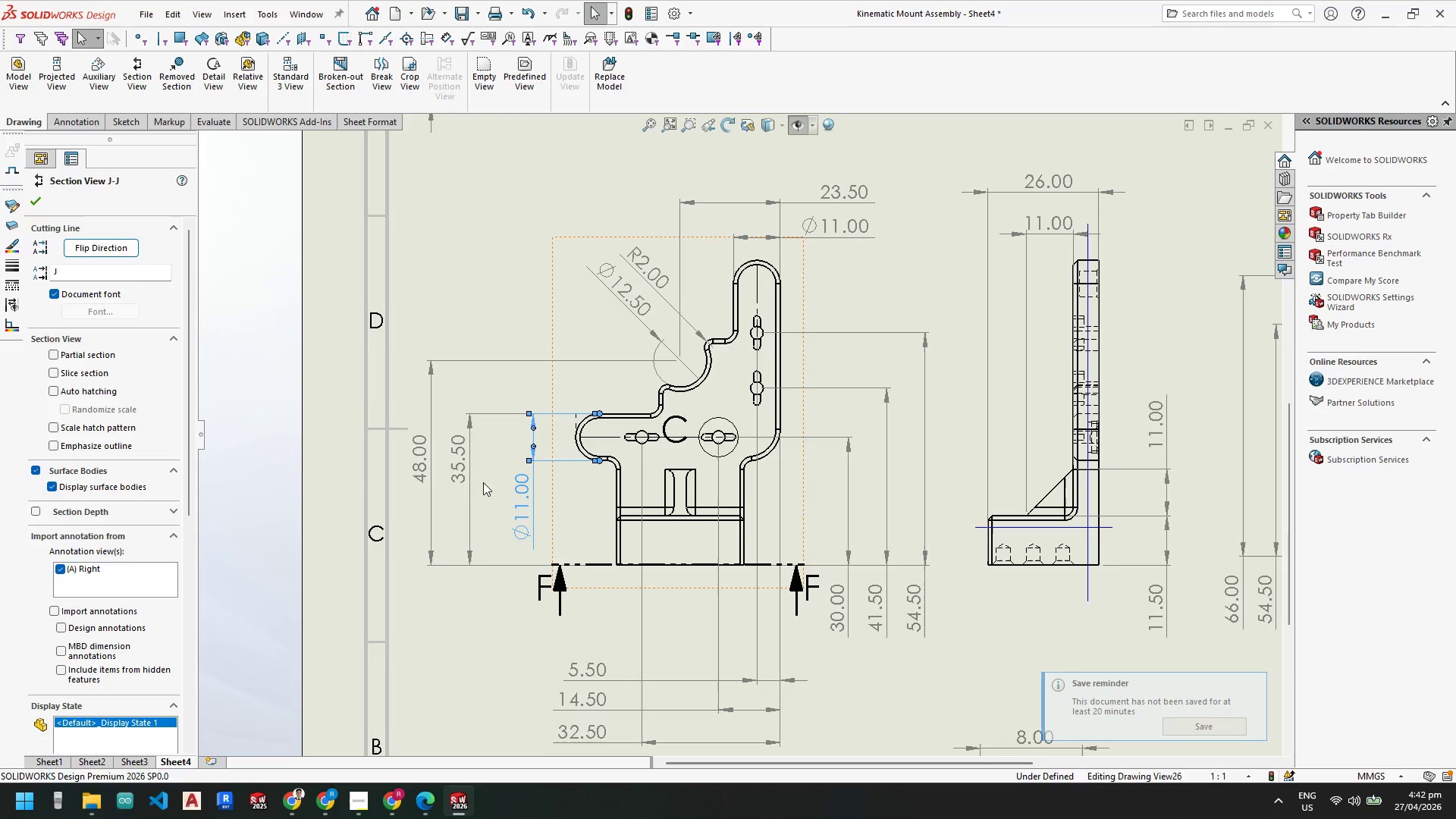 
key(Backquote)
 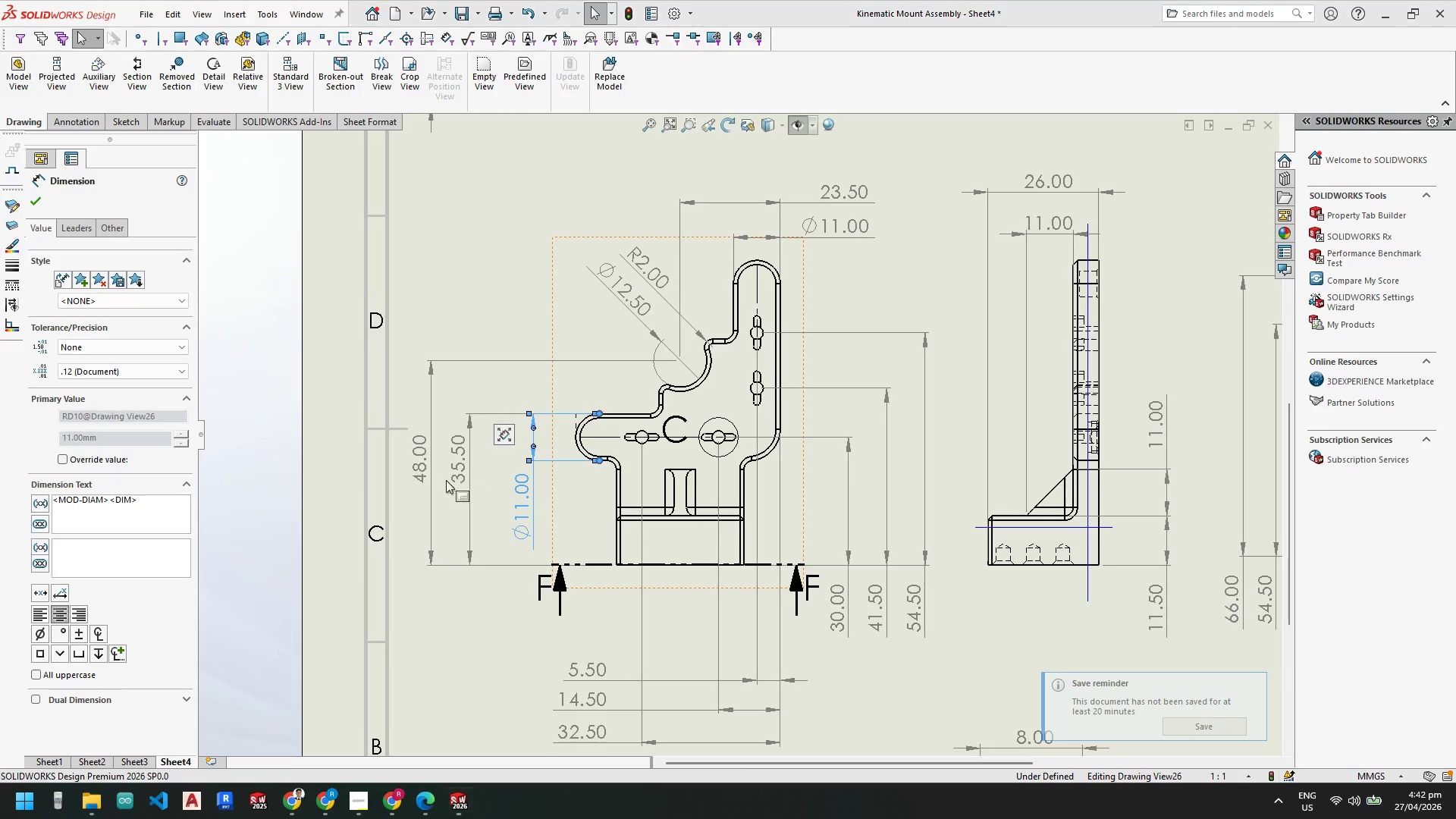 
key(Backquote)
 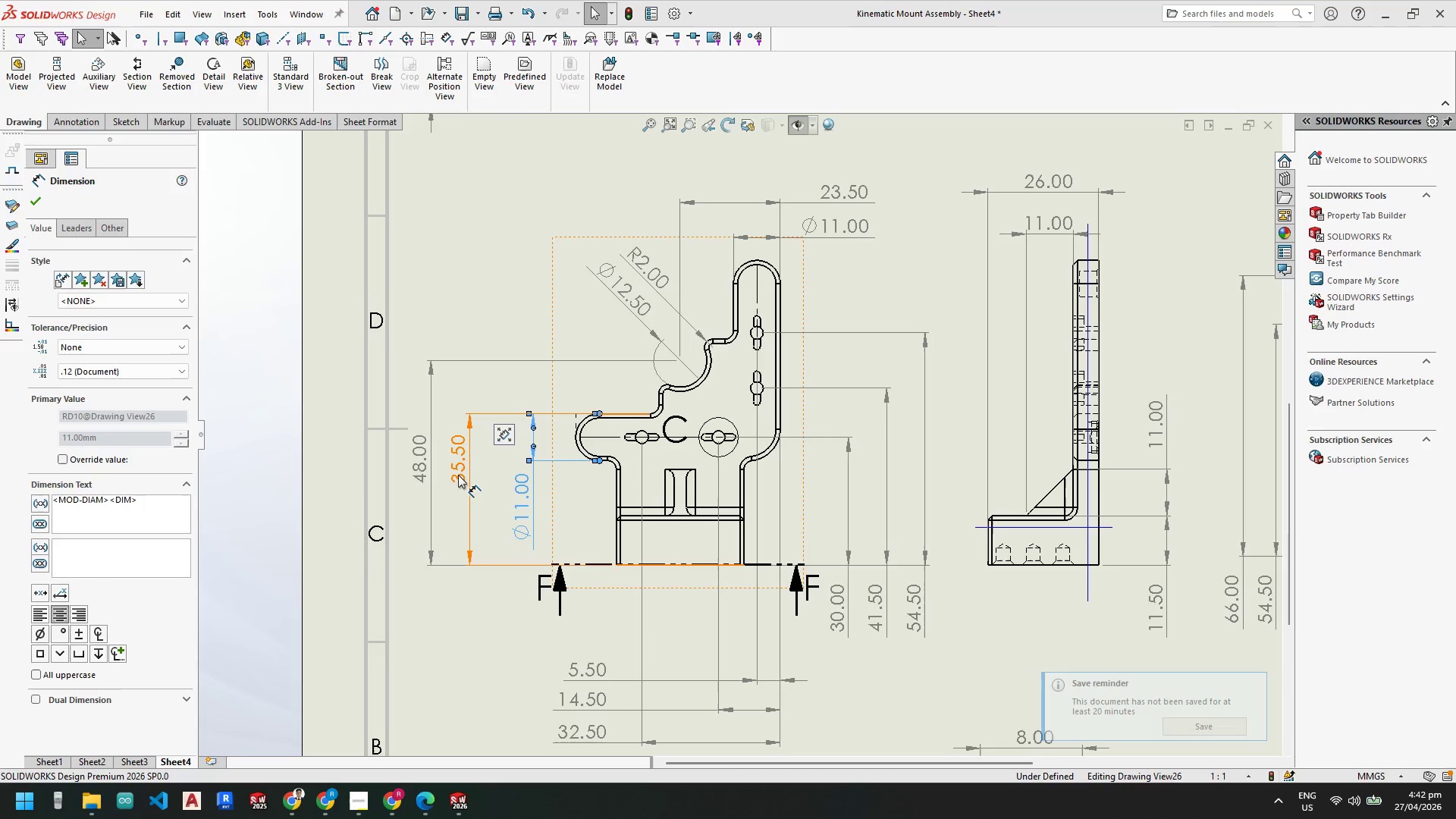 
key(Backquote)
 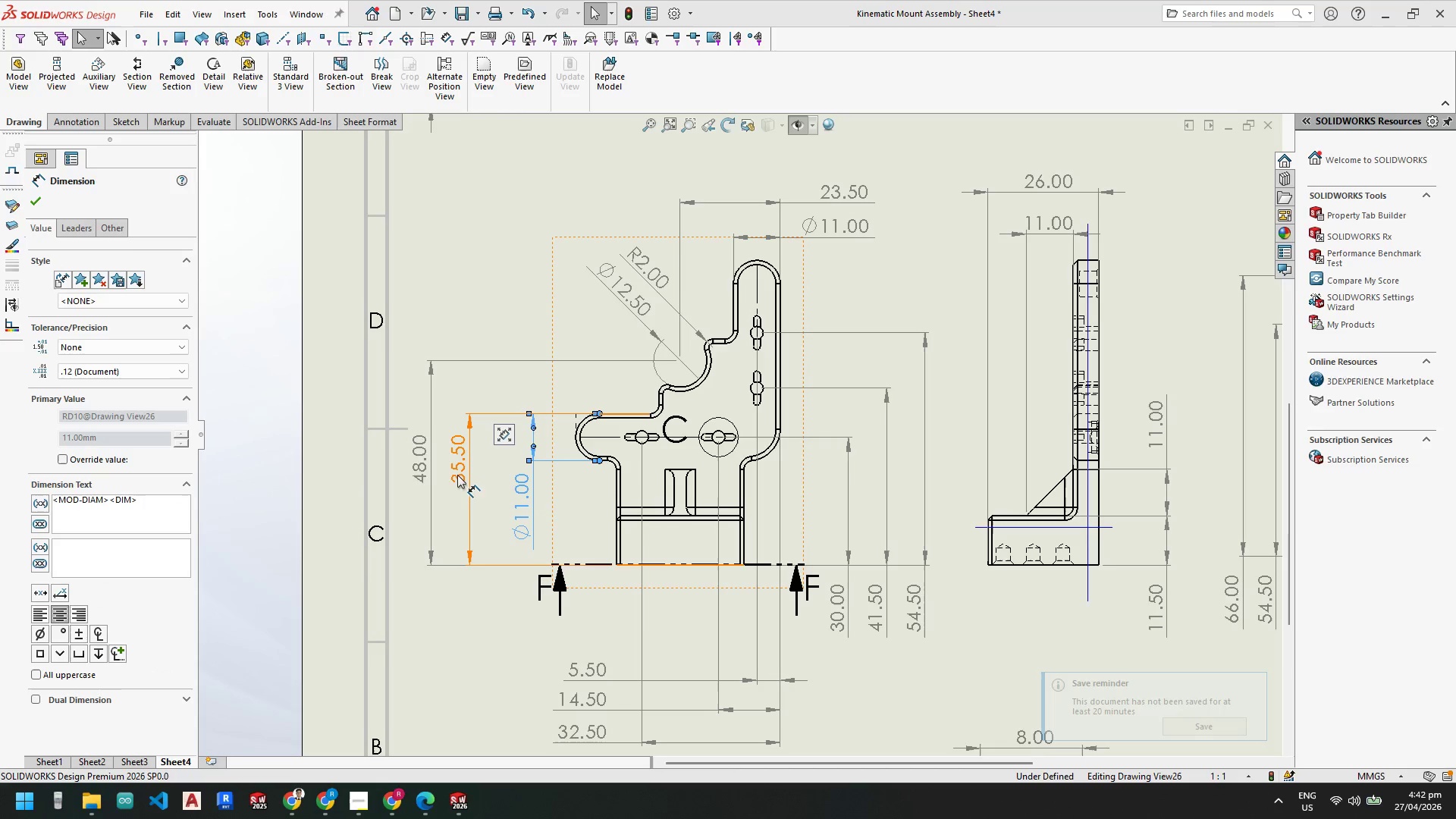 
left_click_drag(start_coordinate=[460, 474], to_coordinate=[487, 472])
 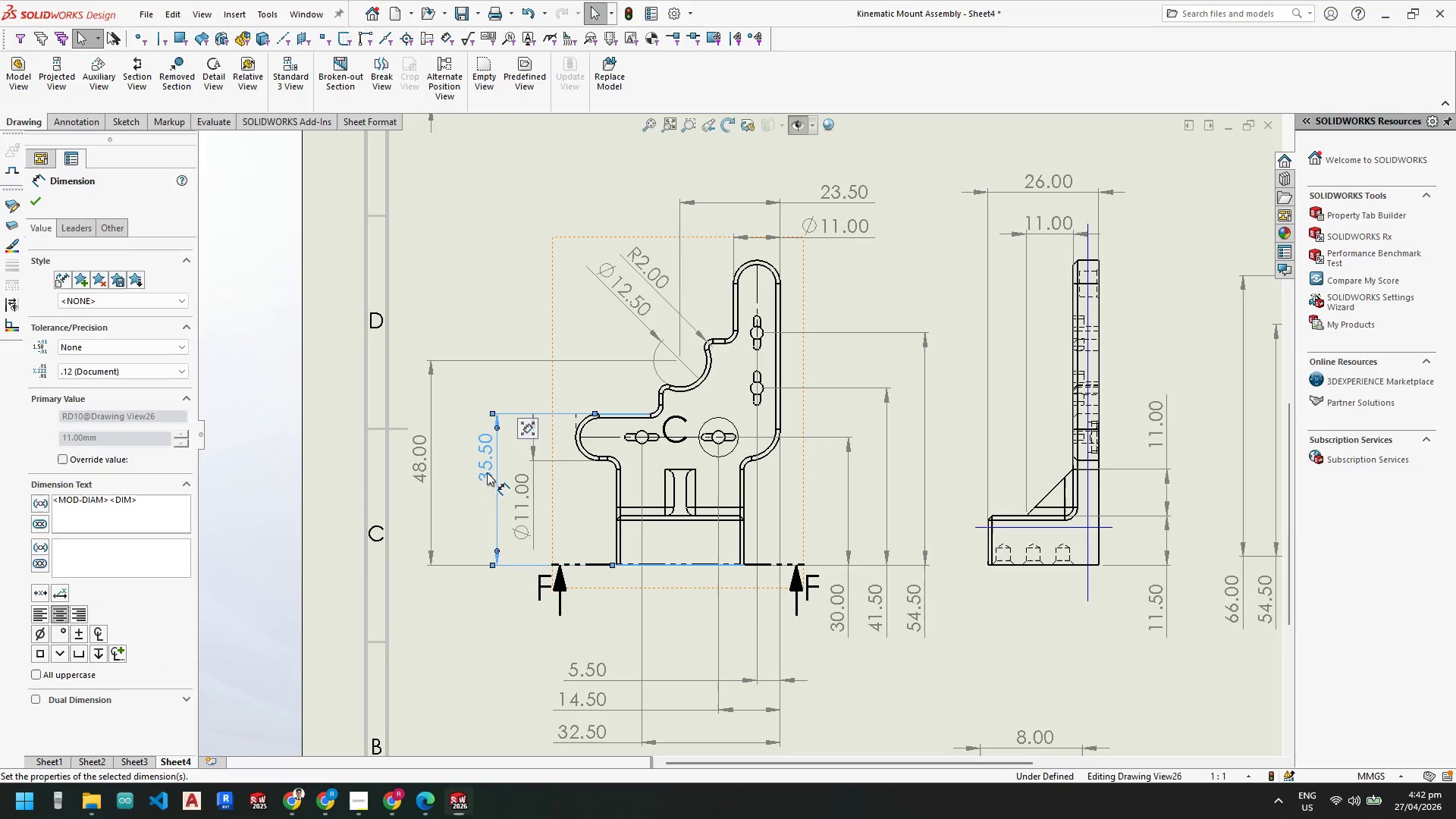 
key(Backquote)
 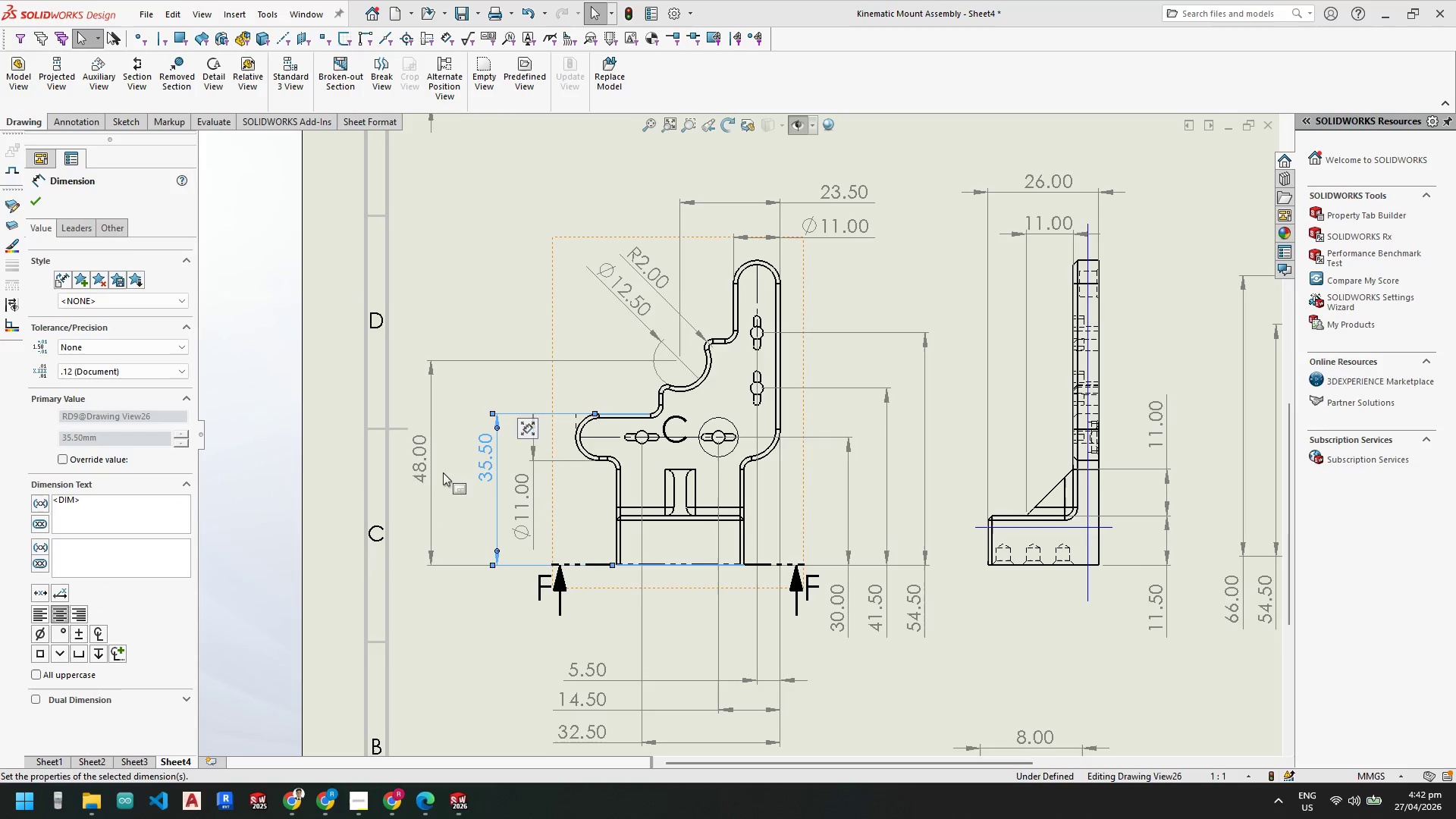 
key(Backquote)
 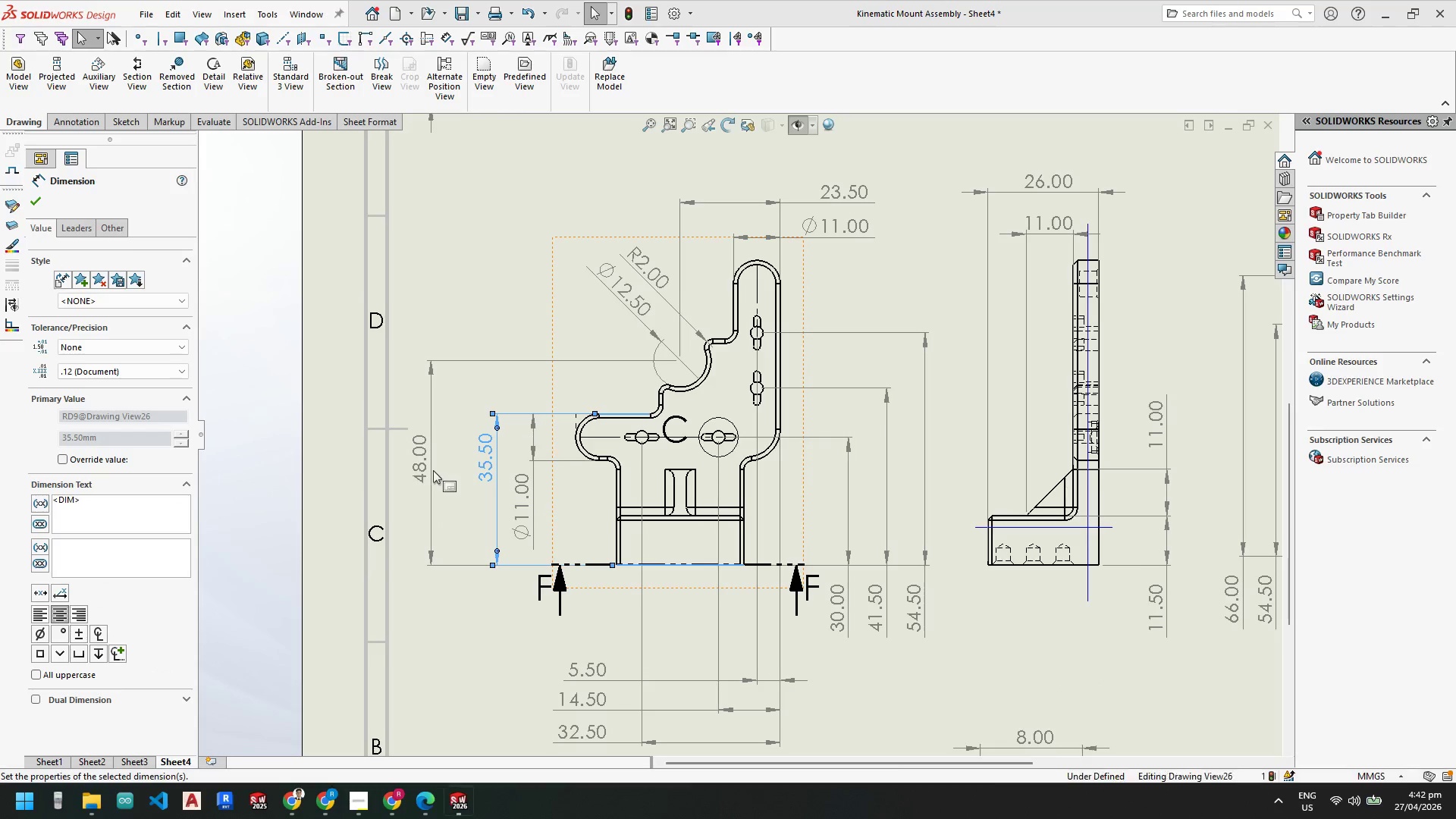 
key(Backquote)
 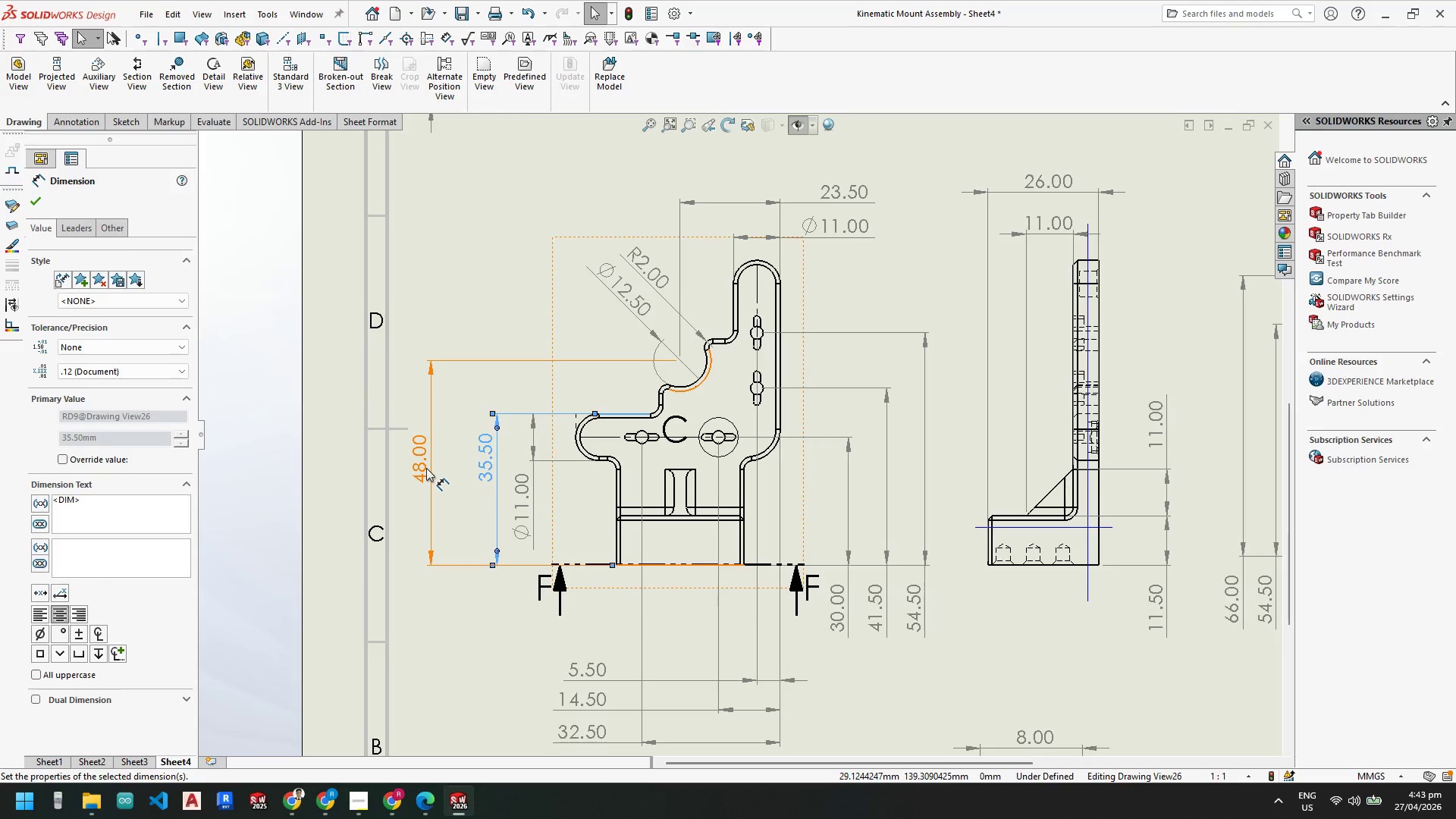 
left_click_drag(start_coordinate=[426, 468], to_coordinate=[460, 472])
 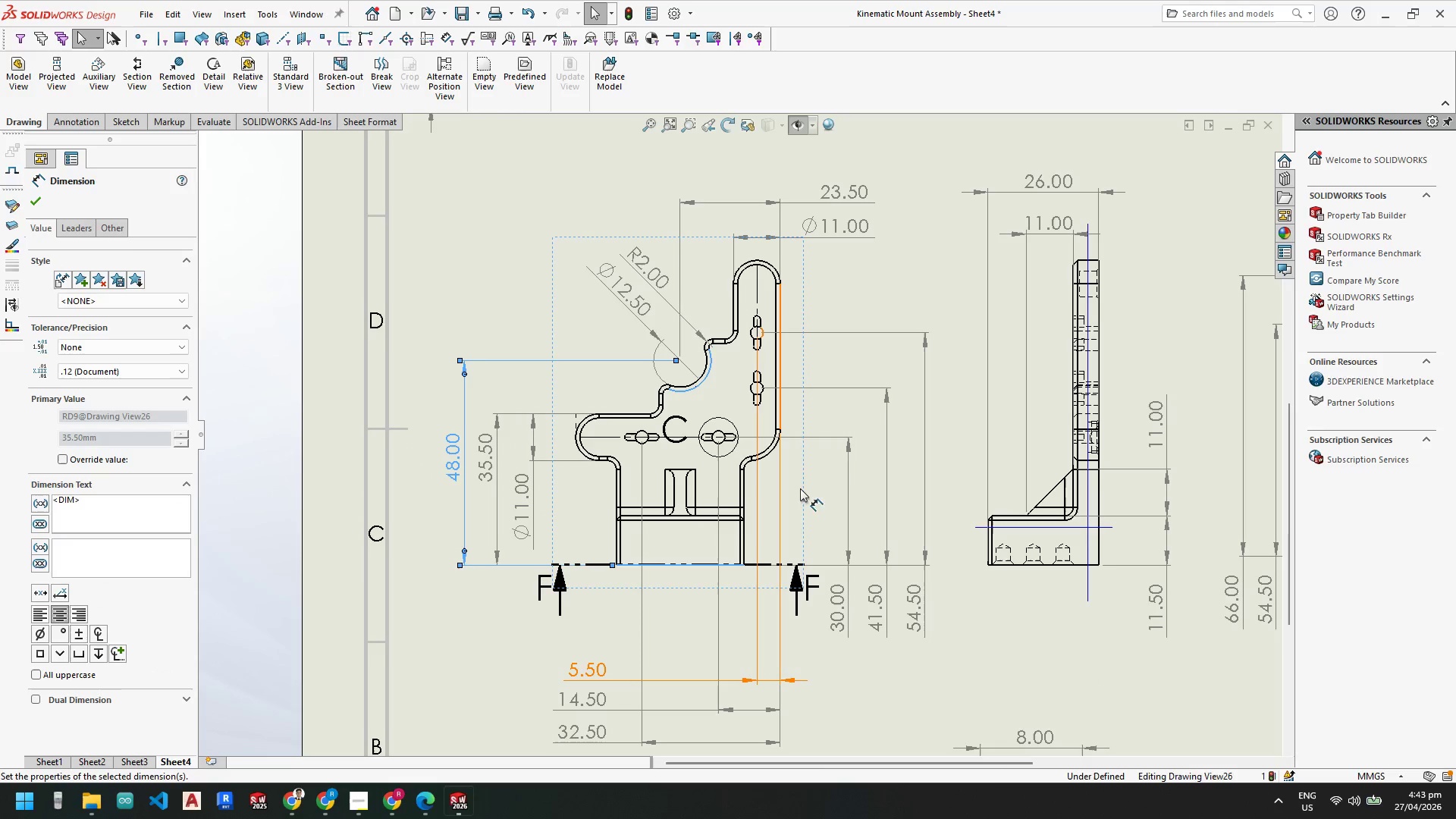 
key(Backquote)
 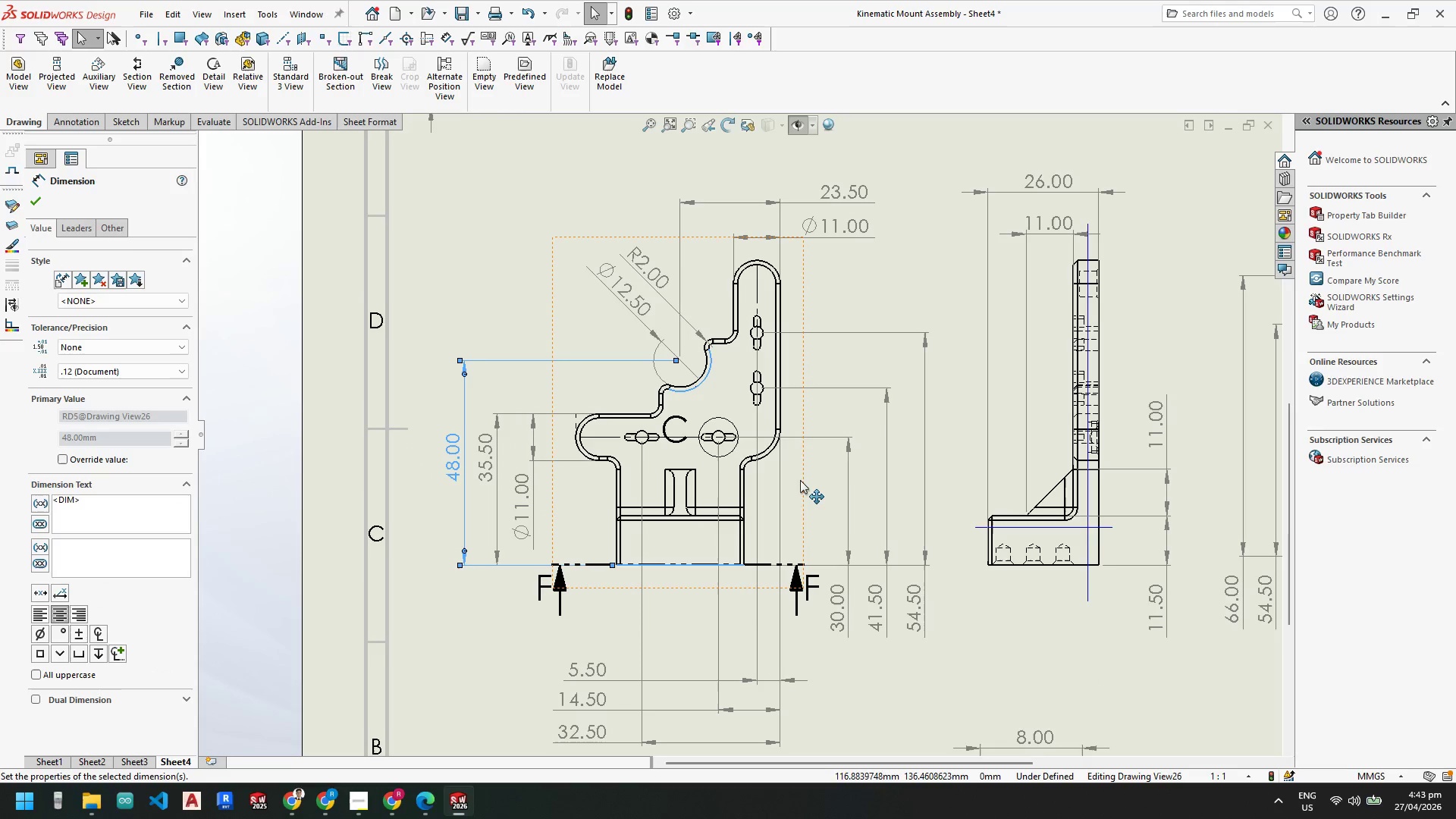 
key(Backquote)
 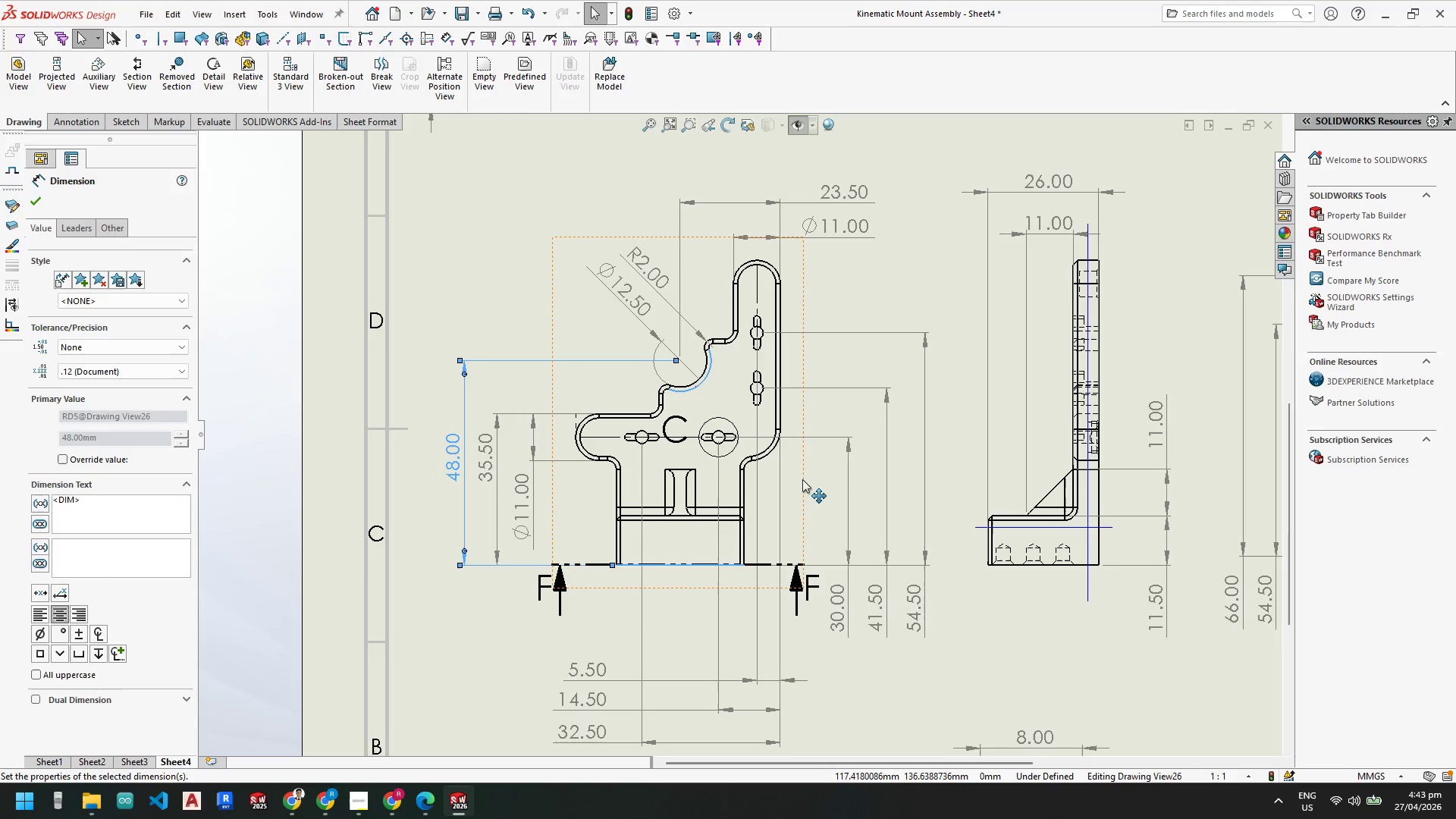 
left_click_drag(start_coordinate=[802, 479], to_coordinate=[767, 479])
 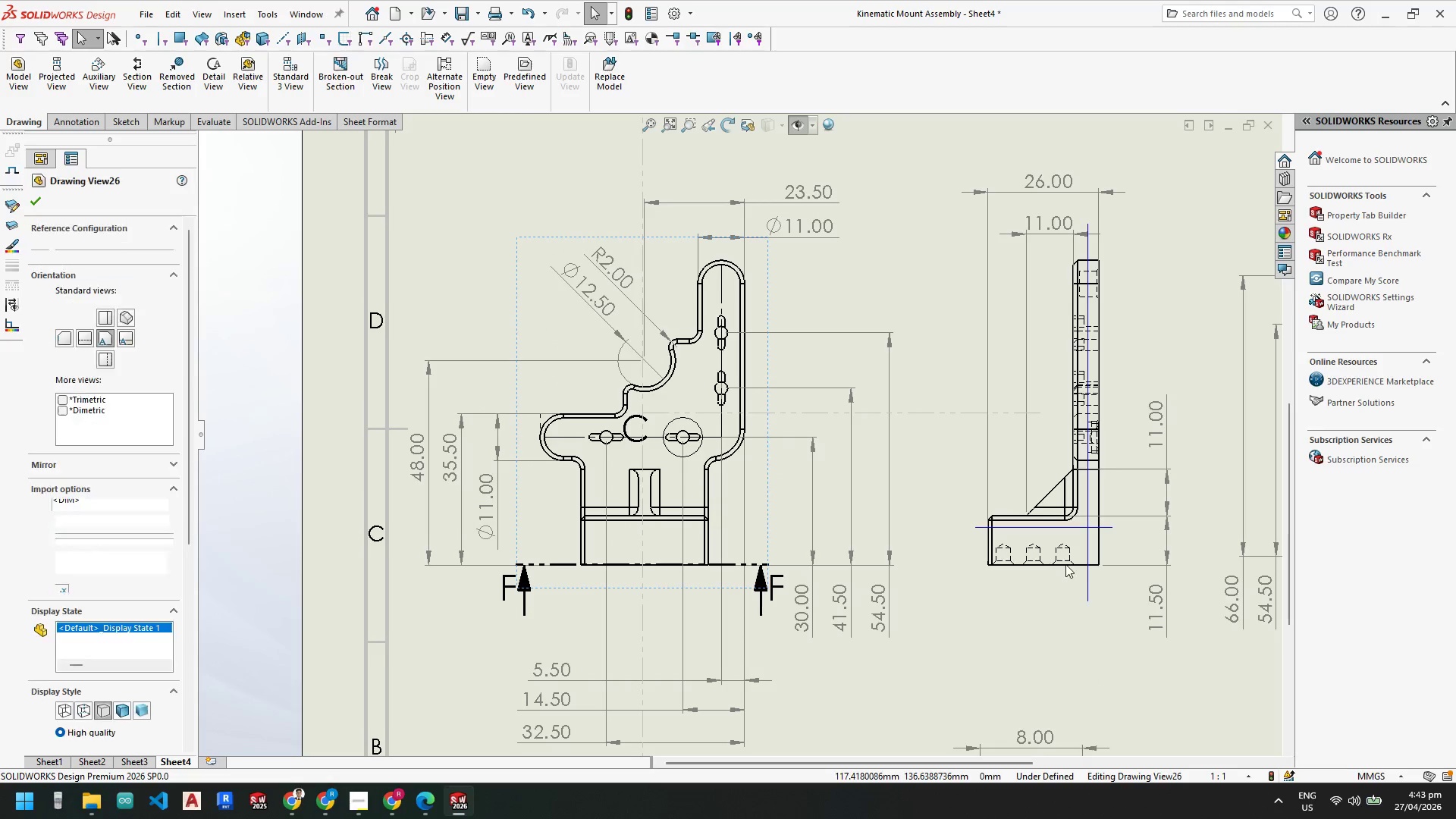 
key(Backquote)
 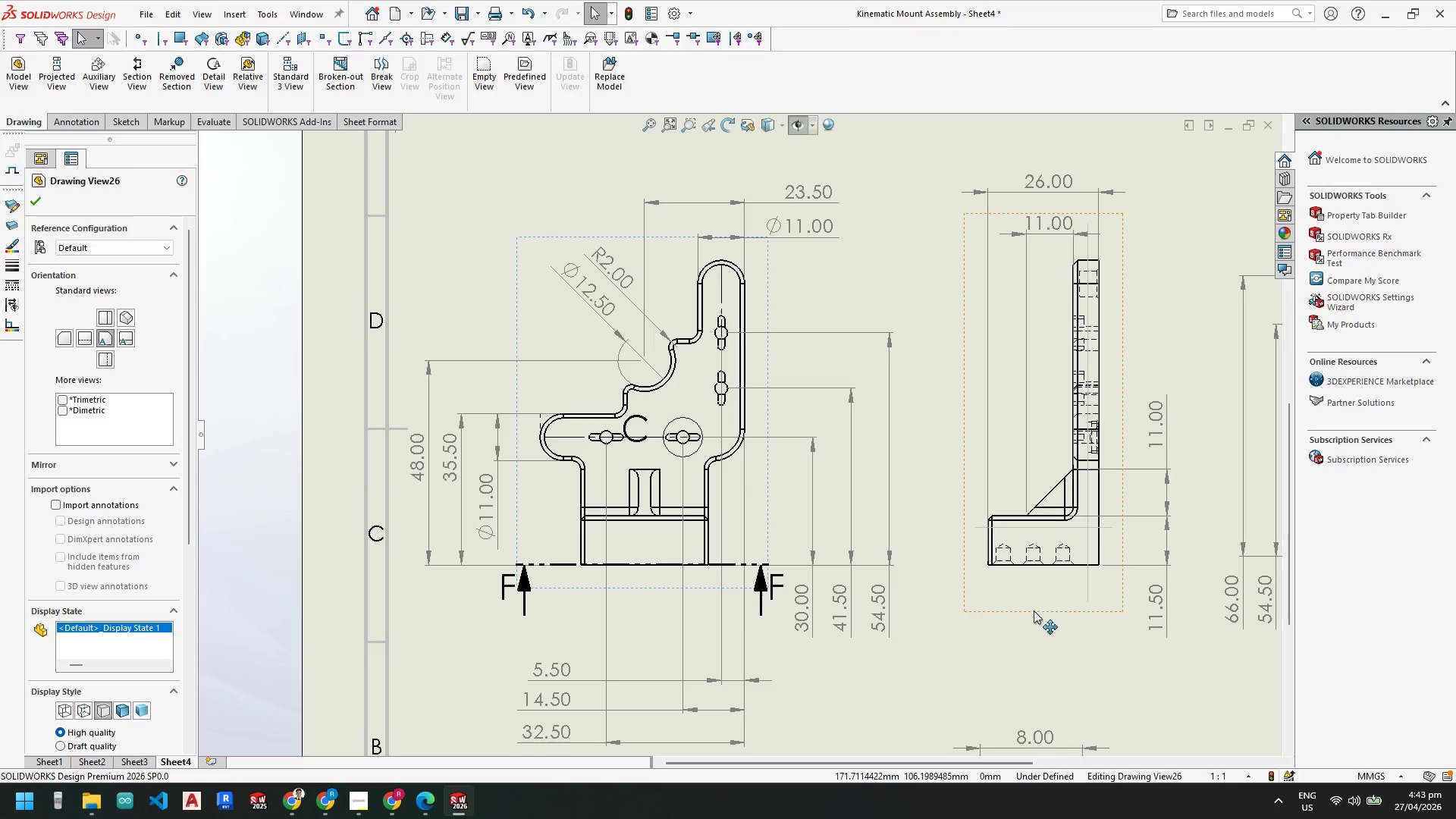 
left_click_drag(start_coordinate=[1031, 612], to_coordinate=[989, 609])
 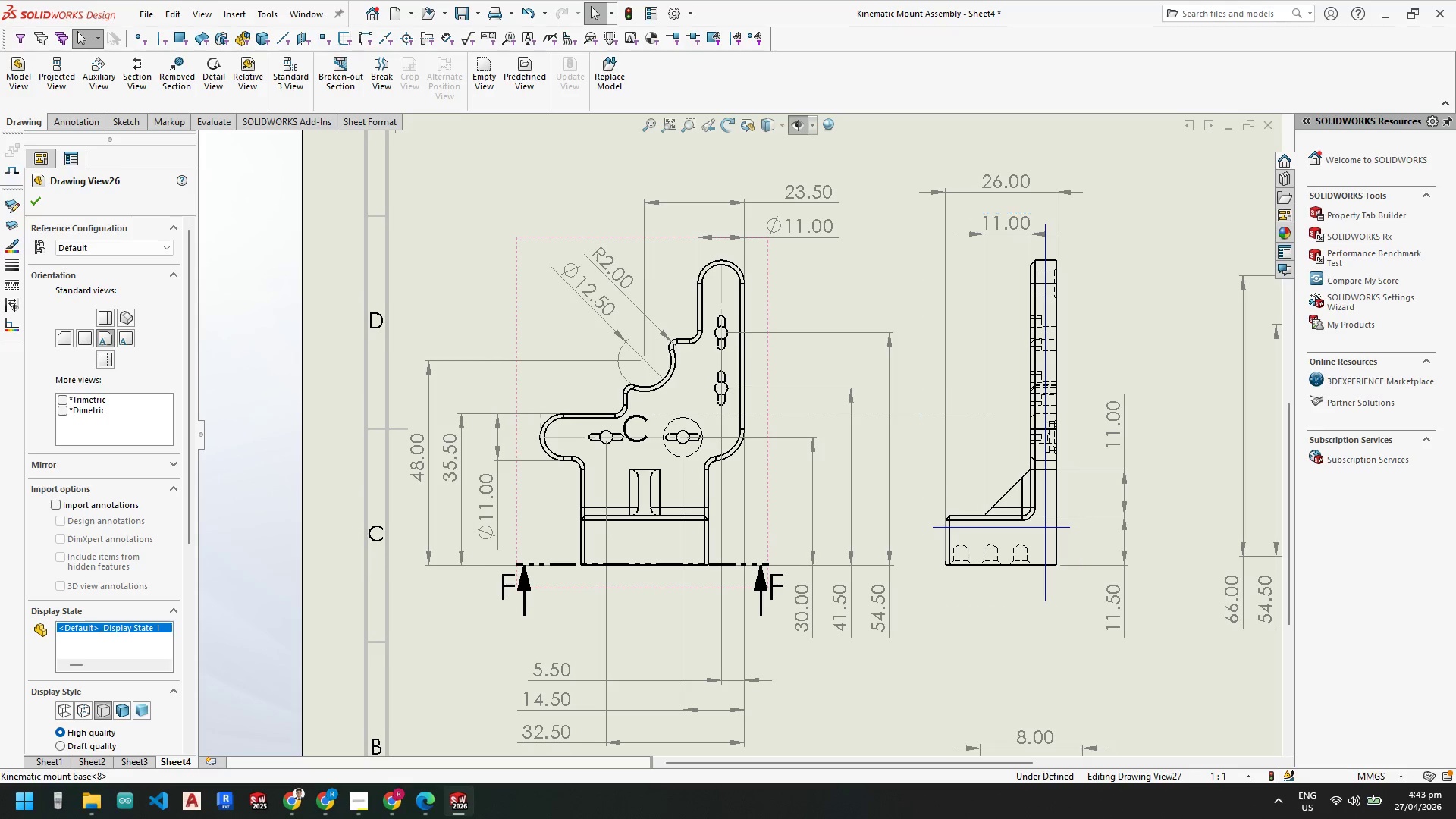 
key(Backquote)
 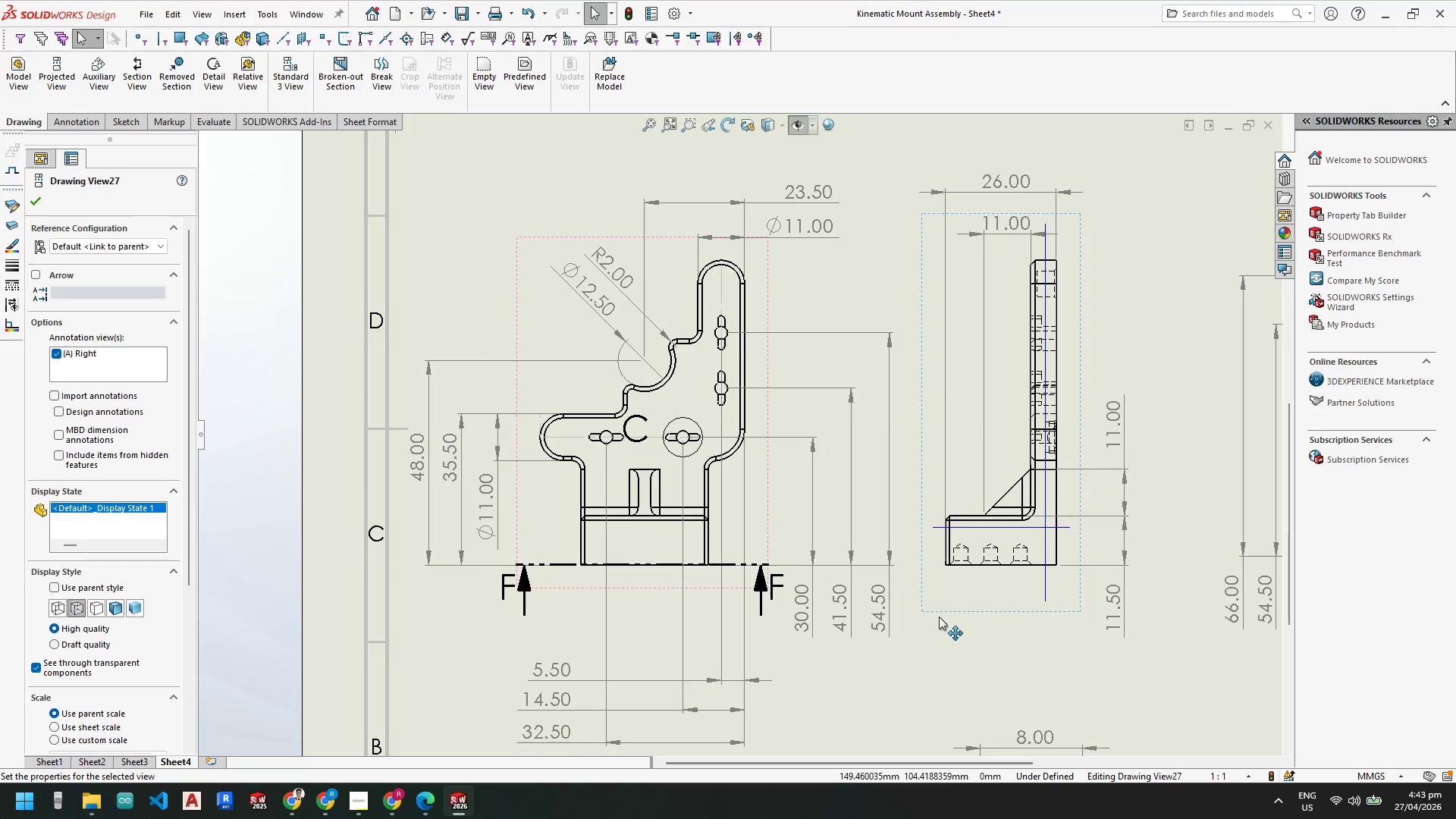 
key(Backquote)
 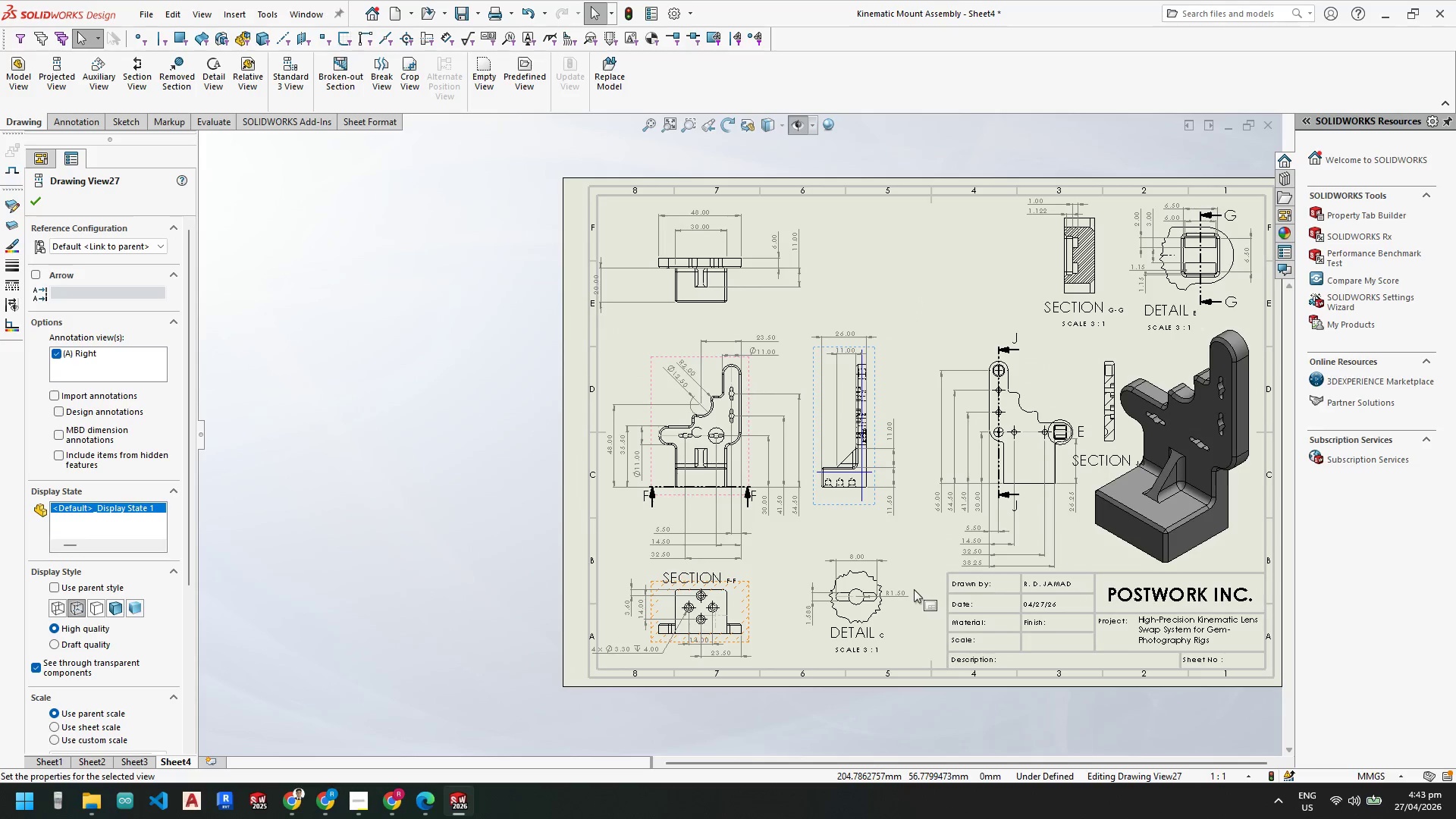 
scroll: coordinate [937, 613], scroll_direction: up, amount: 5.0
 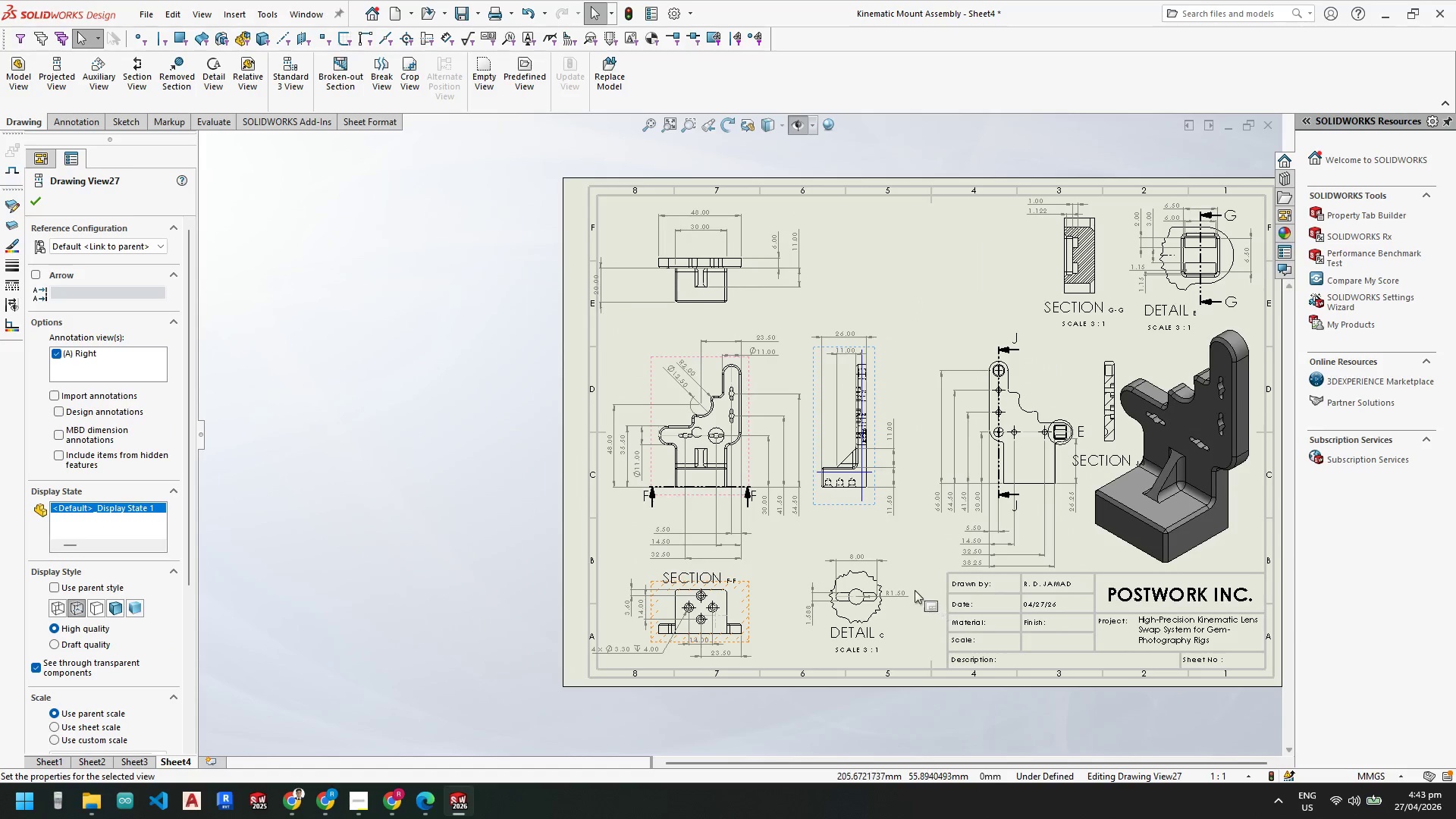 
key(Backquote)
 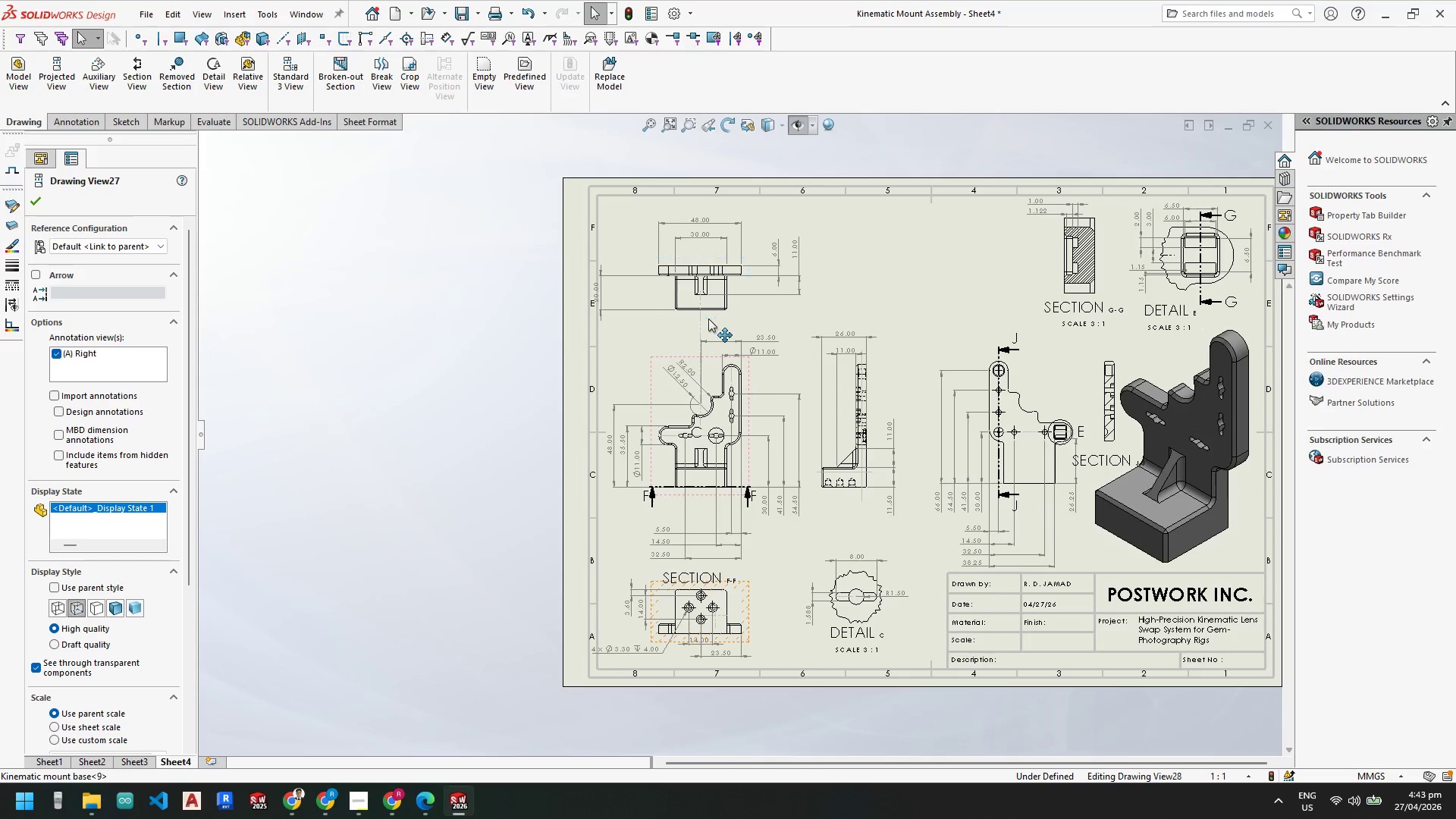 
key(Backquote)
 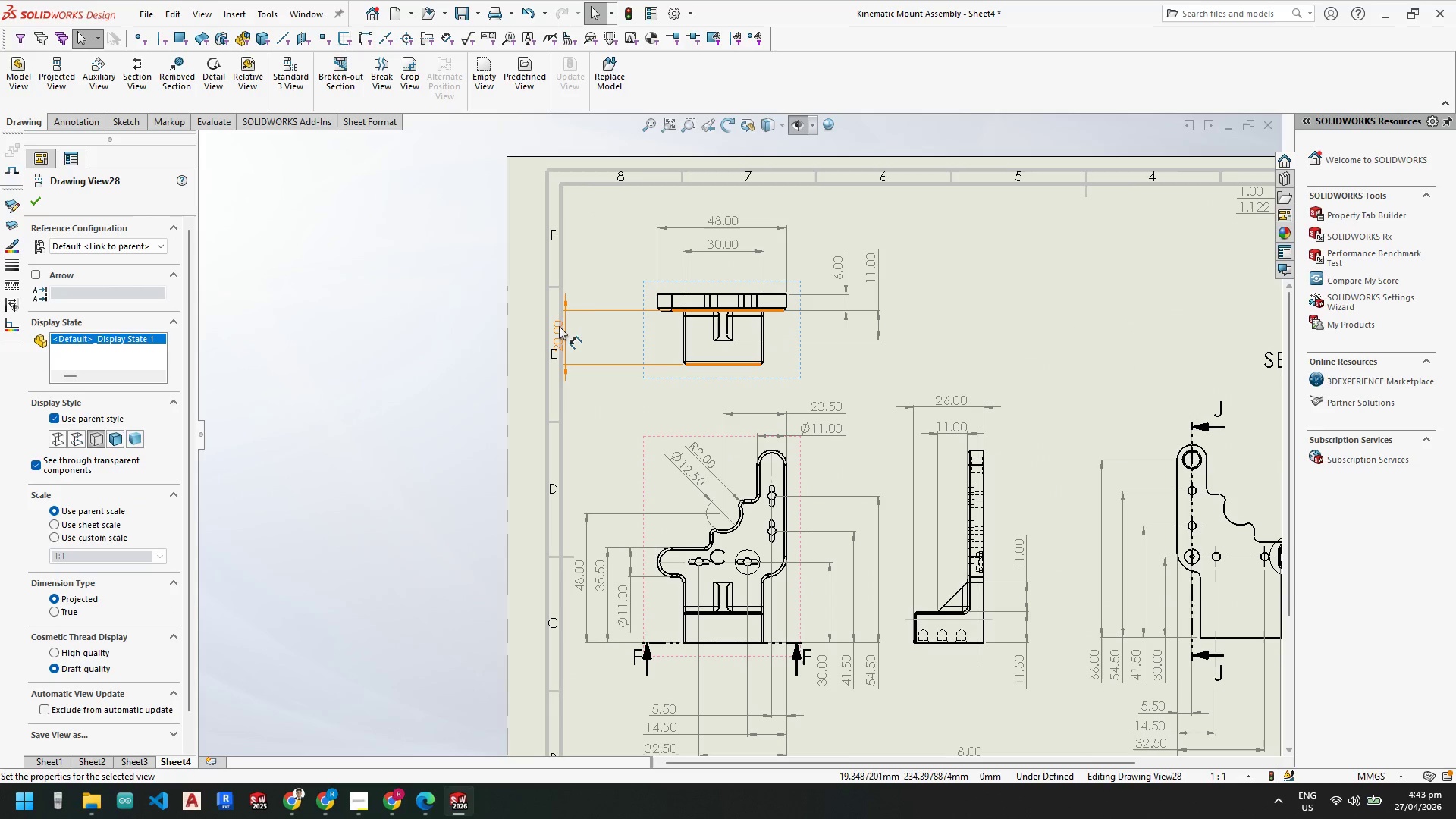 
scroll: coordinate [684, 284], scroll_direction: down, amount: 4.0
 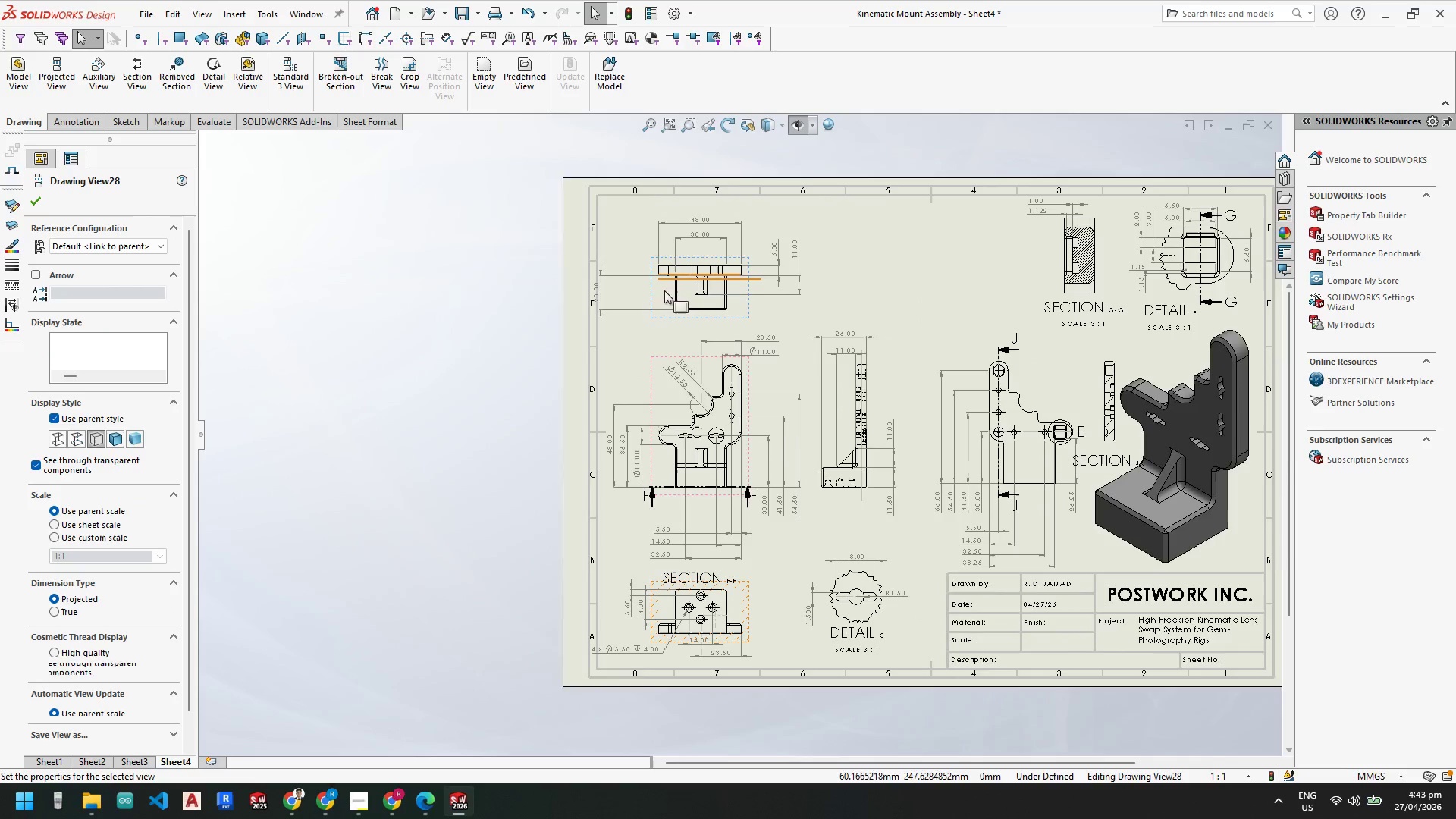 
left_click_drag(start_coordinate=[564, 327], to_coordinate=[588, 328])
 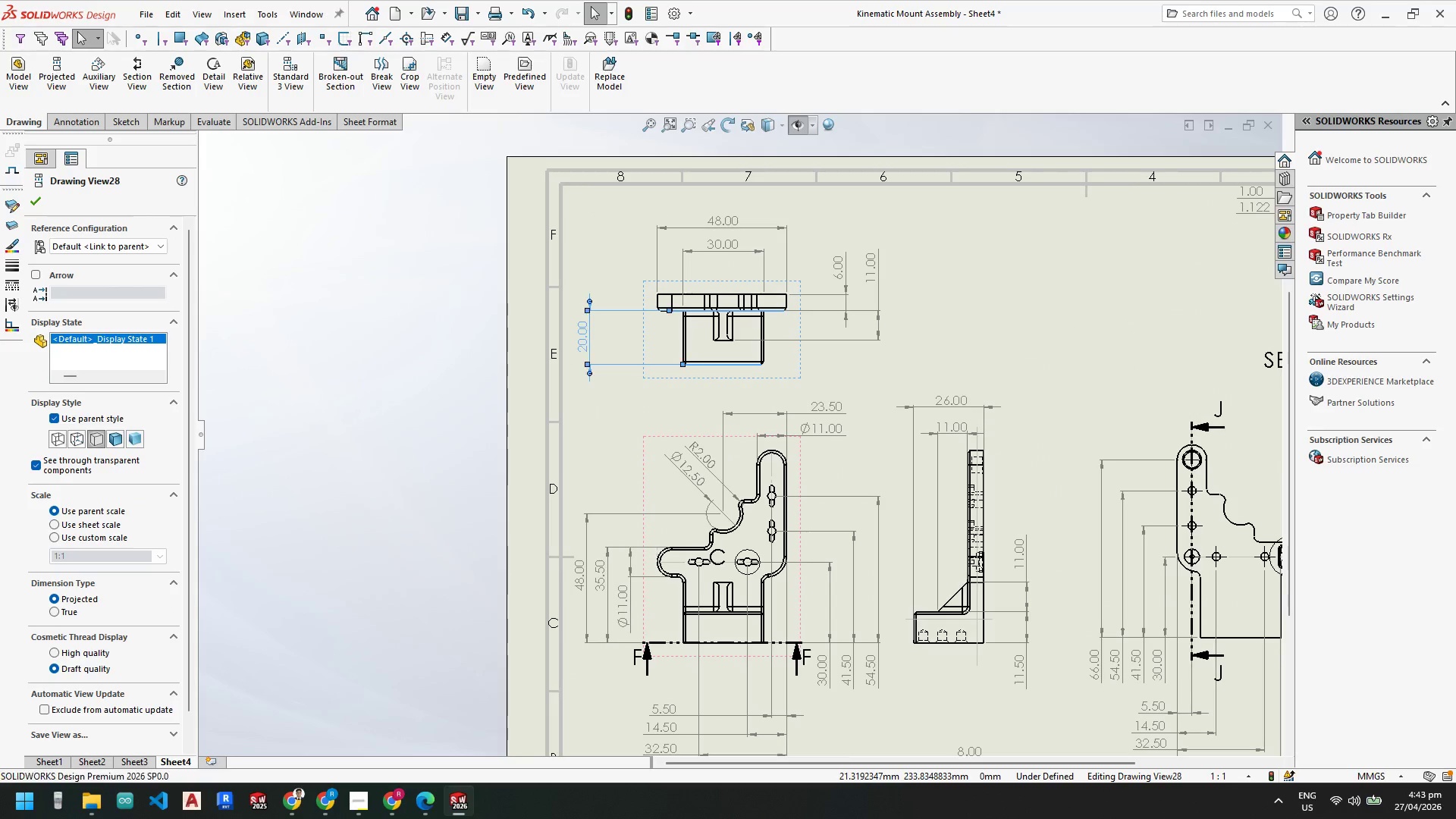 
key(Backquote)
 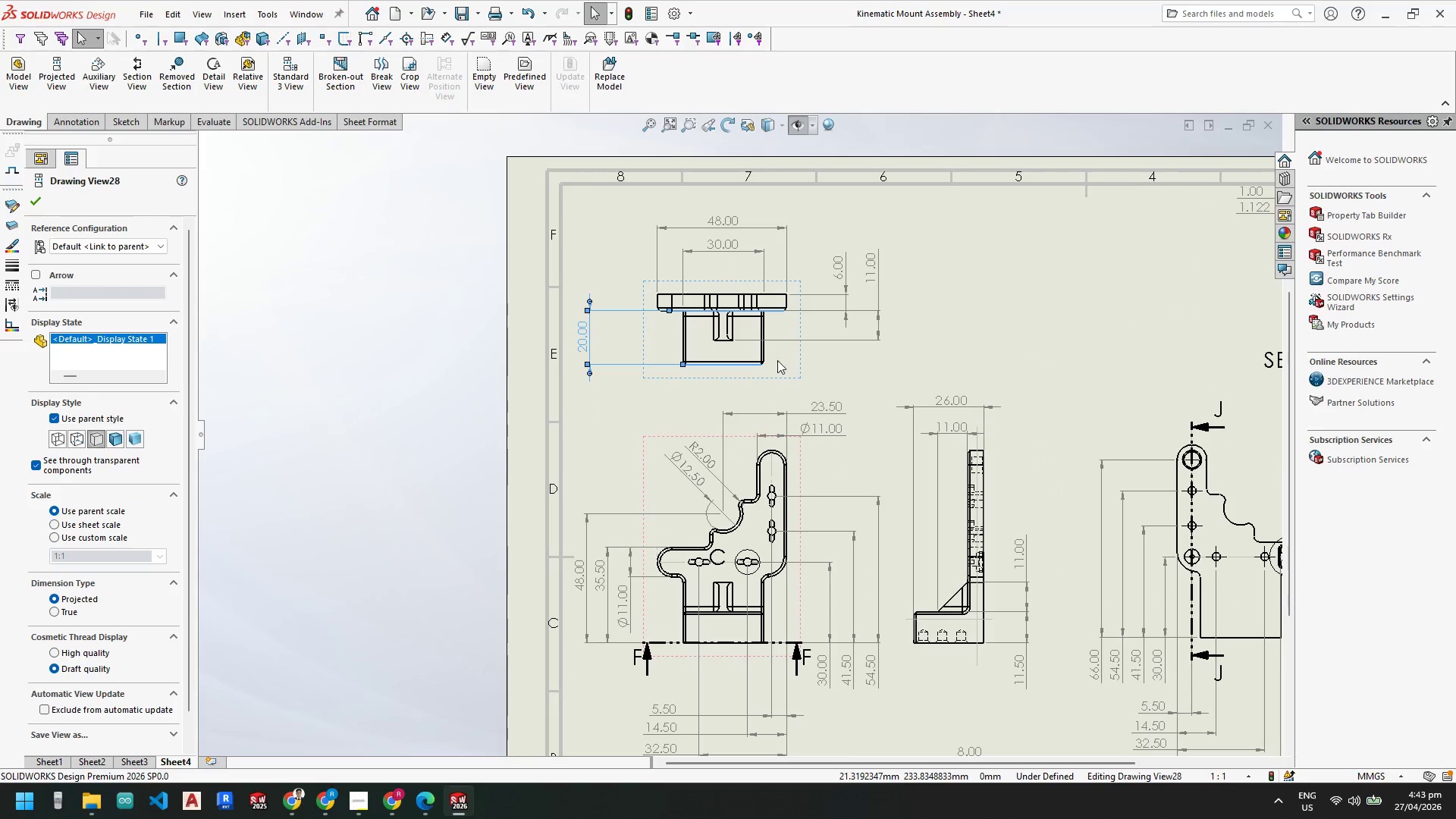 
key(Backquote)
 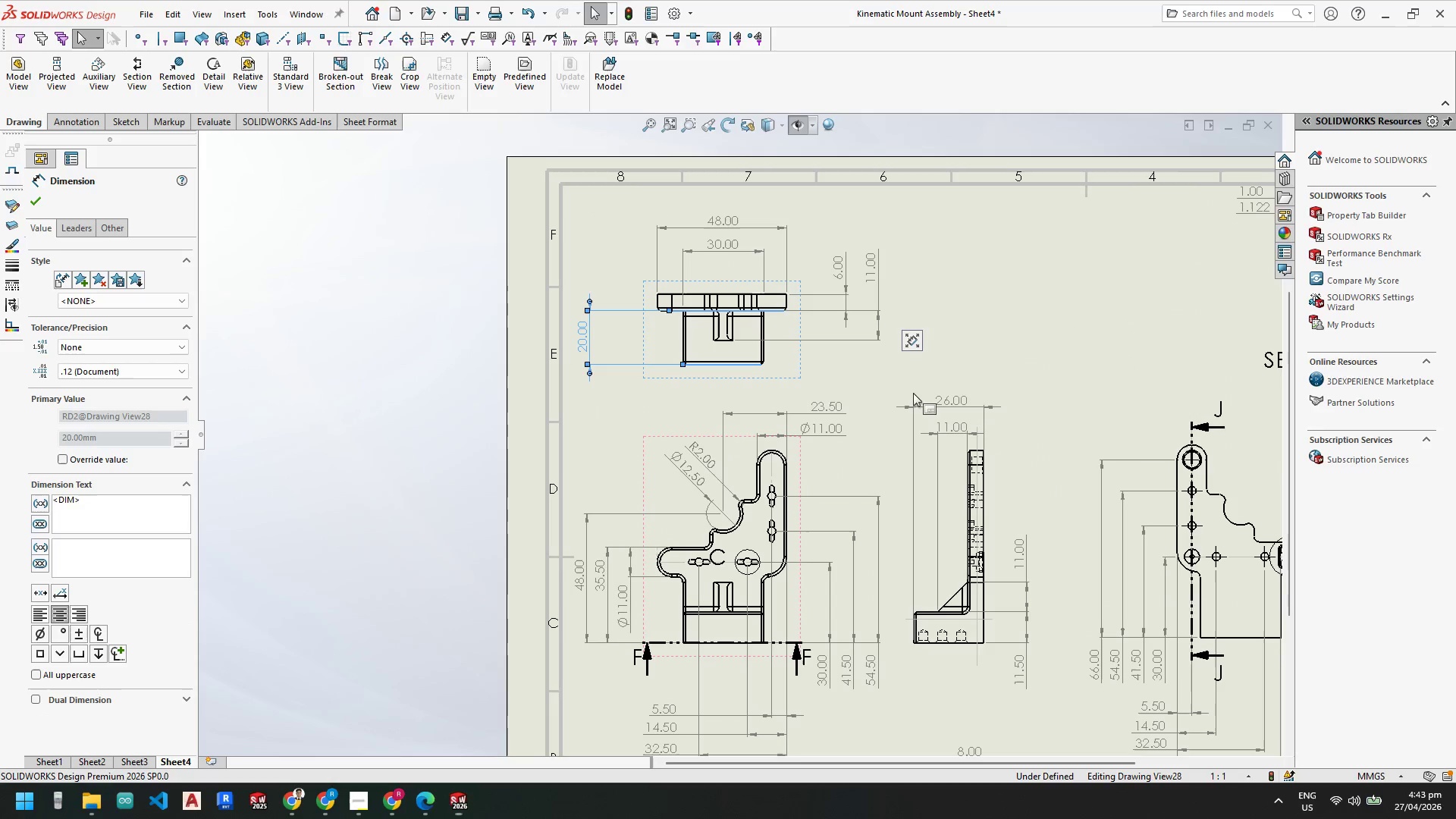 
key(Backquote)
 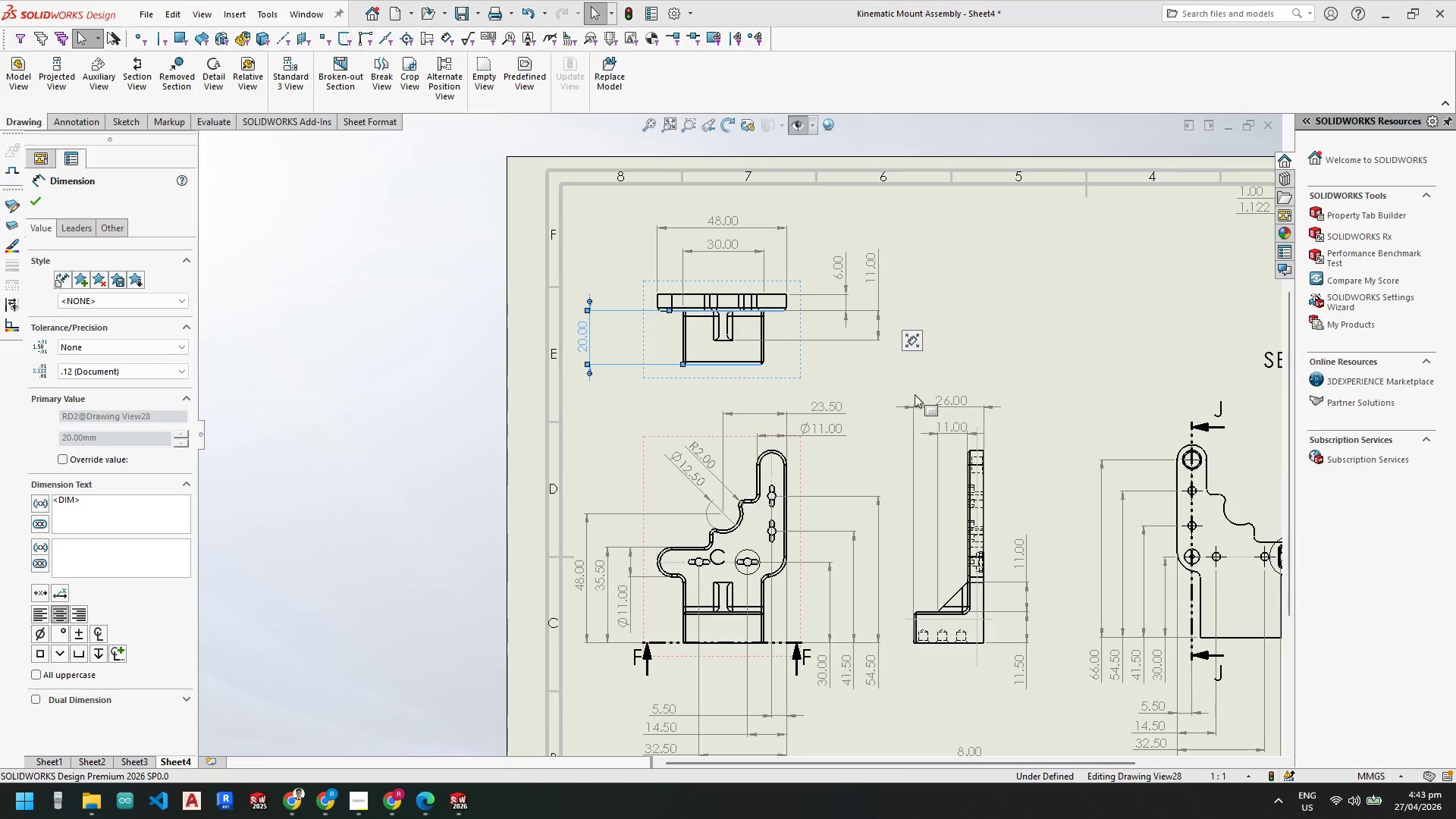 
key(Escape)
 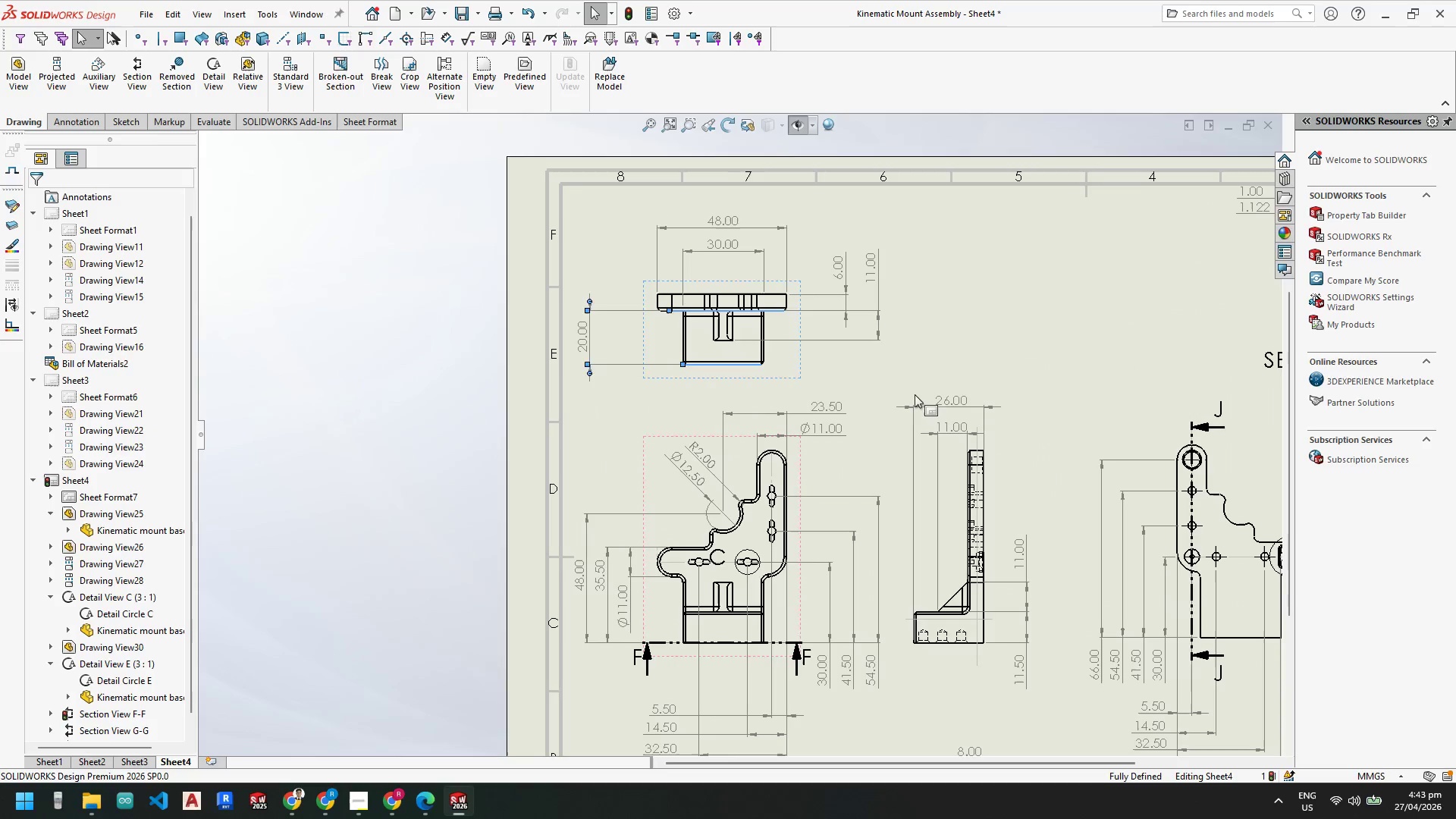 
key(Escape)
 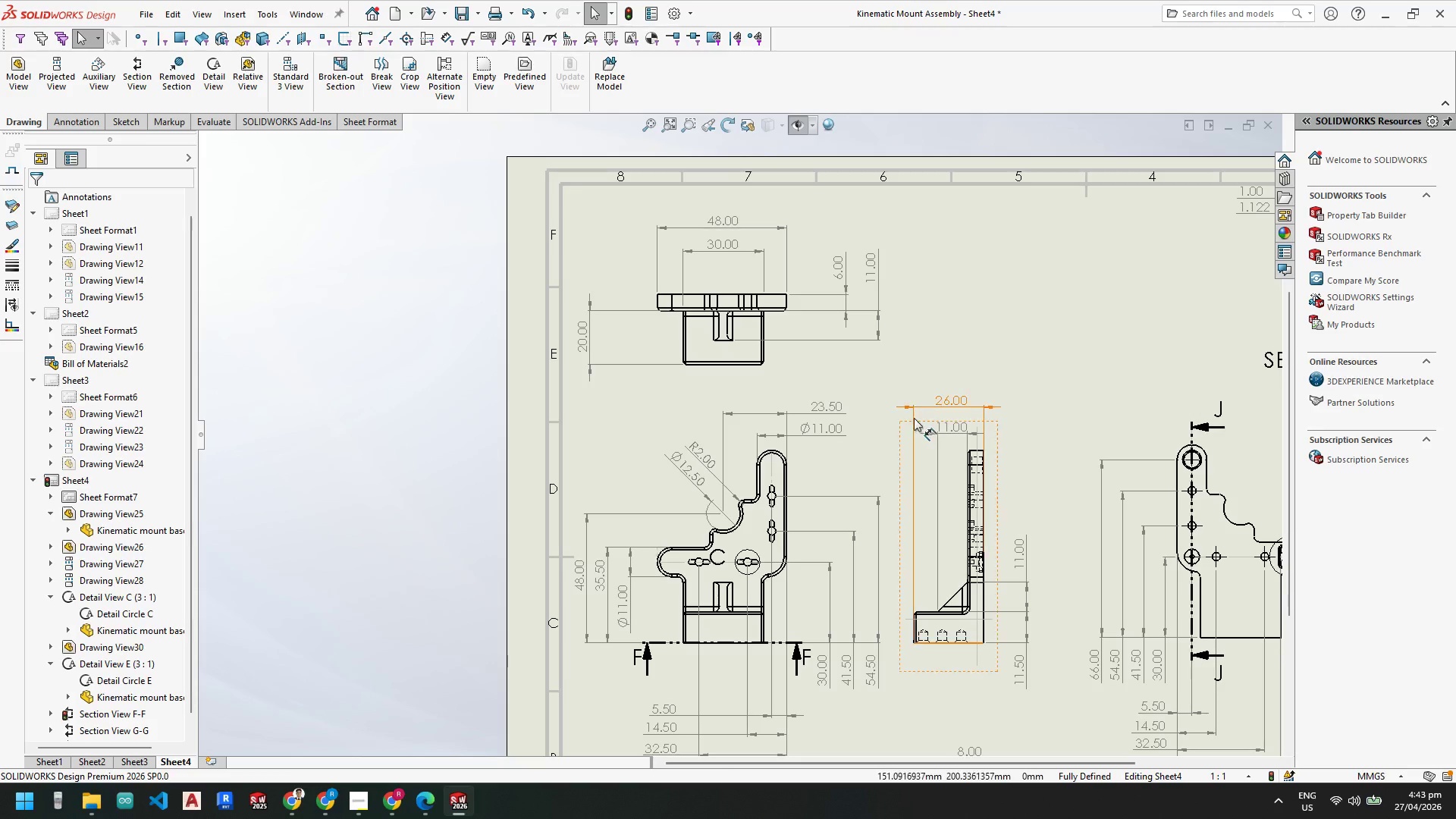 
scroll: coordinate [973, 432], scroll_direction: up, amount: 2.0
 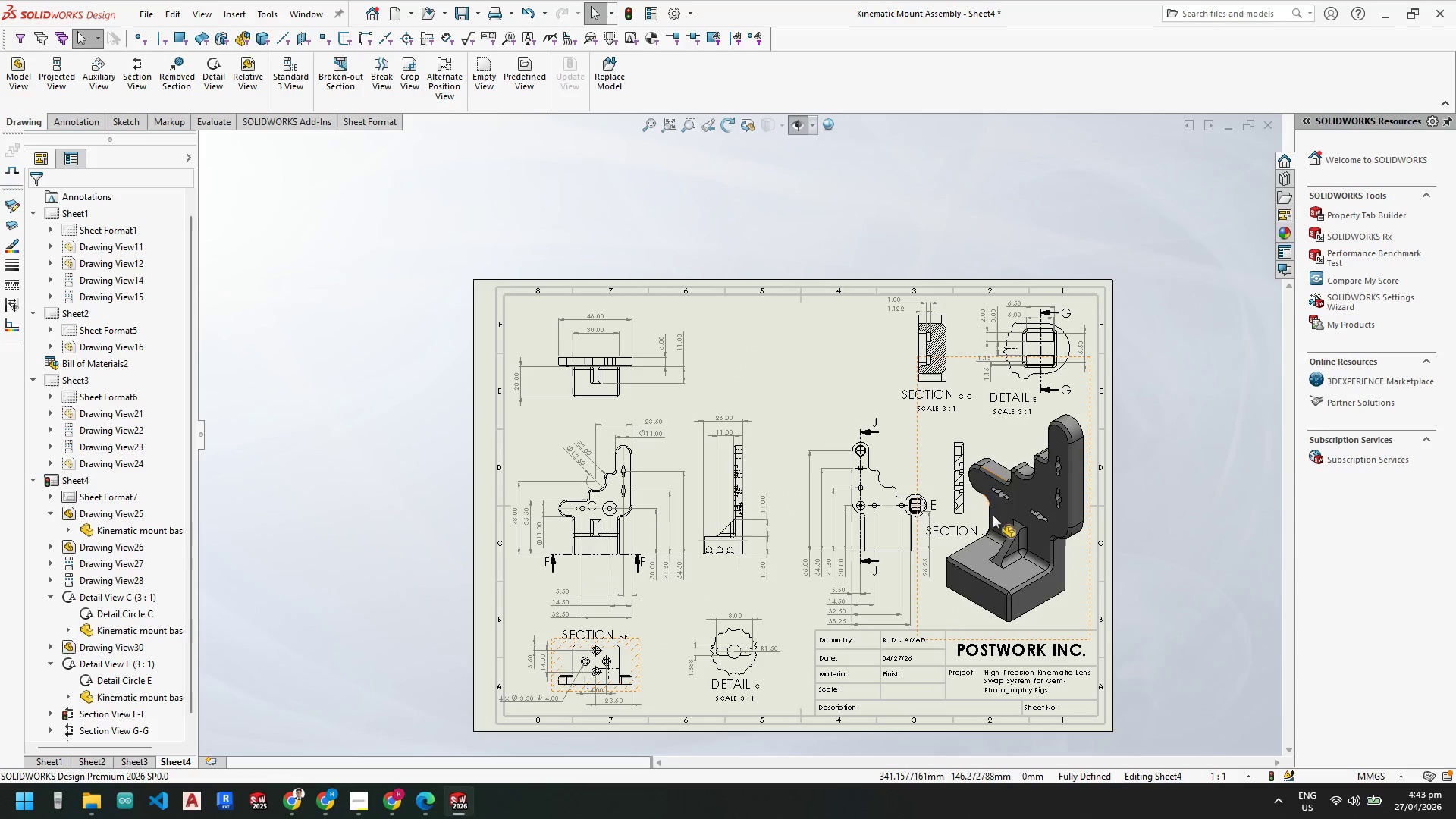 
scroll: coordinate [995, 530], scroll_direction: down, amount: 3.0
 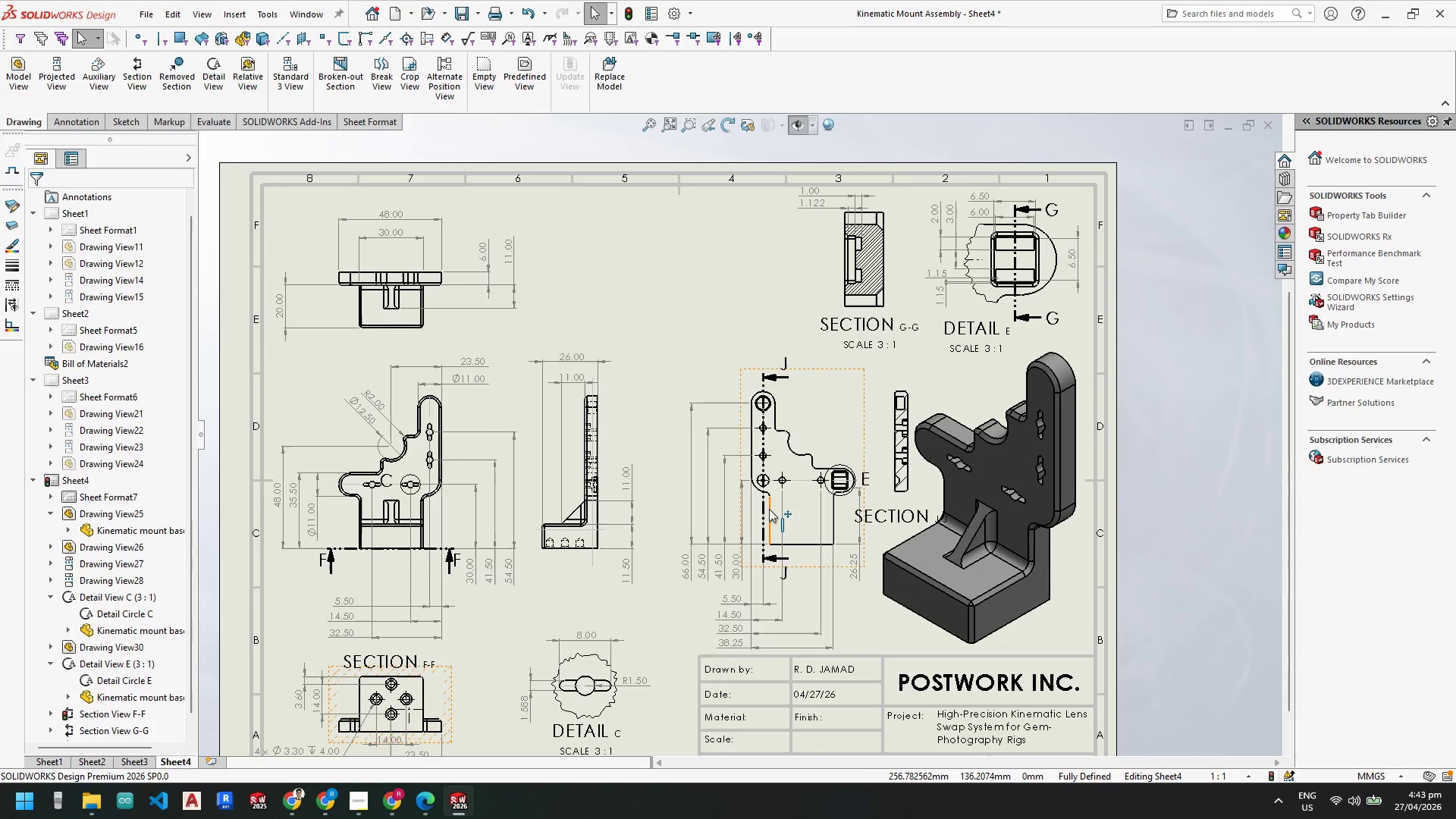 
left_click_drag(start_coordinate=[865, 553], to_coordinate=[837, 552])
 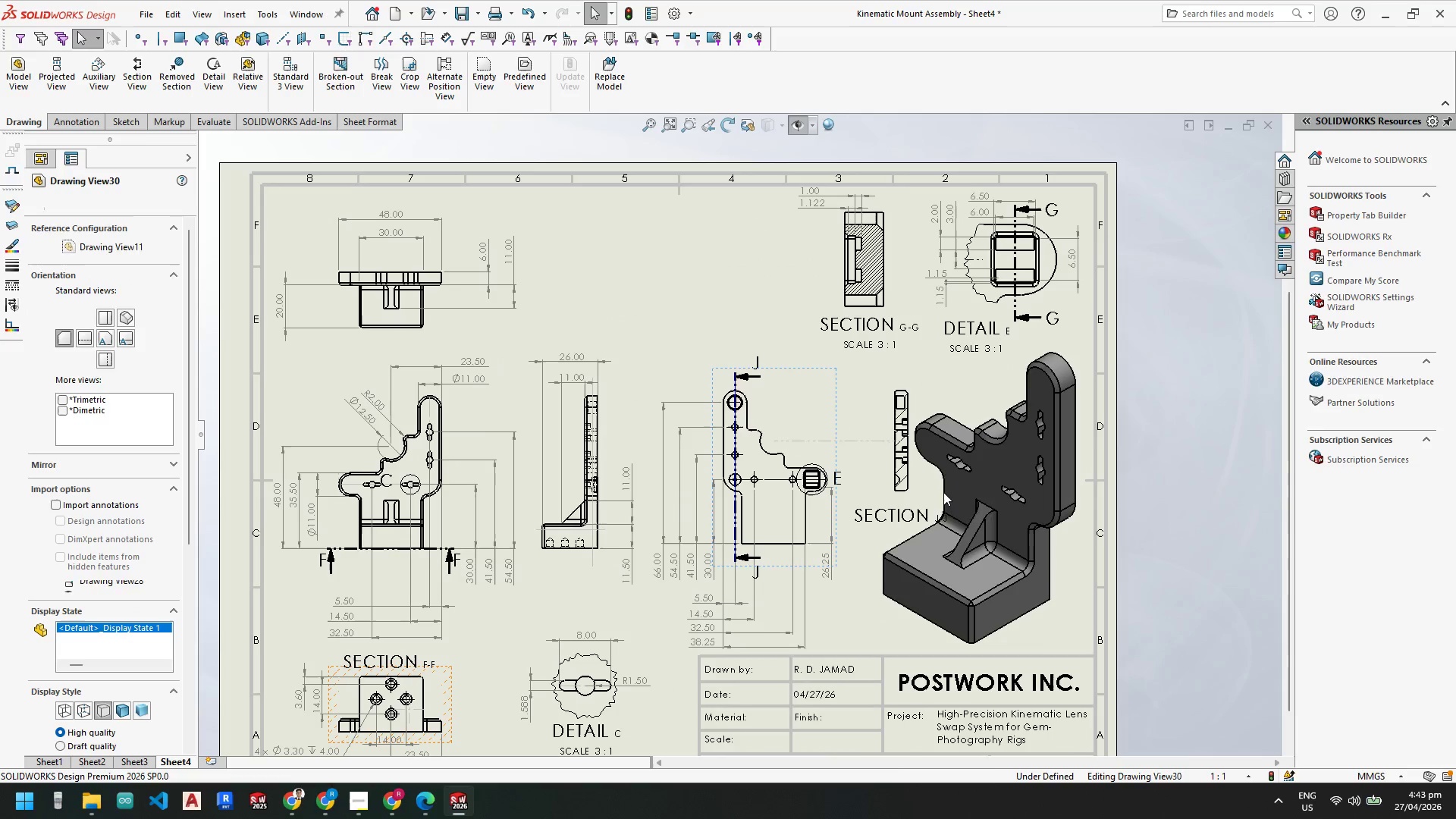 
key(Escape)
 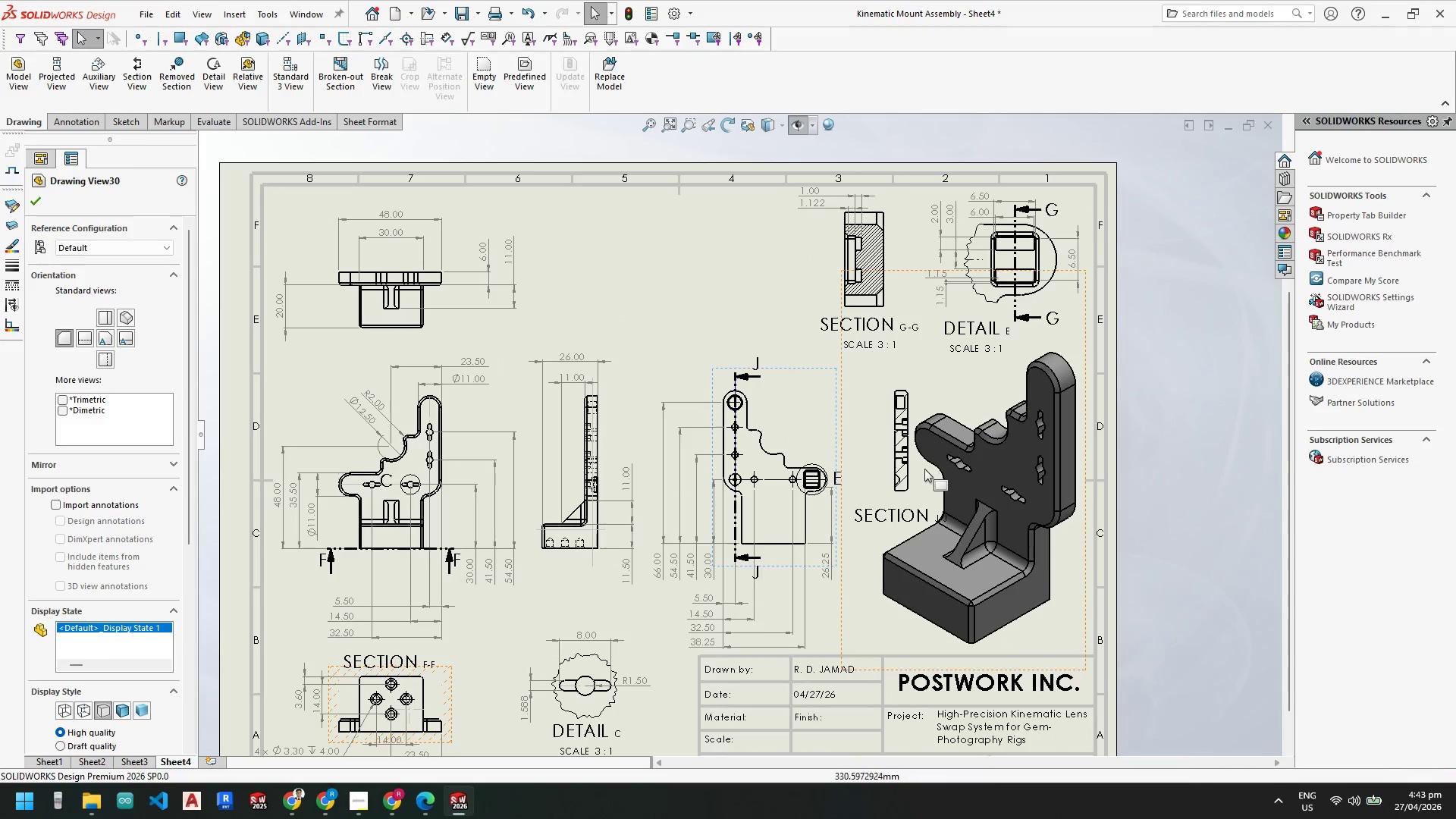 
key(Escape)
 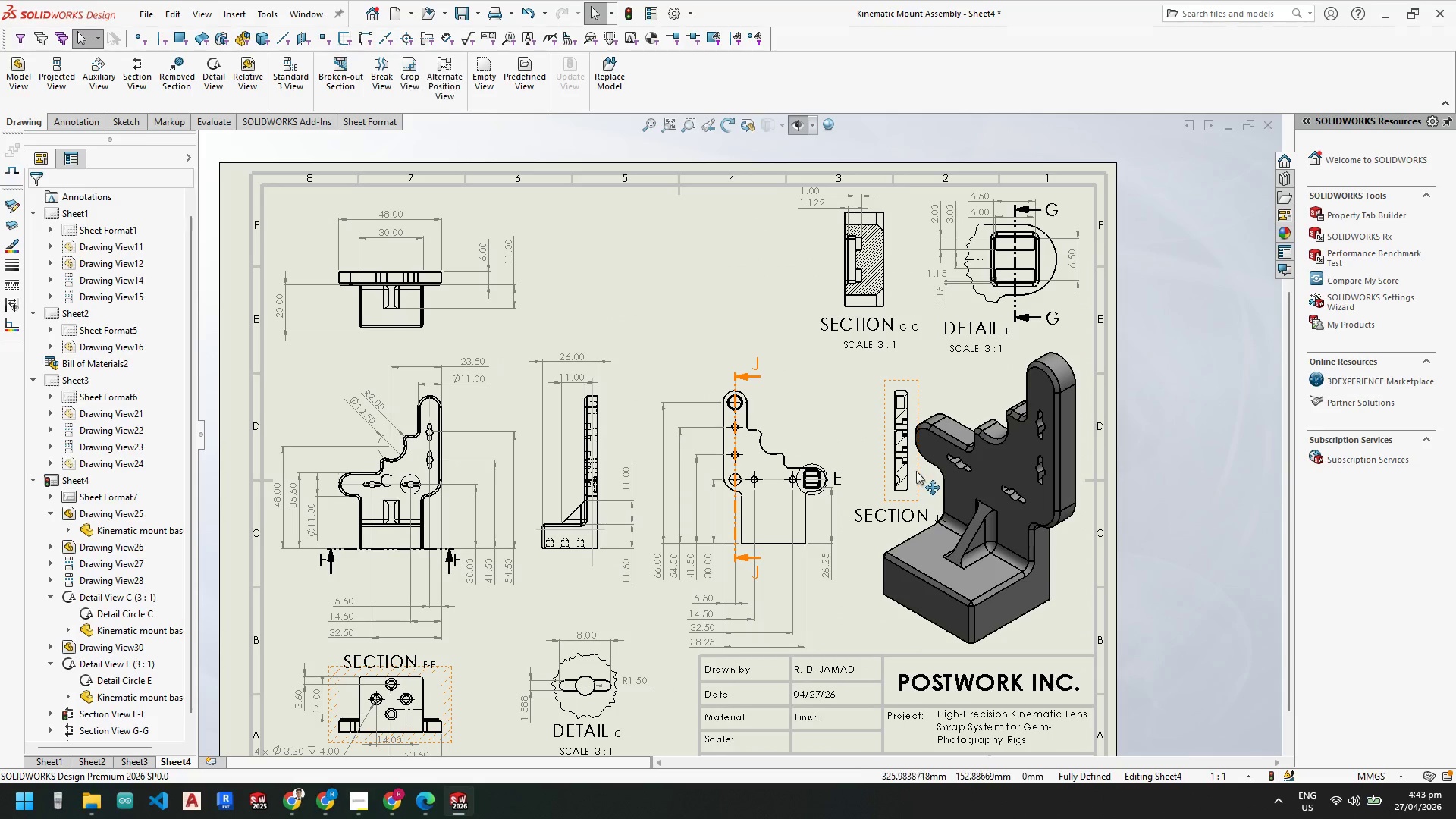 
left_click_drag(start_coordinate=[916, 471], to_coordinate=[893, 474])
 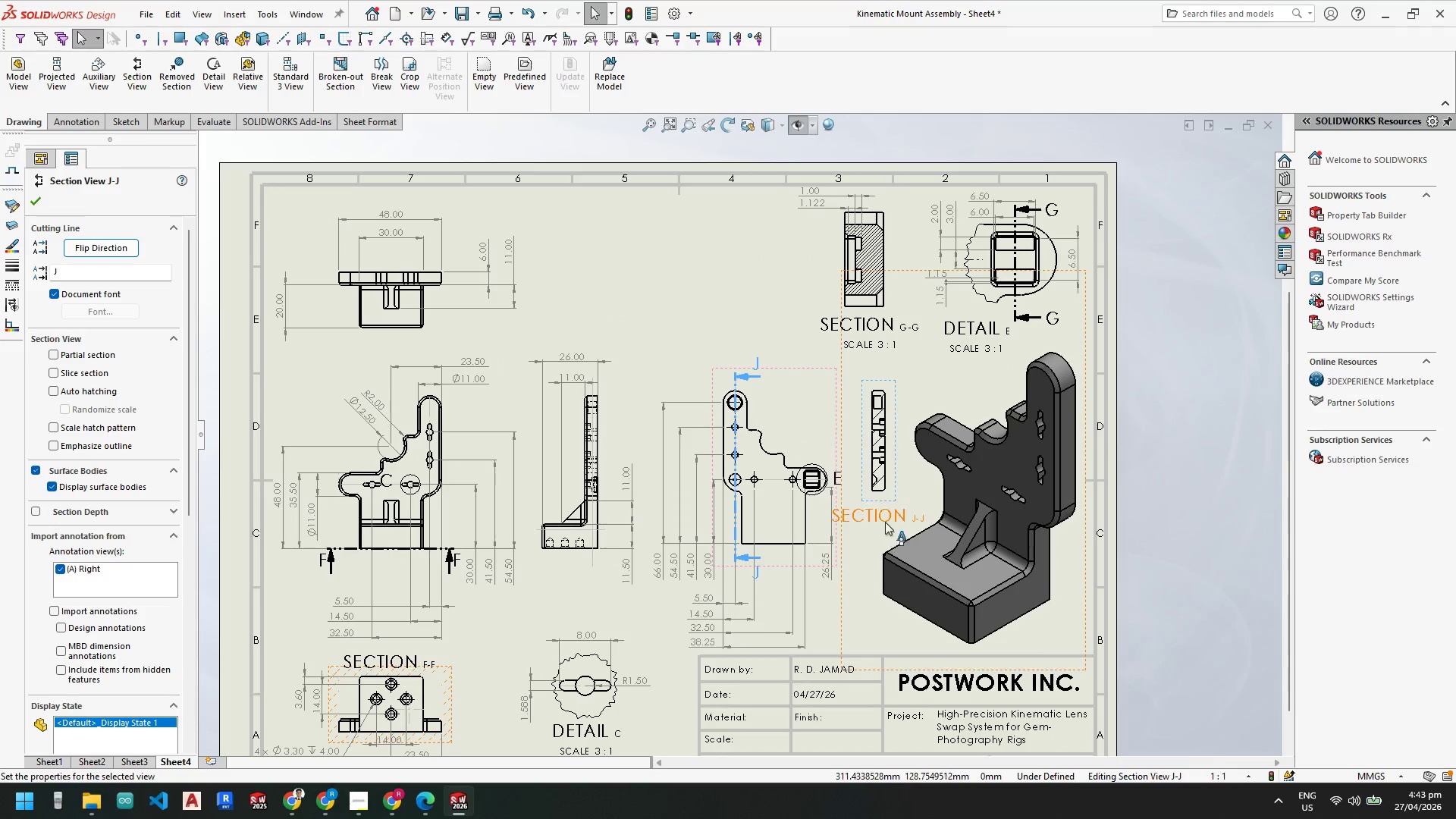 
left_click_drag(start_coordinate=[885, 518], to_coordinate=[870, 376])
 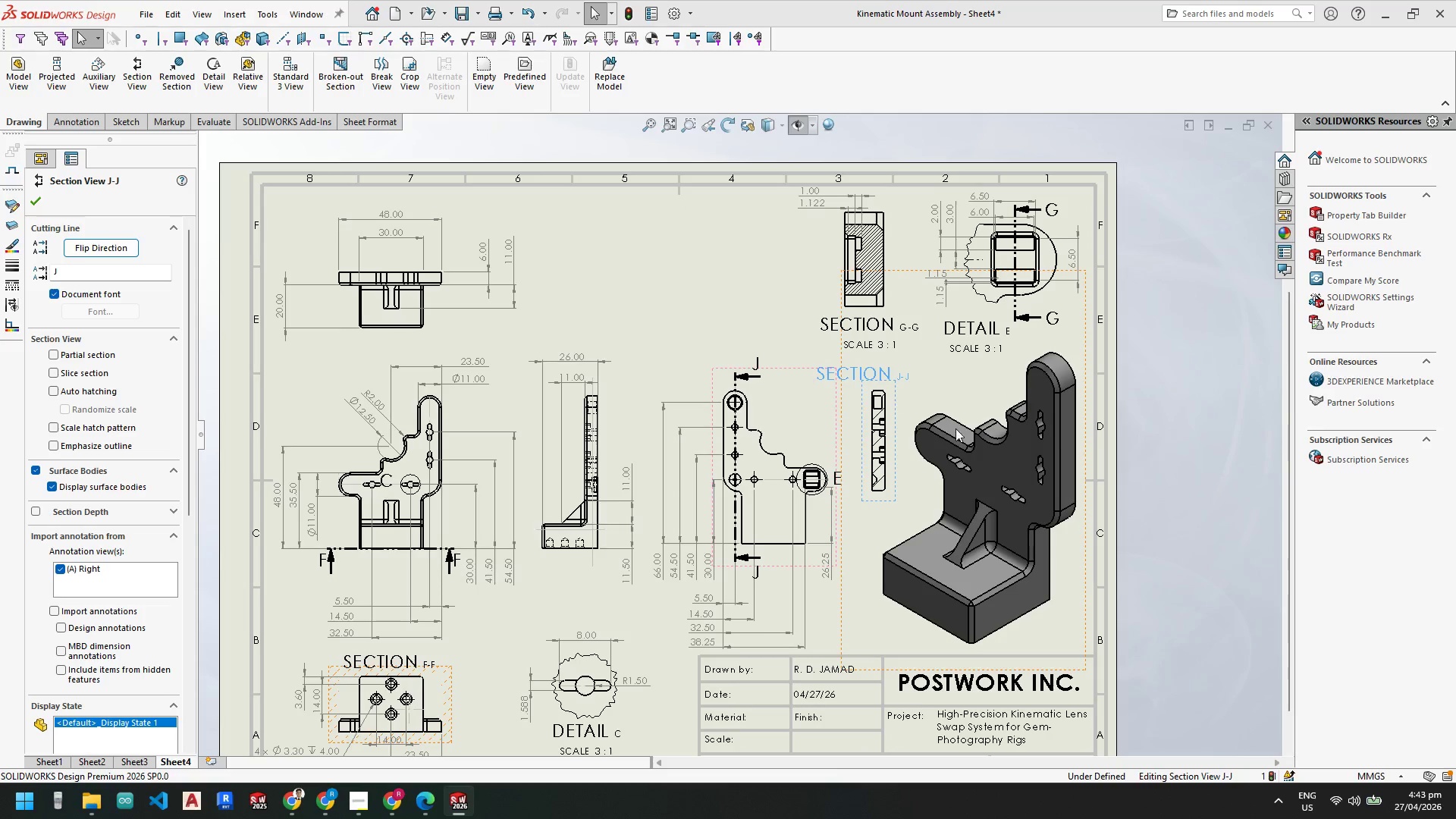 
key(Escape)
 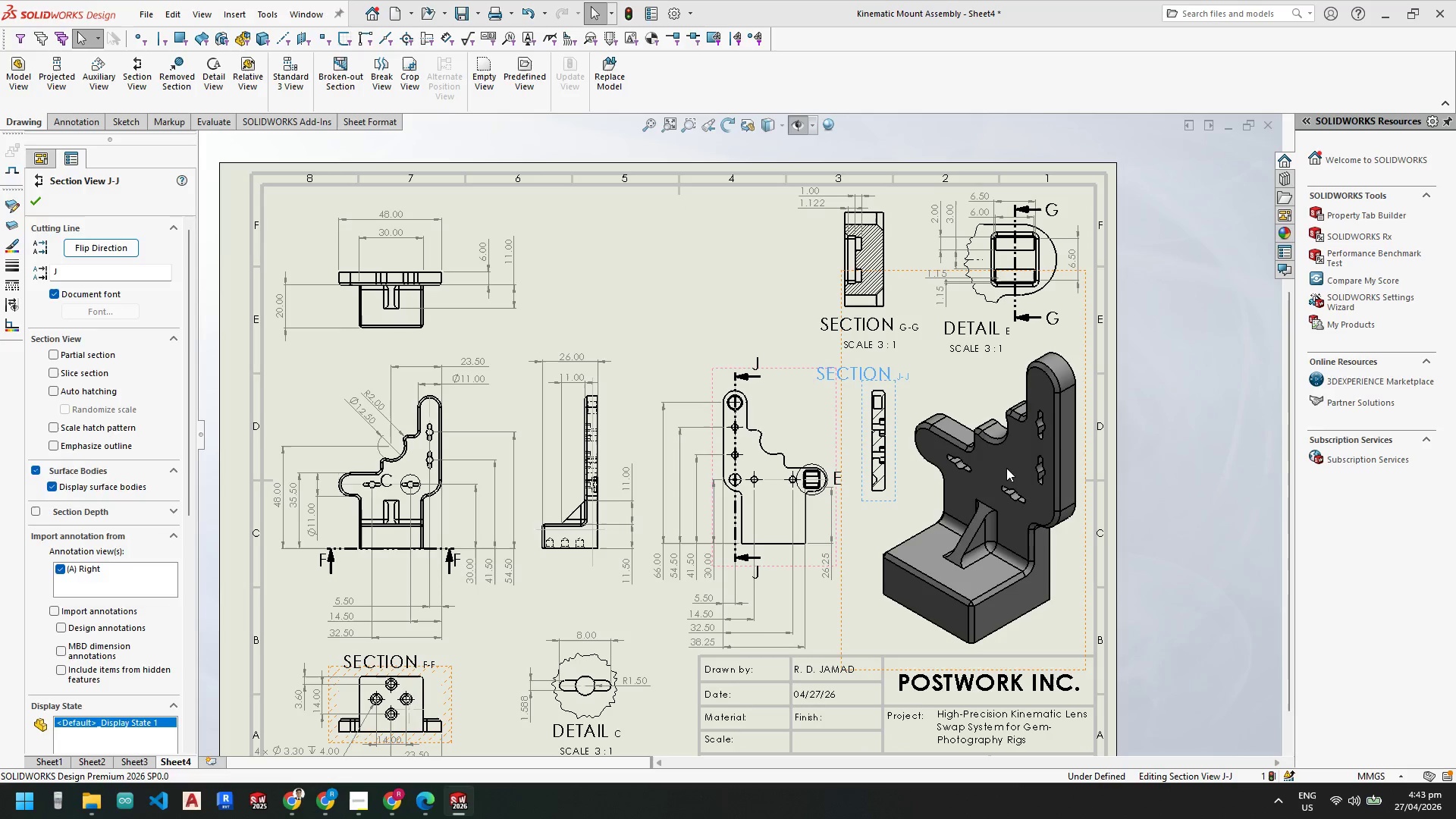 
key(Escape)
 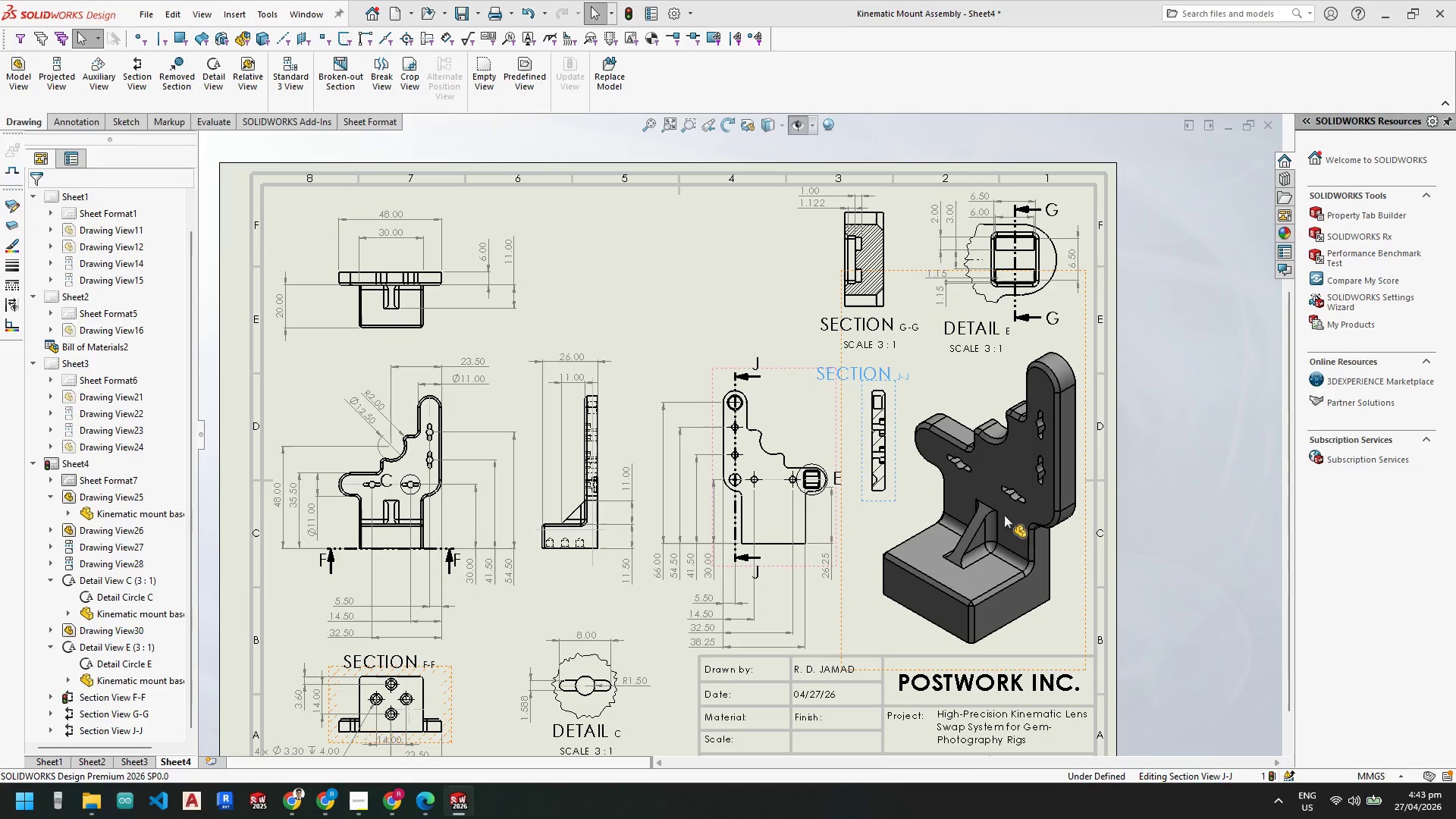 
key(Escape)
 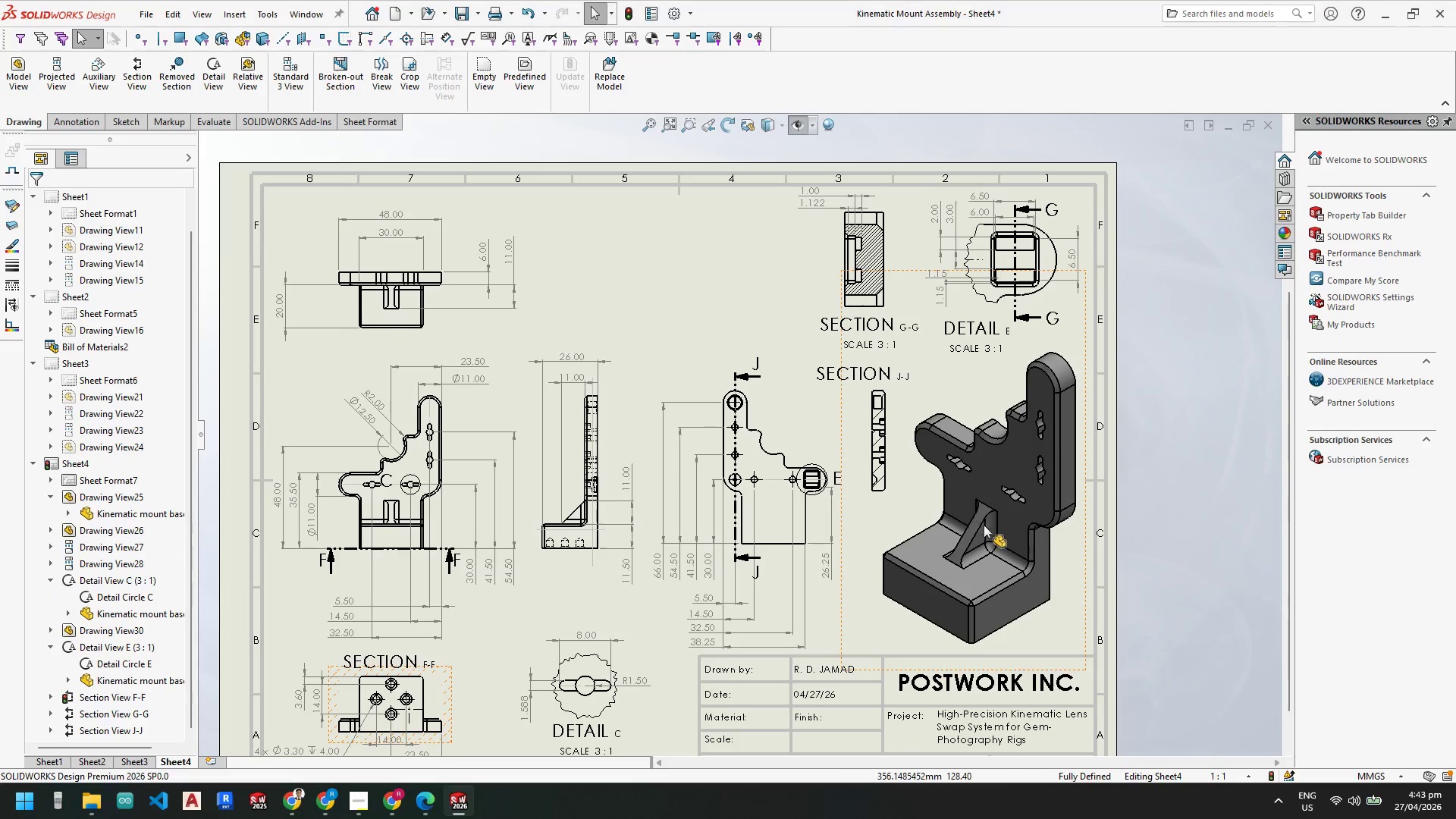 
key(Escape)
 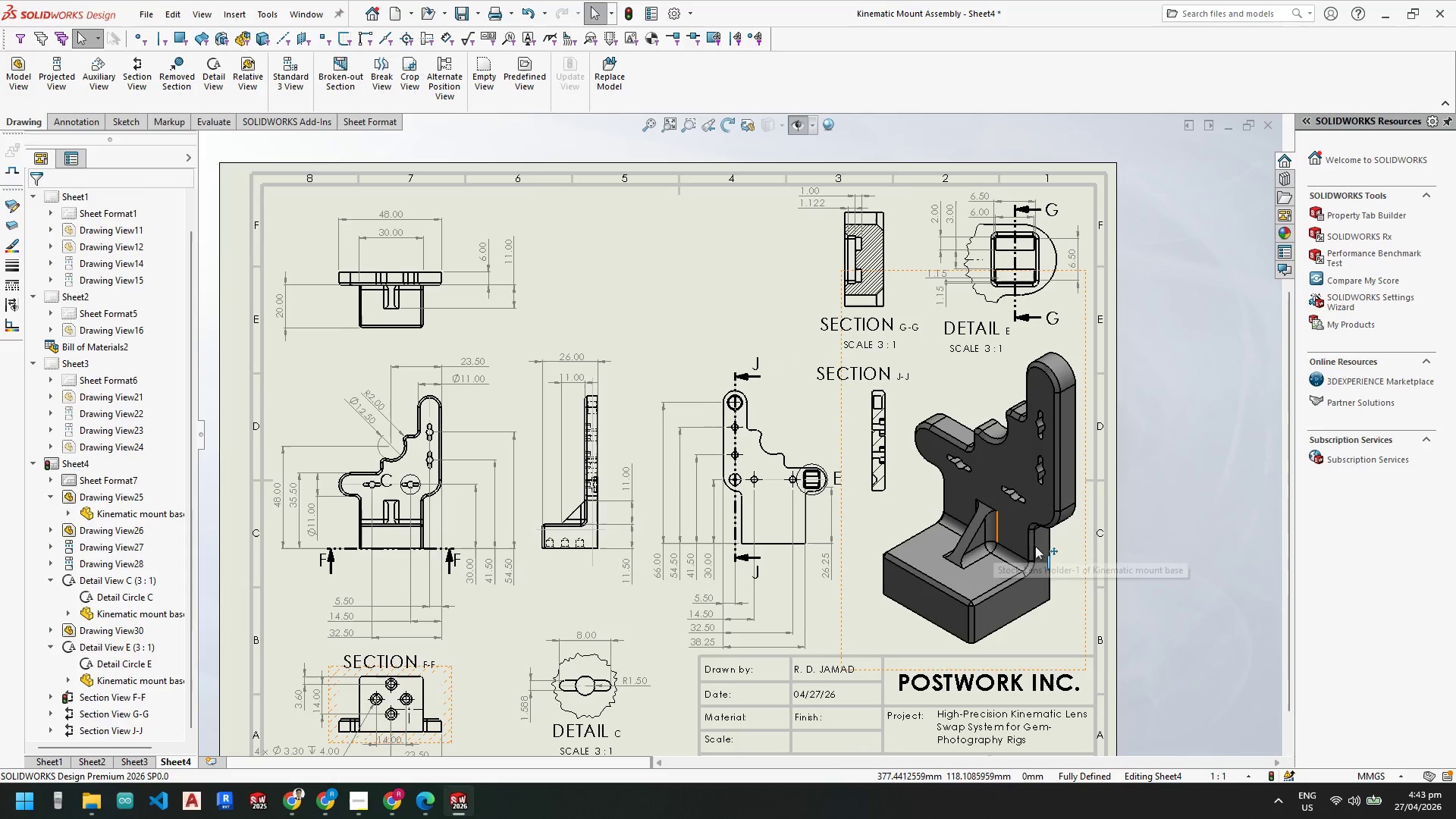 
scroll: coordinate [1039, 515], scroll_direction: down, amount: 3.0
 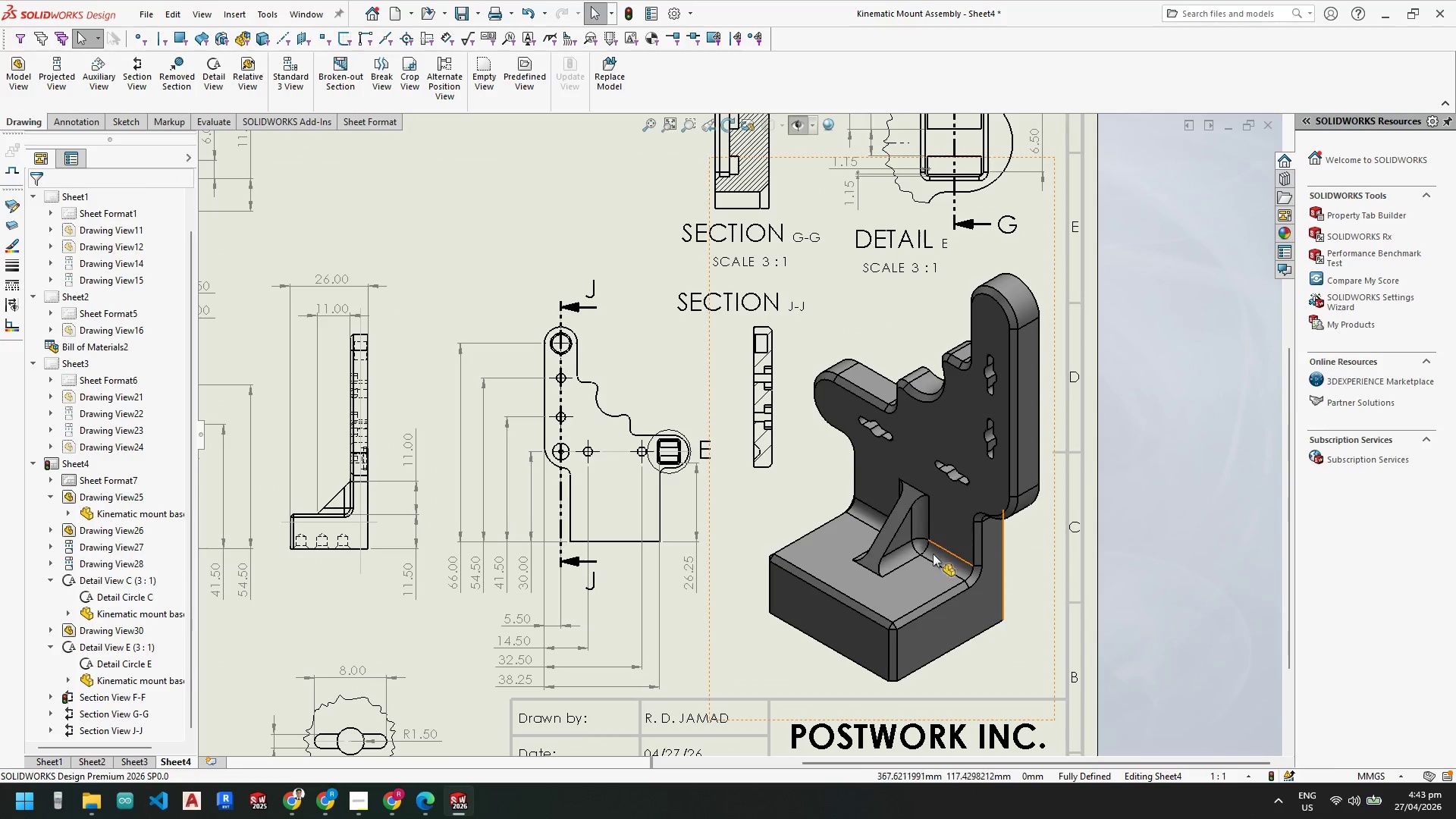 
scroll: coordinate [928, 568], scroll_direction: up, amount: 3.0
 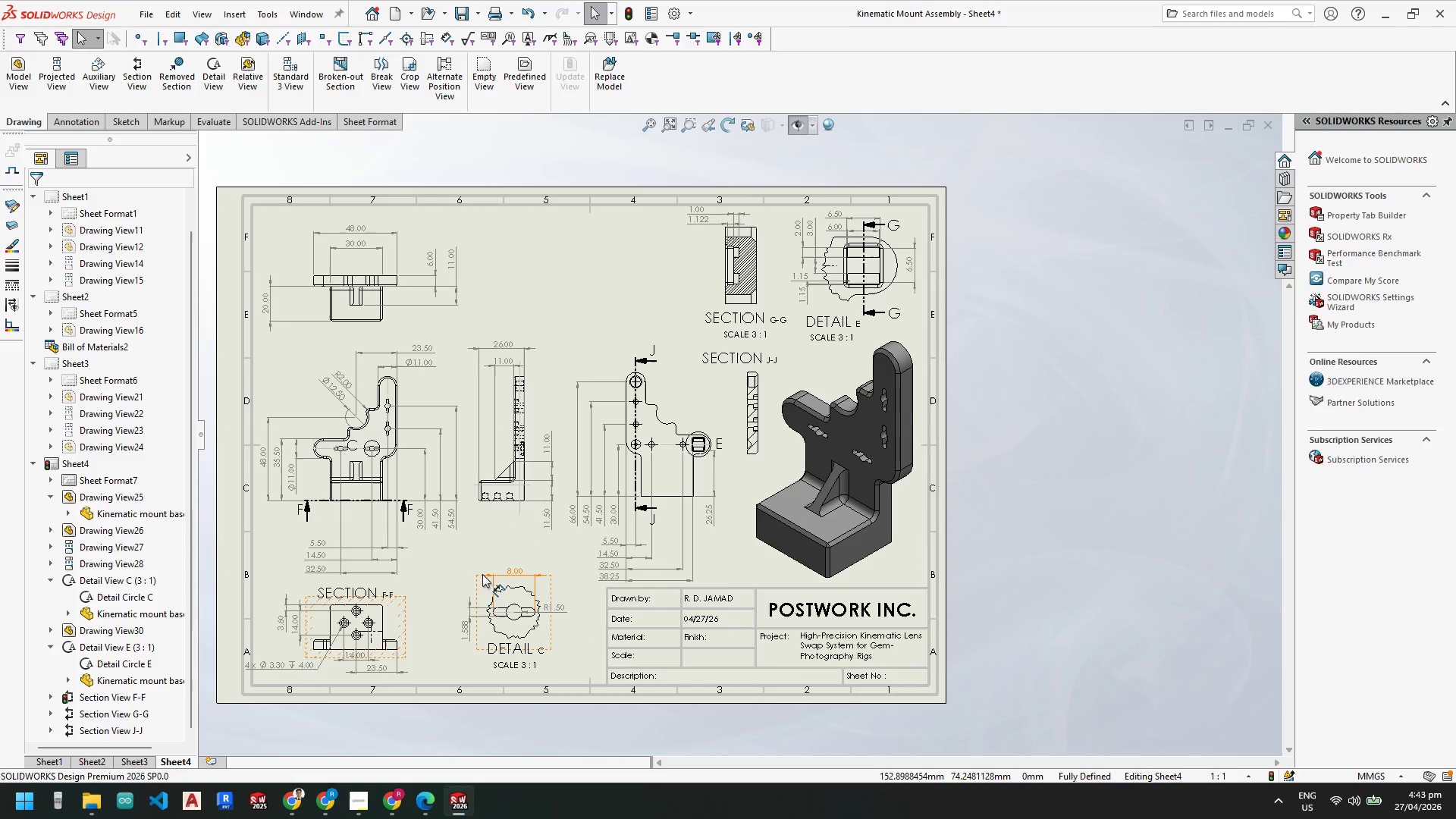 
left_click_drag(start_coordinate=[479, 583], to_coordinate=[469, 577])
 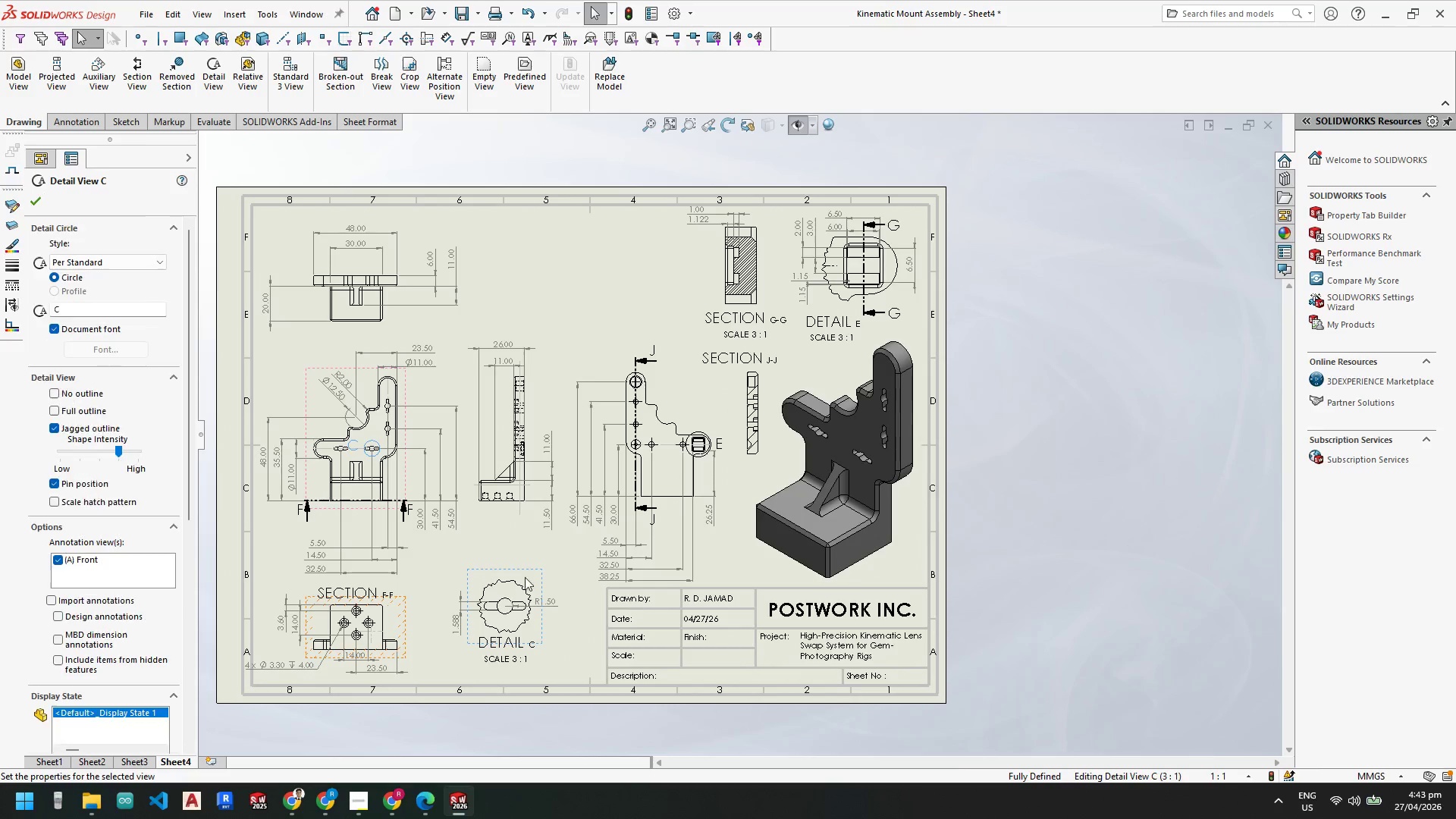 
key(Escape)
 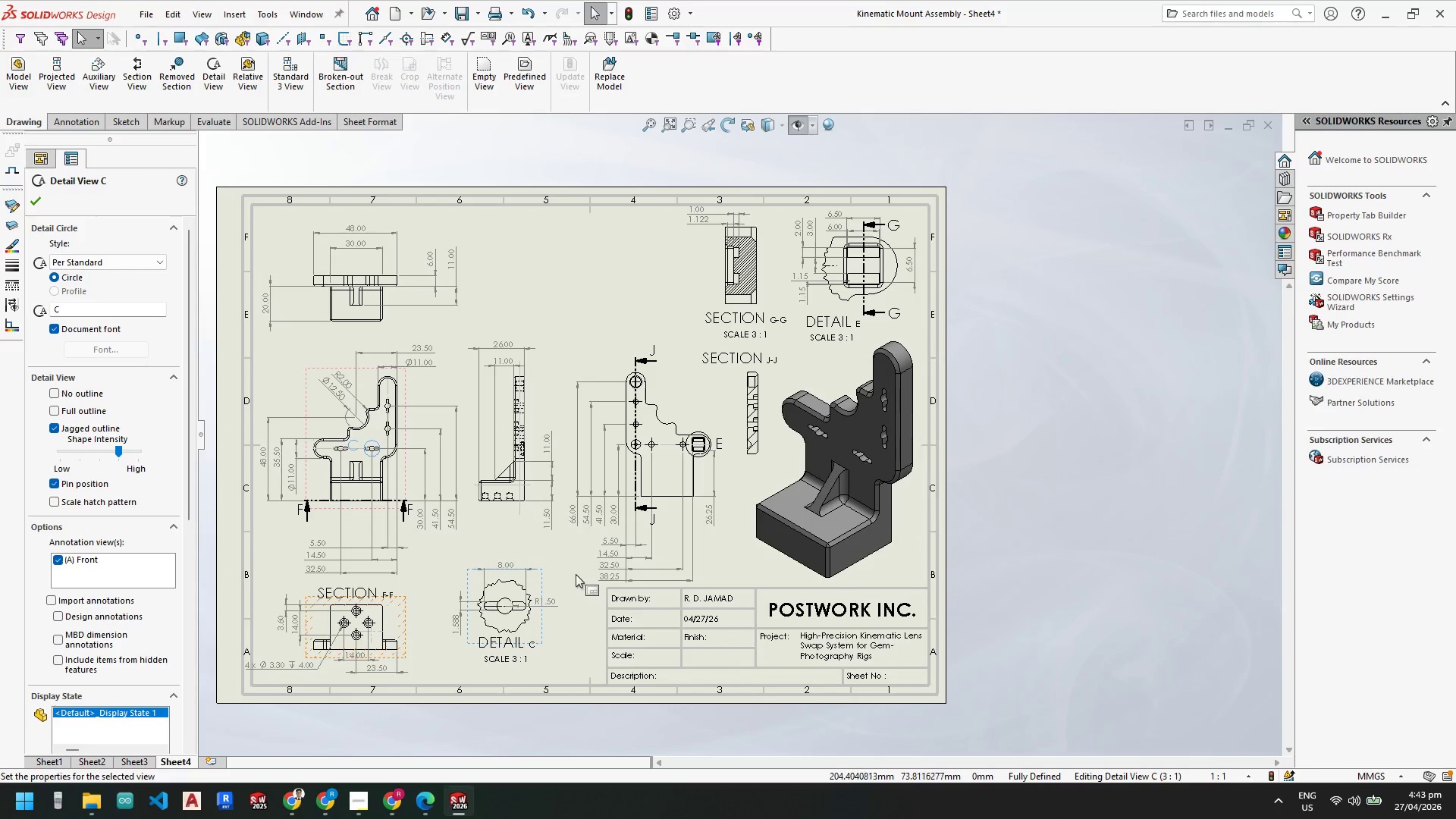 
key(Escape)
 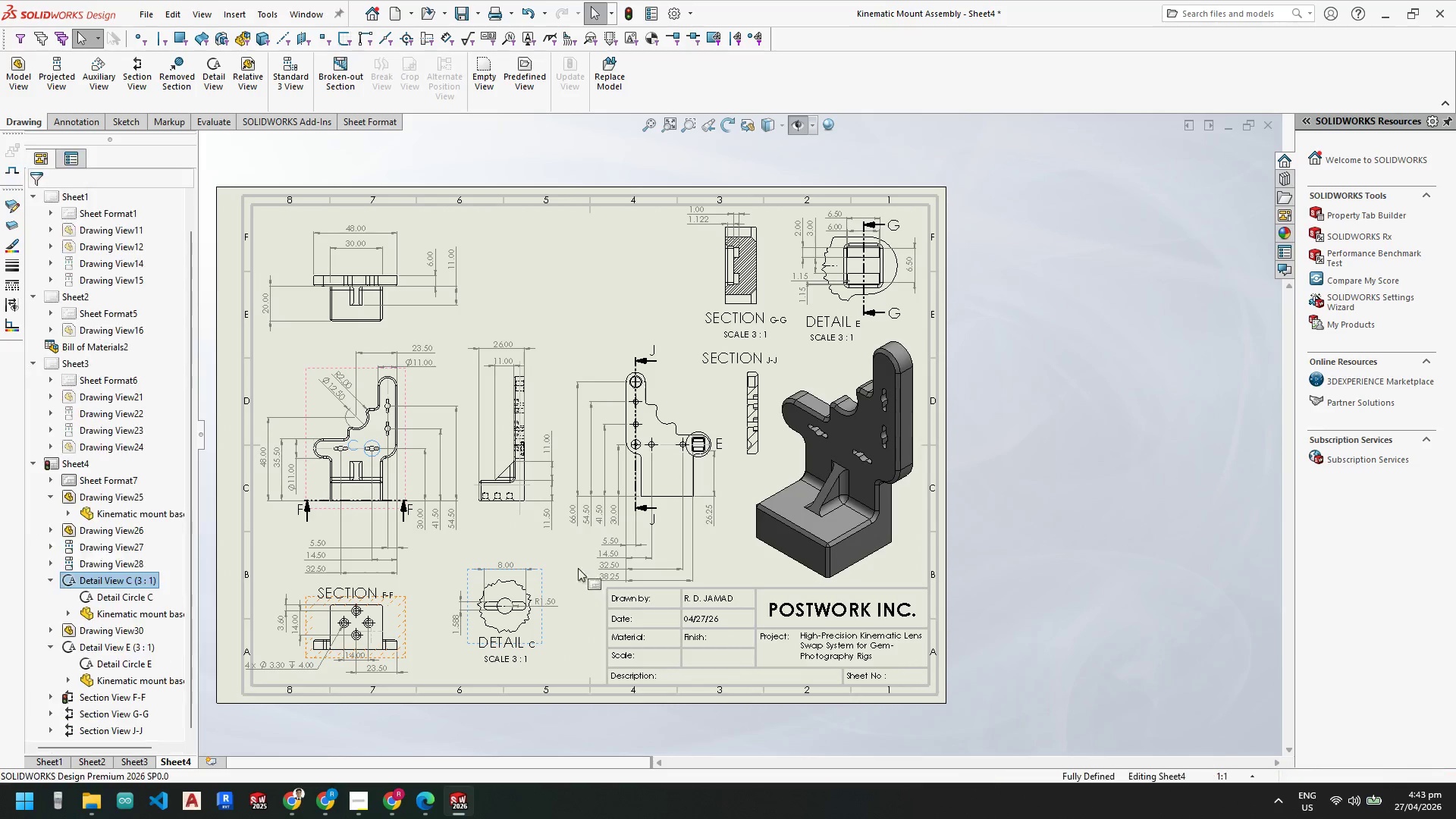 
key(Escape)
 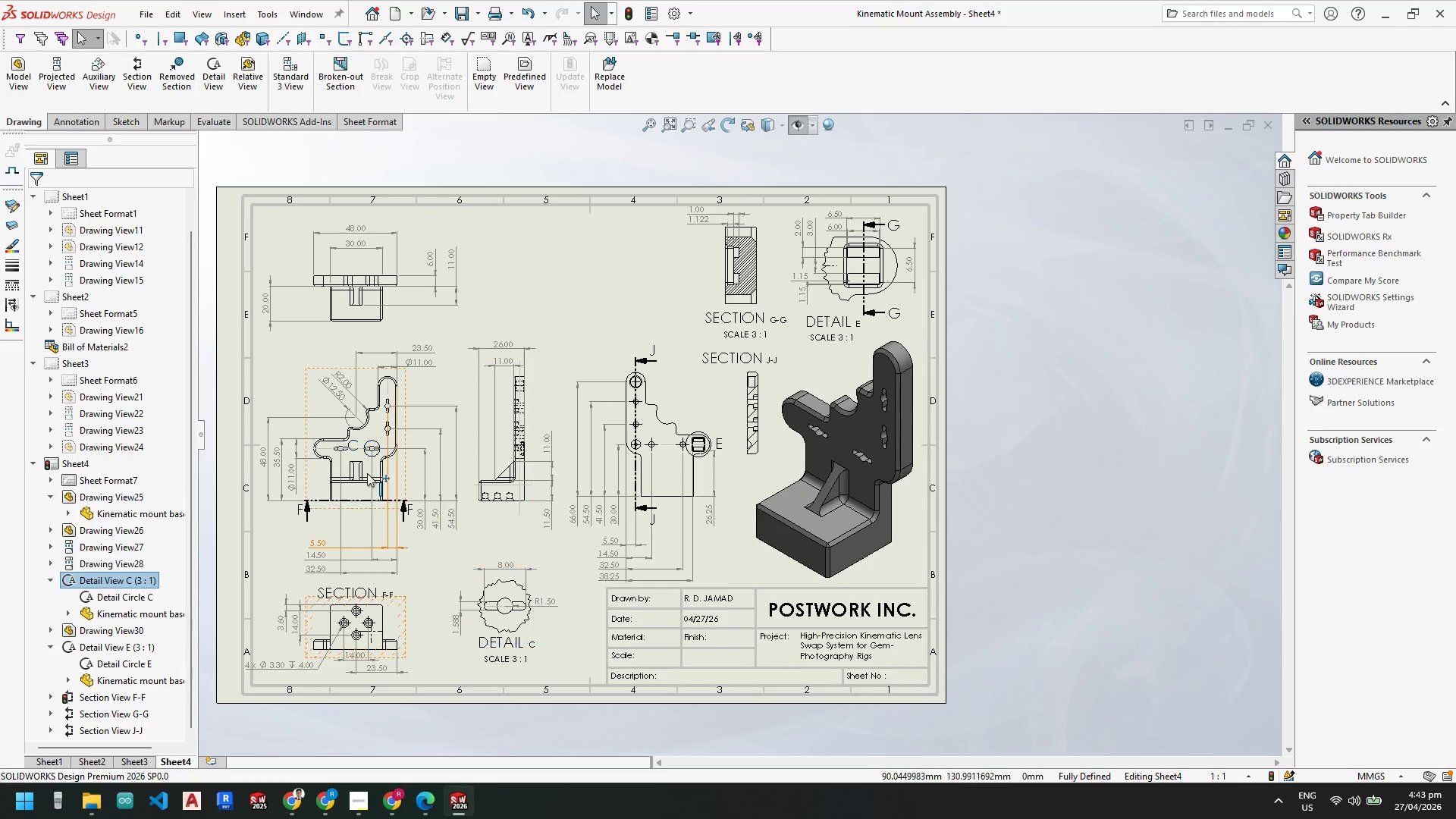 
key(Escape)
 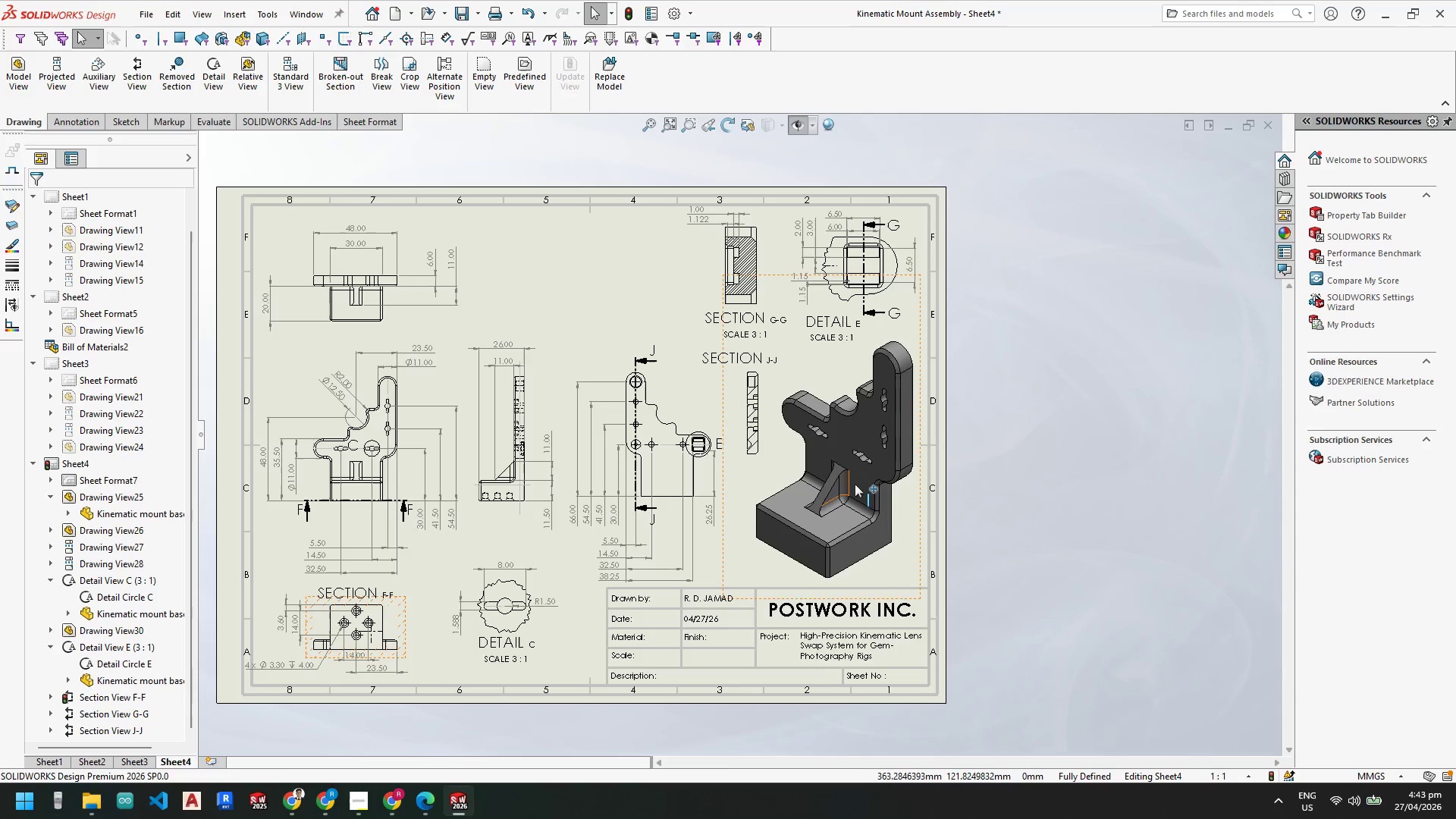 
scroll: coordinate [599, 579], scroll_direction: down, amount: 17.0
 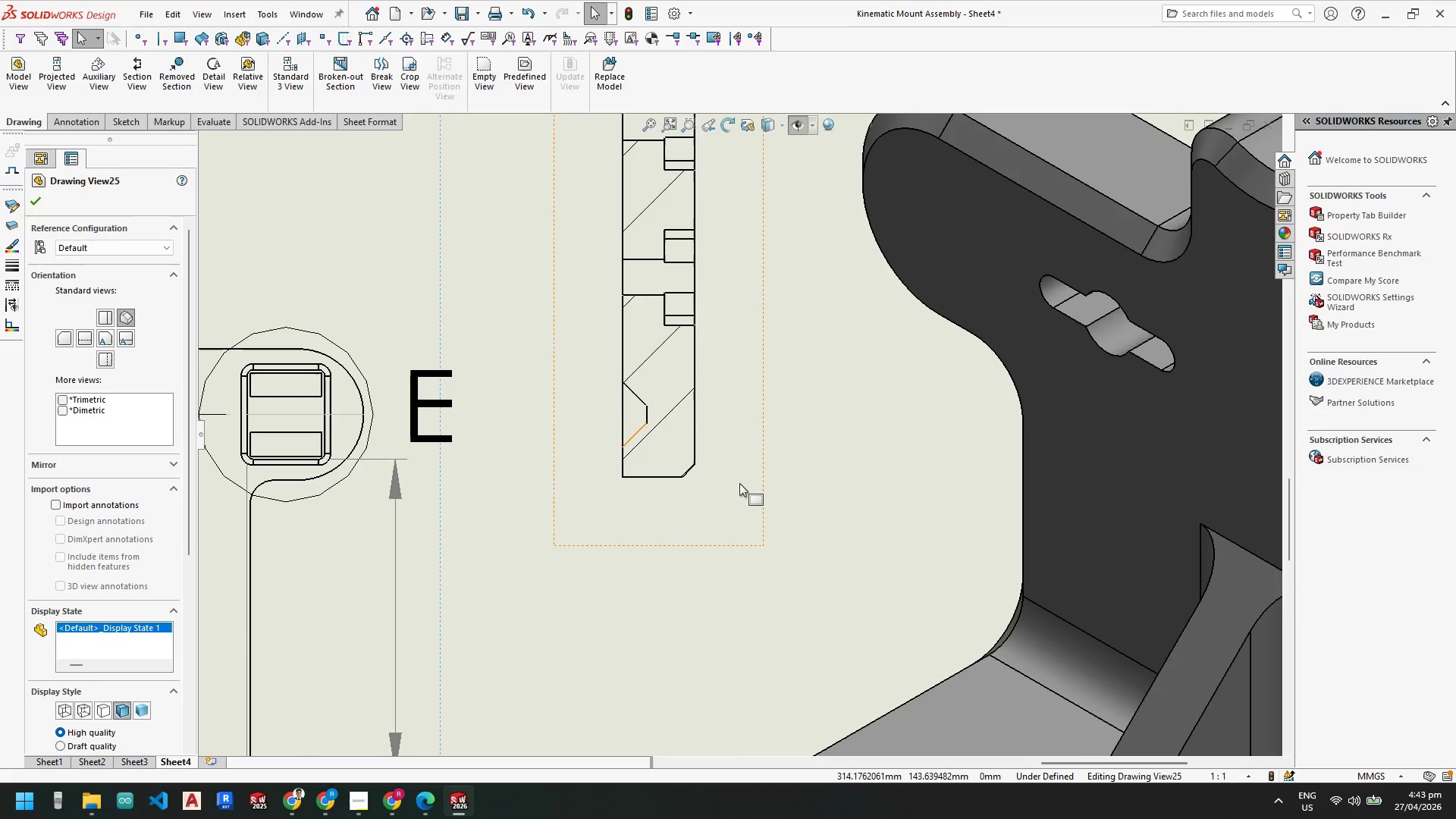 
key(Escape)
 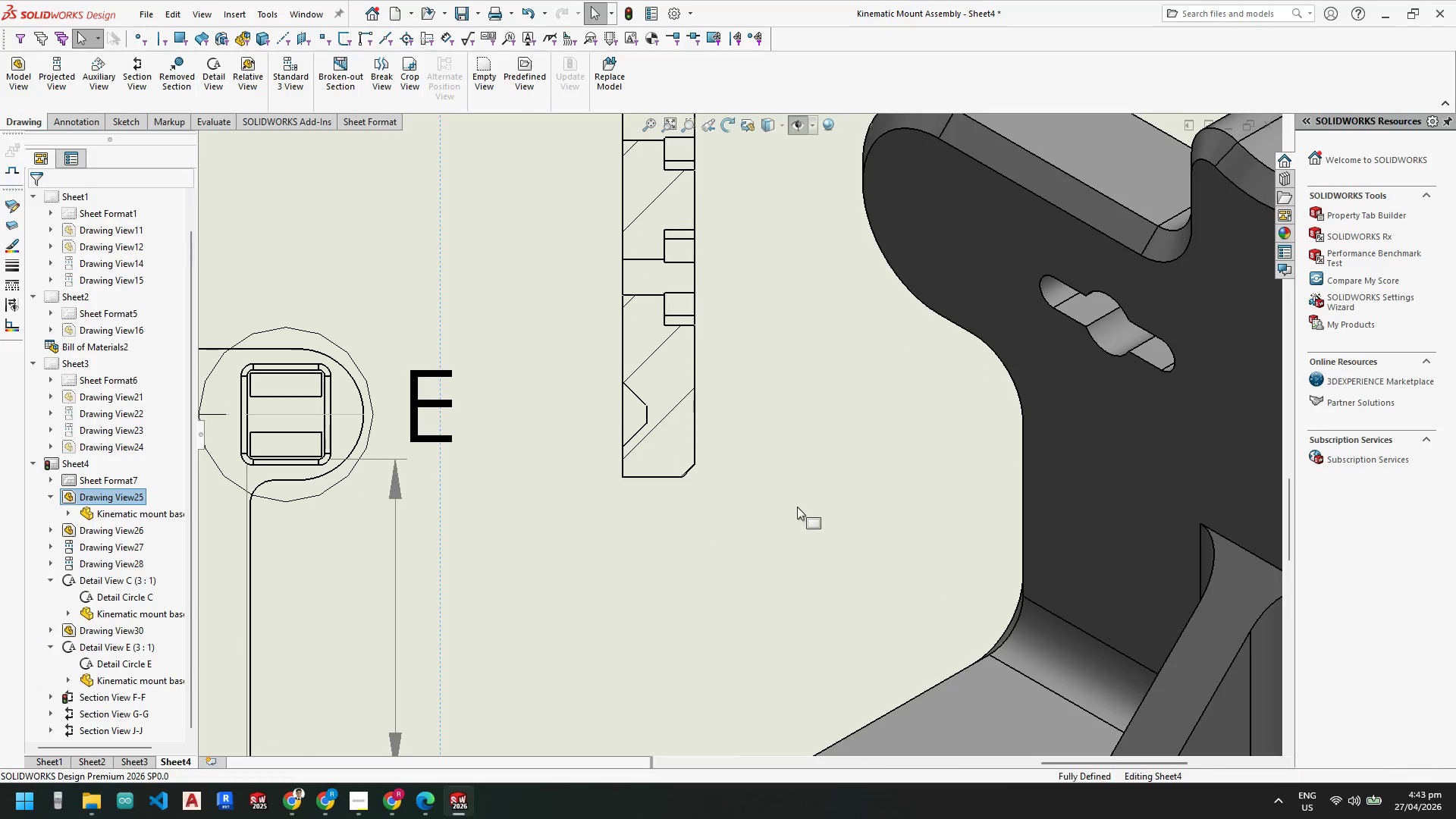 
key(Escape)
 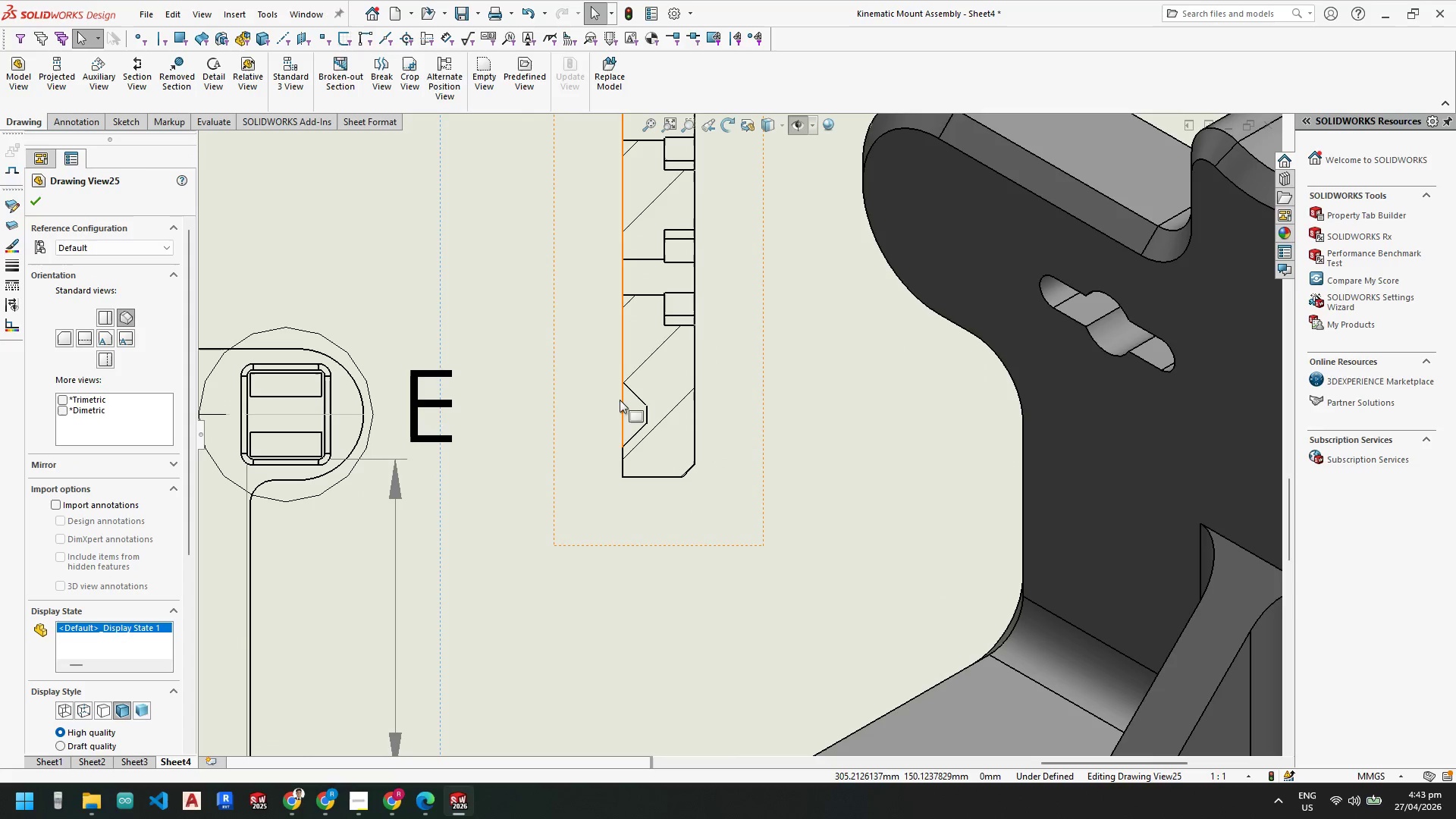 
key(Escape)
 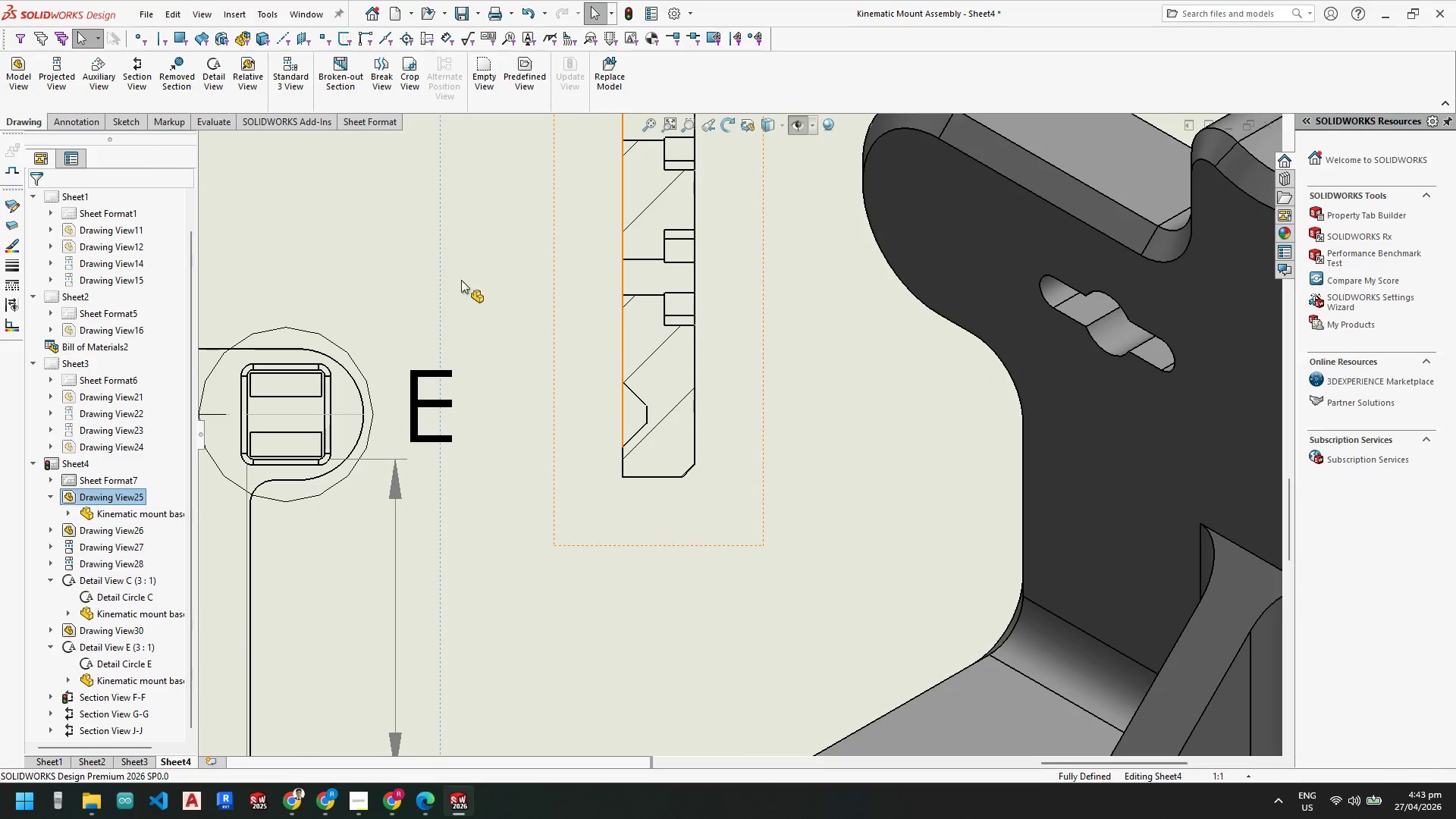 
key(Escape)
 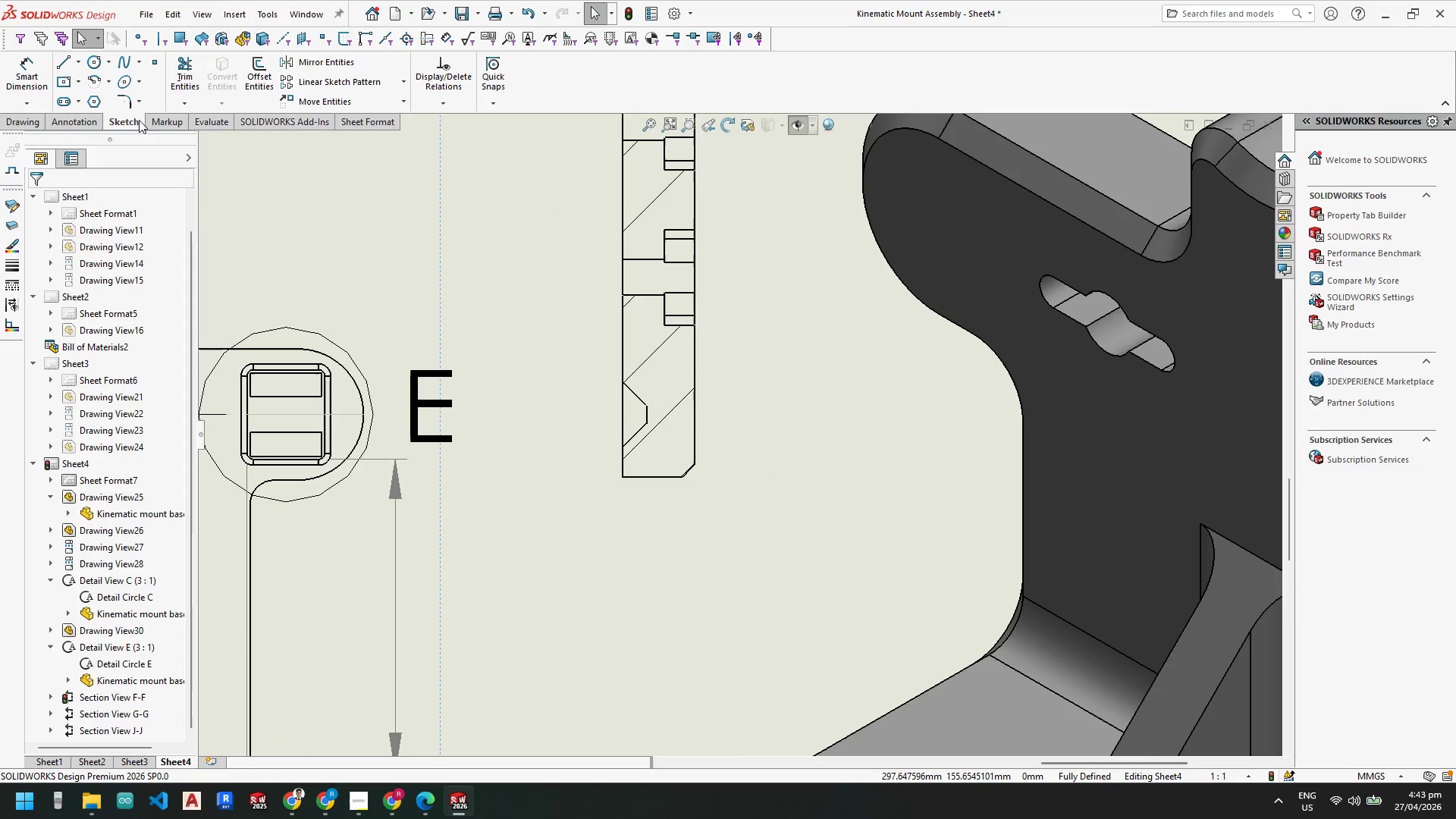 
left_click([40, 86])
 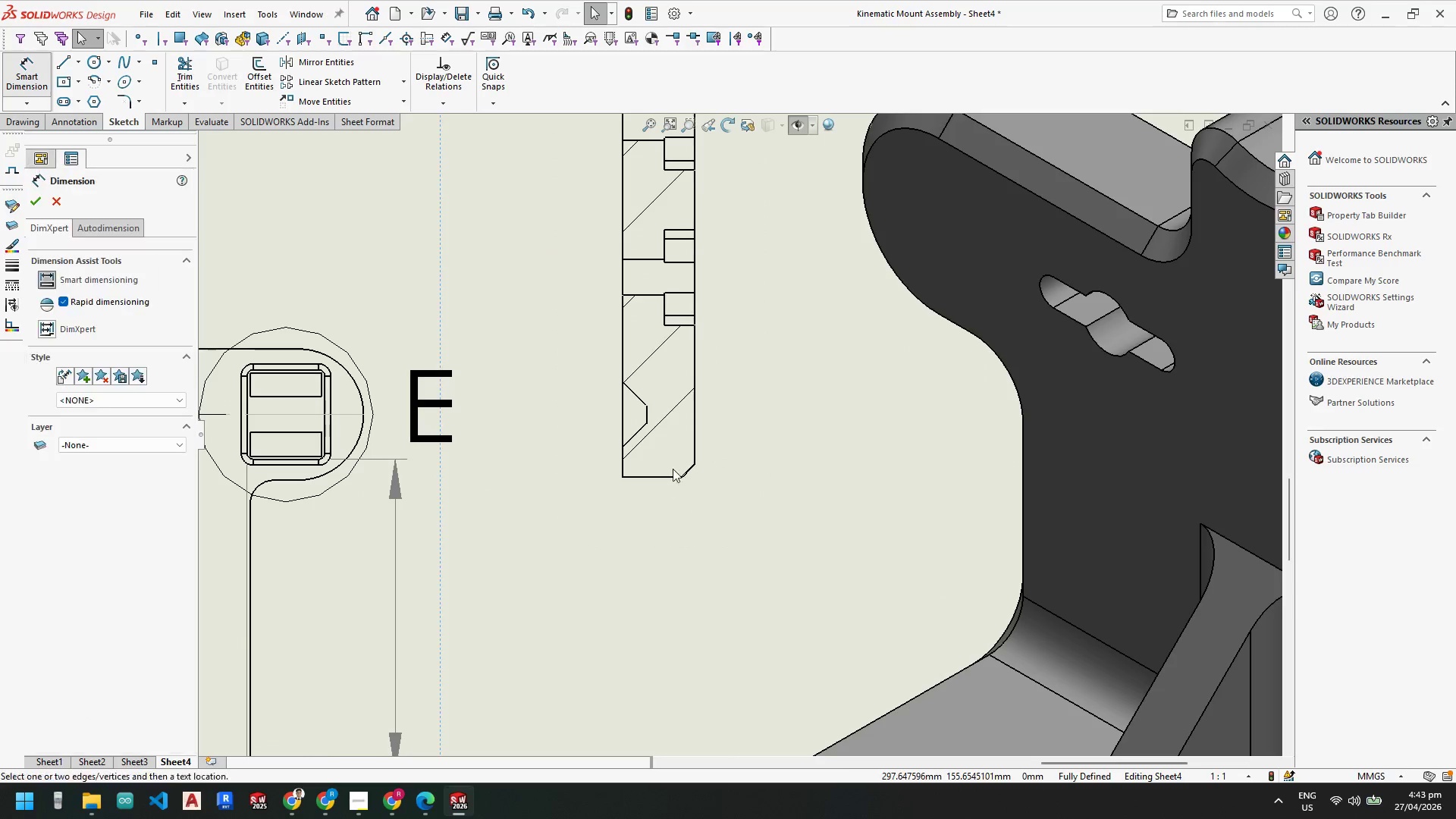 
key(Escape)
 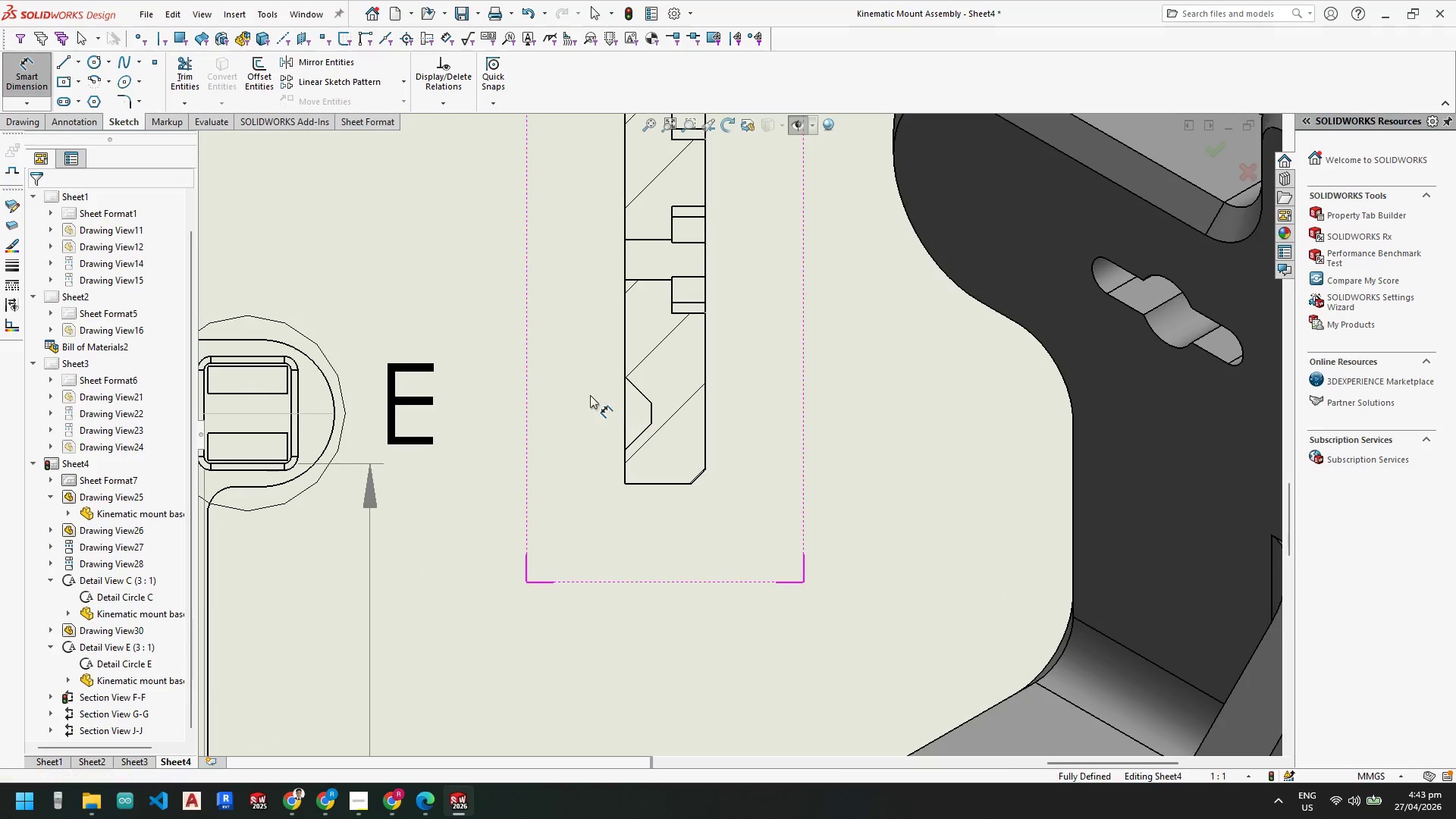 
scroll: coordinate [645, 428], scroll_direction: down, amount: 1.0
 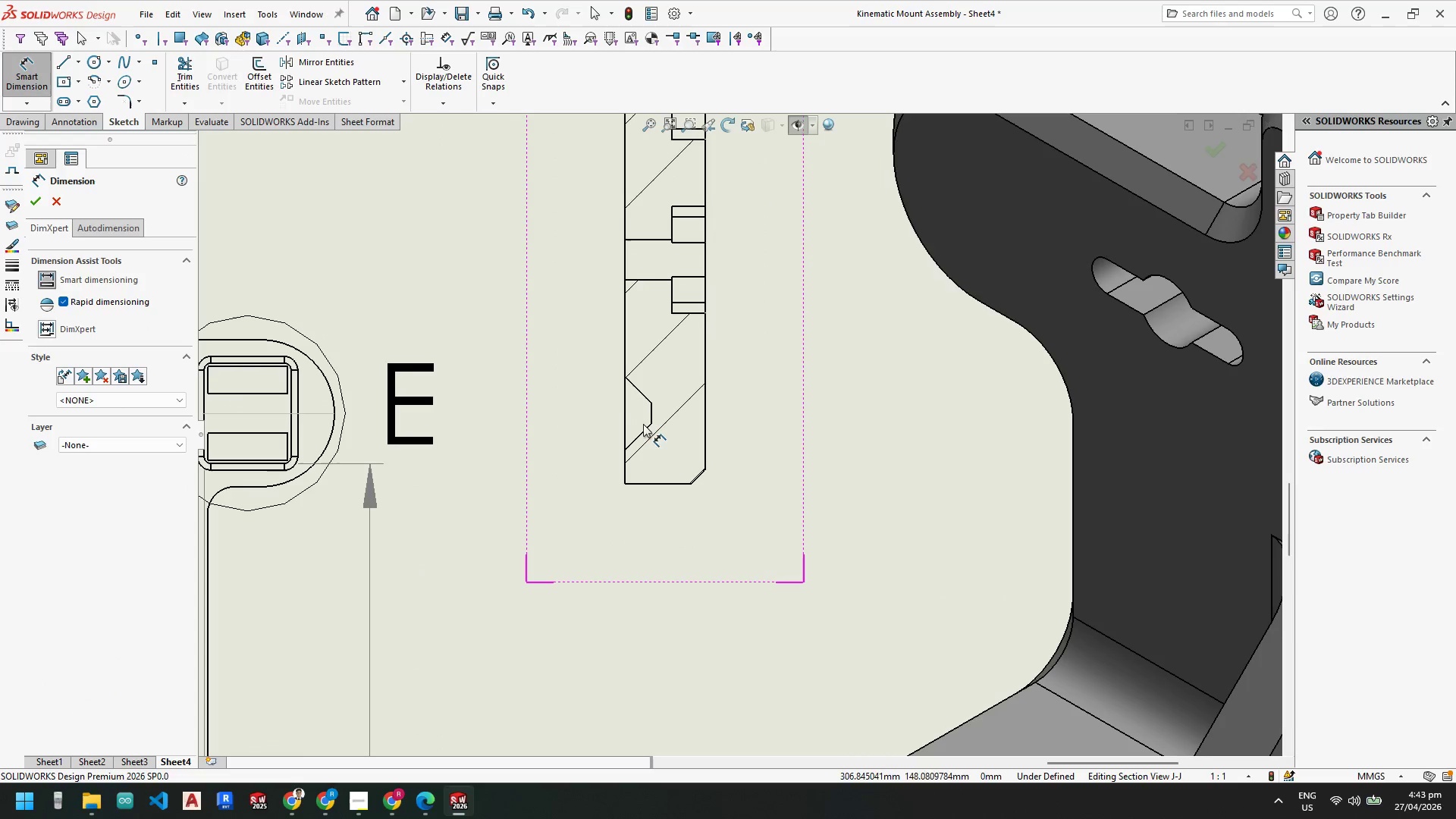 
key(Escape)
 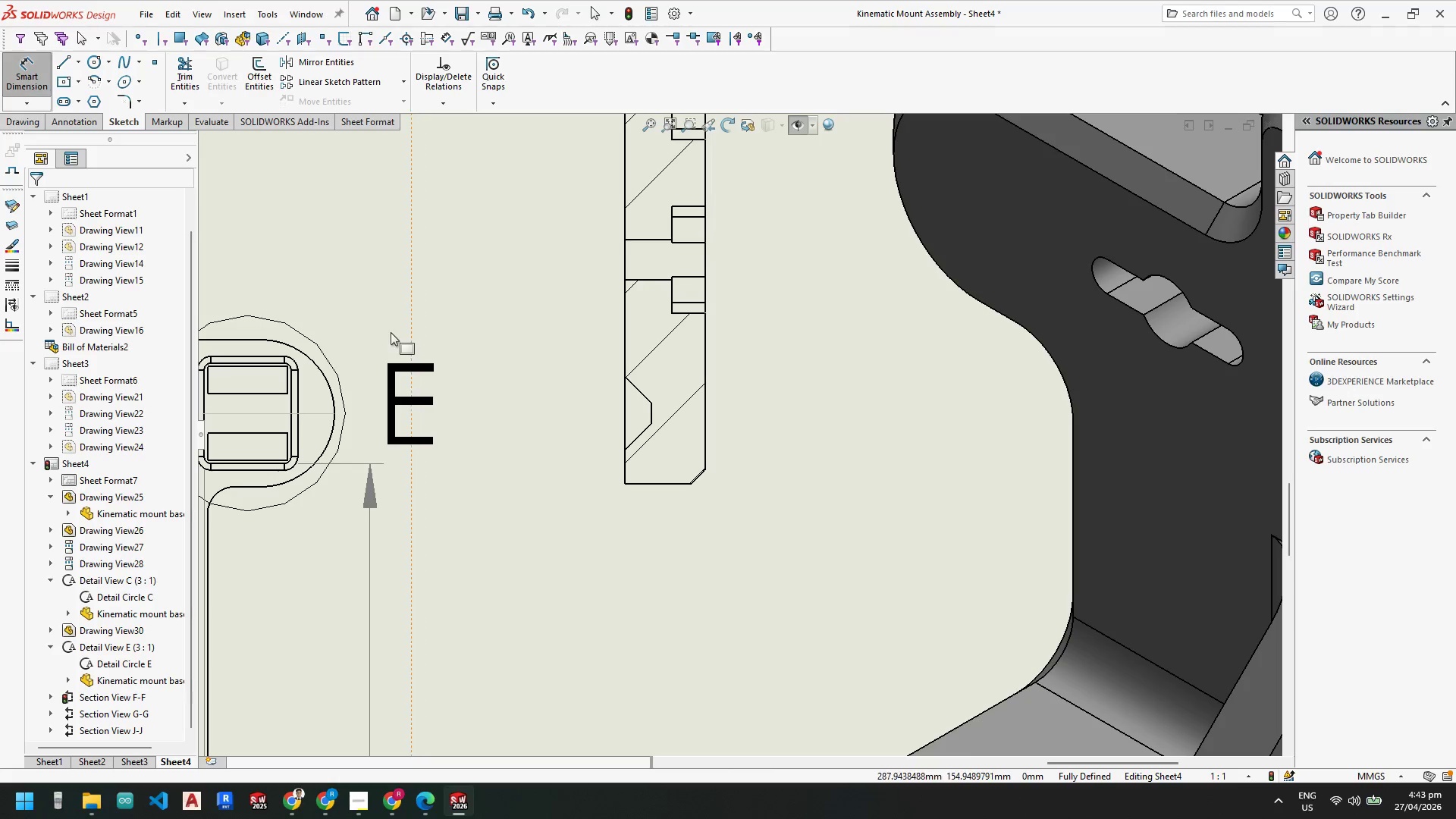 
key(Escape)
 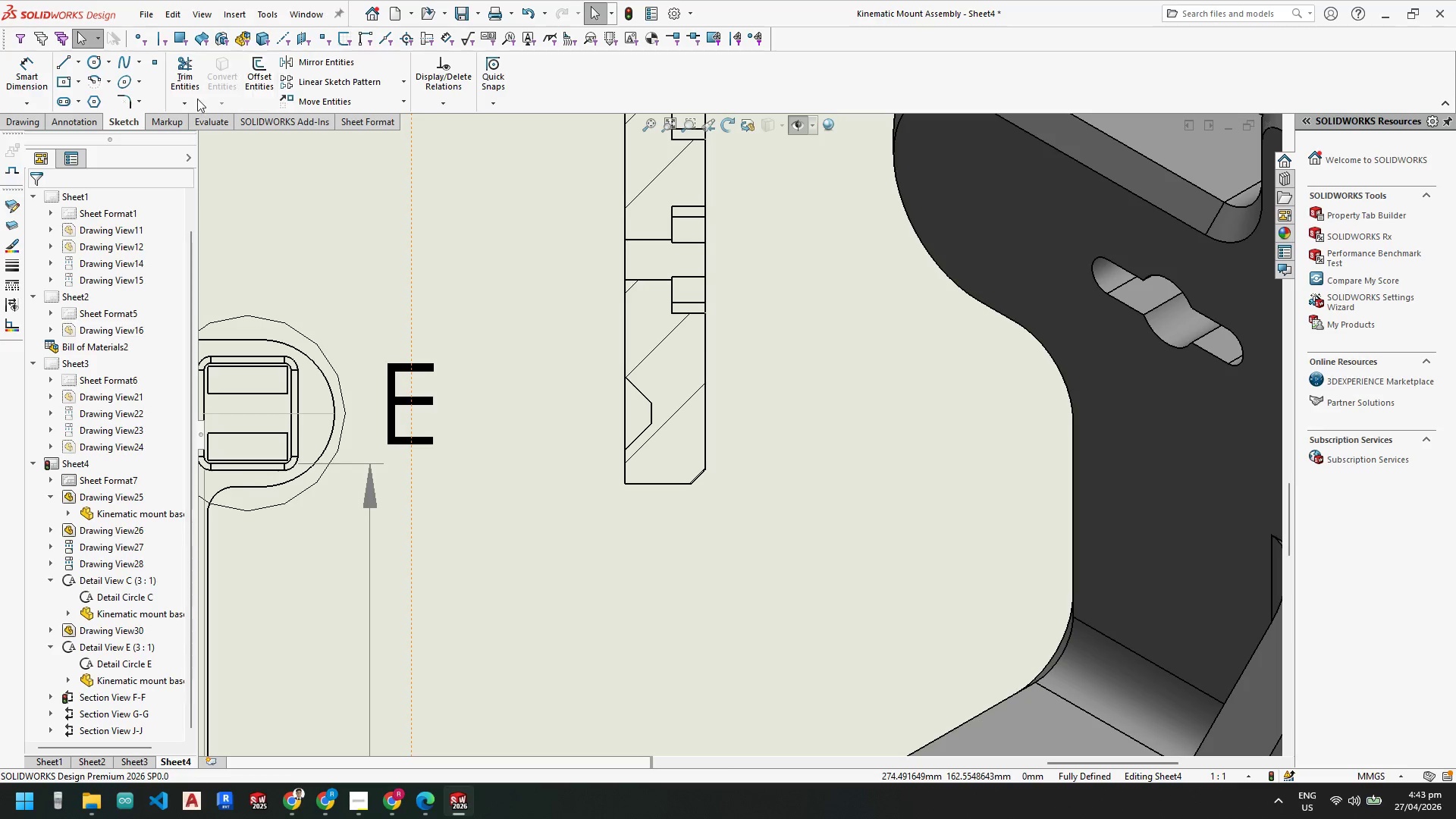 
left_click([83, 124])
 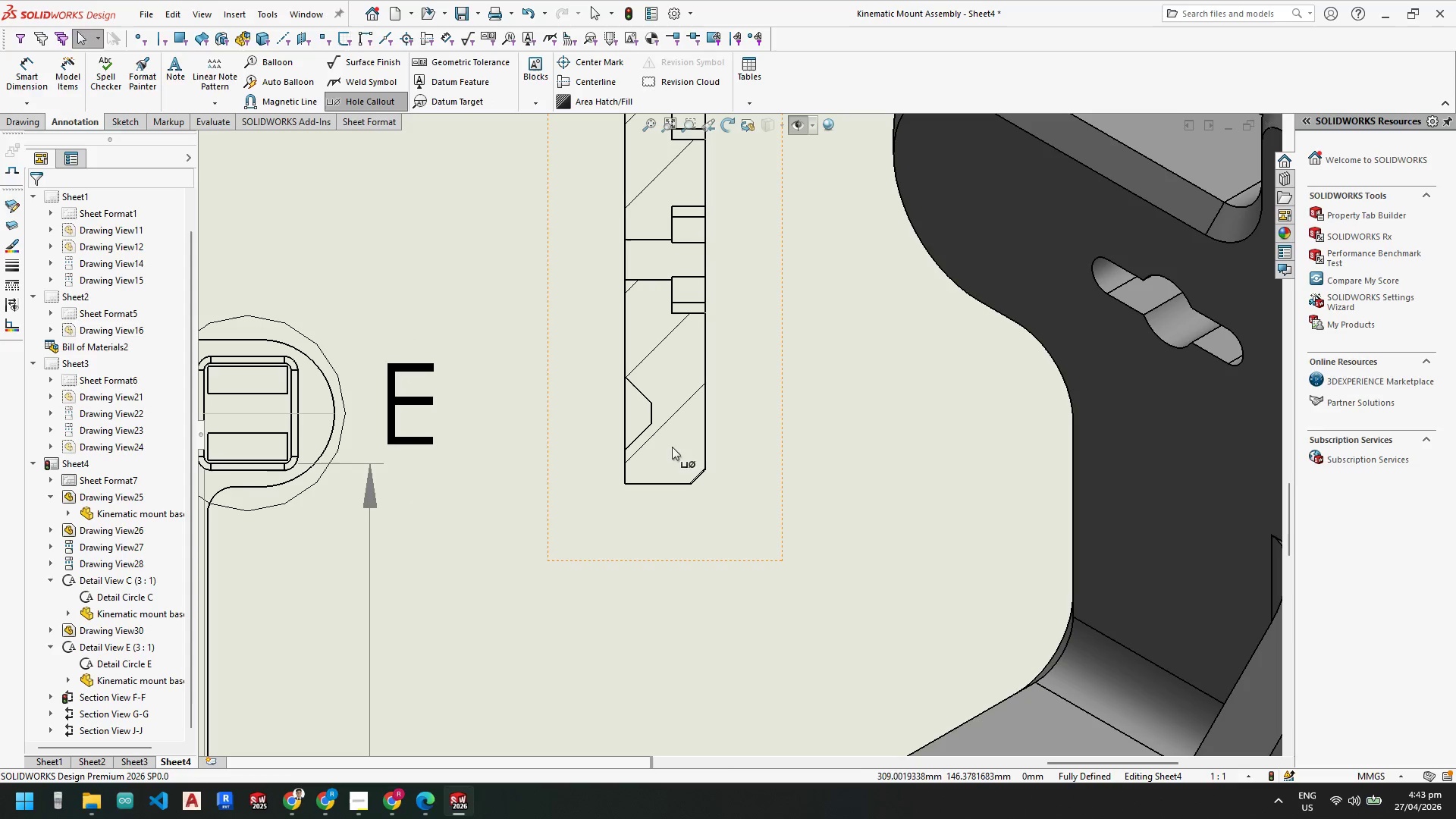 
left_click([640, 435])
 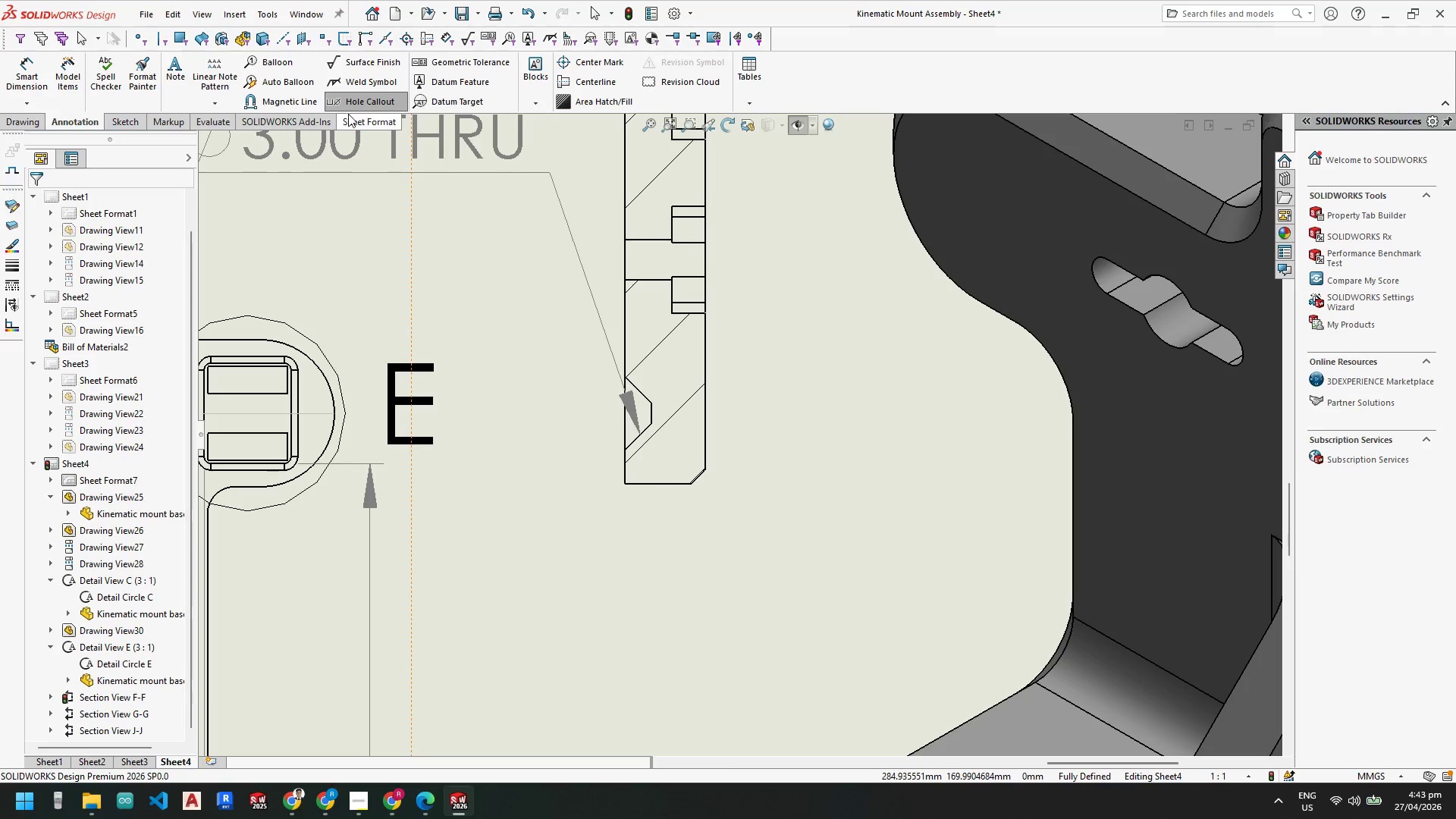 
wait(7.8)
 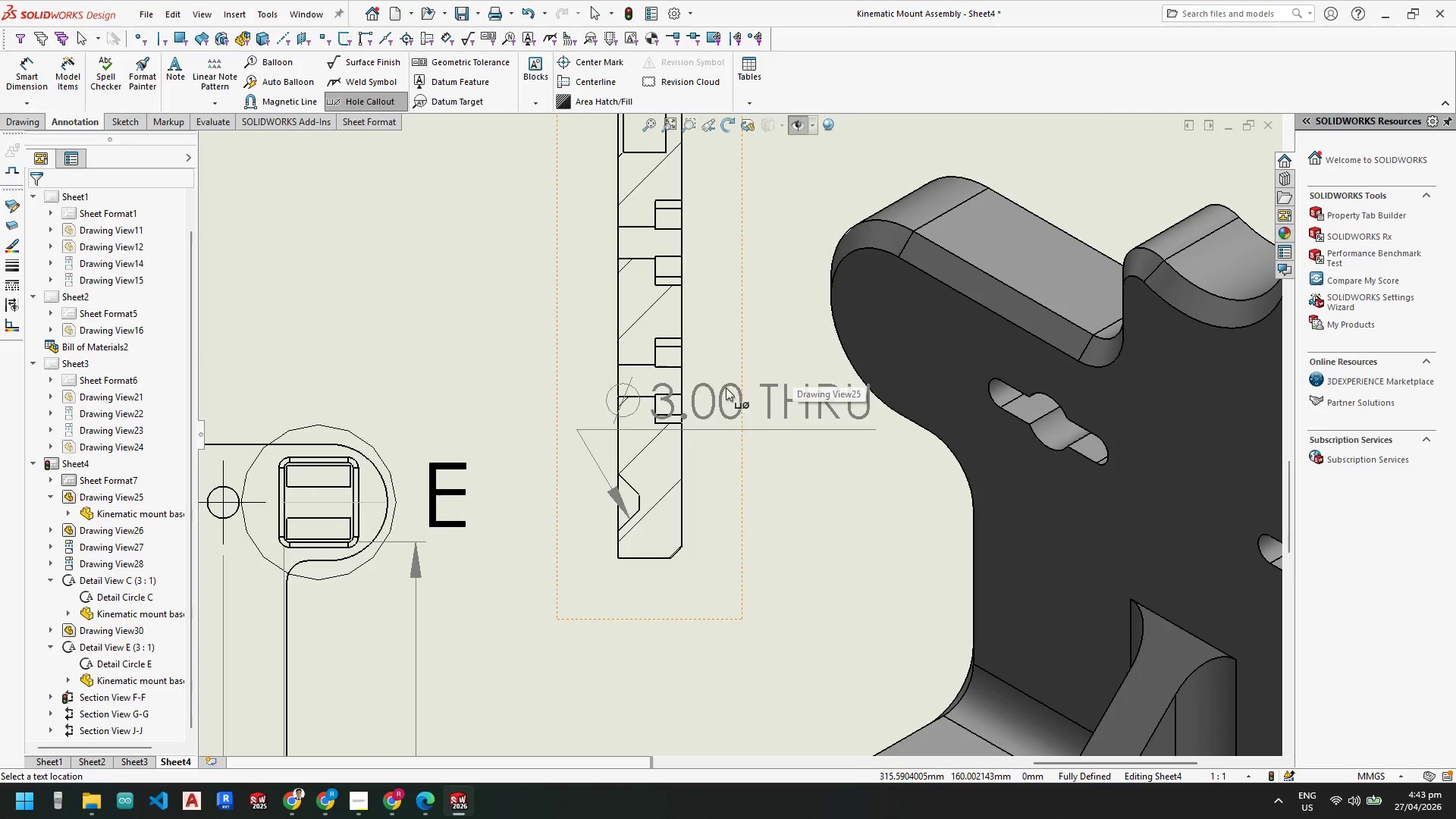 
key(Escape)
 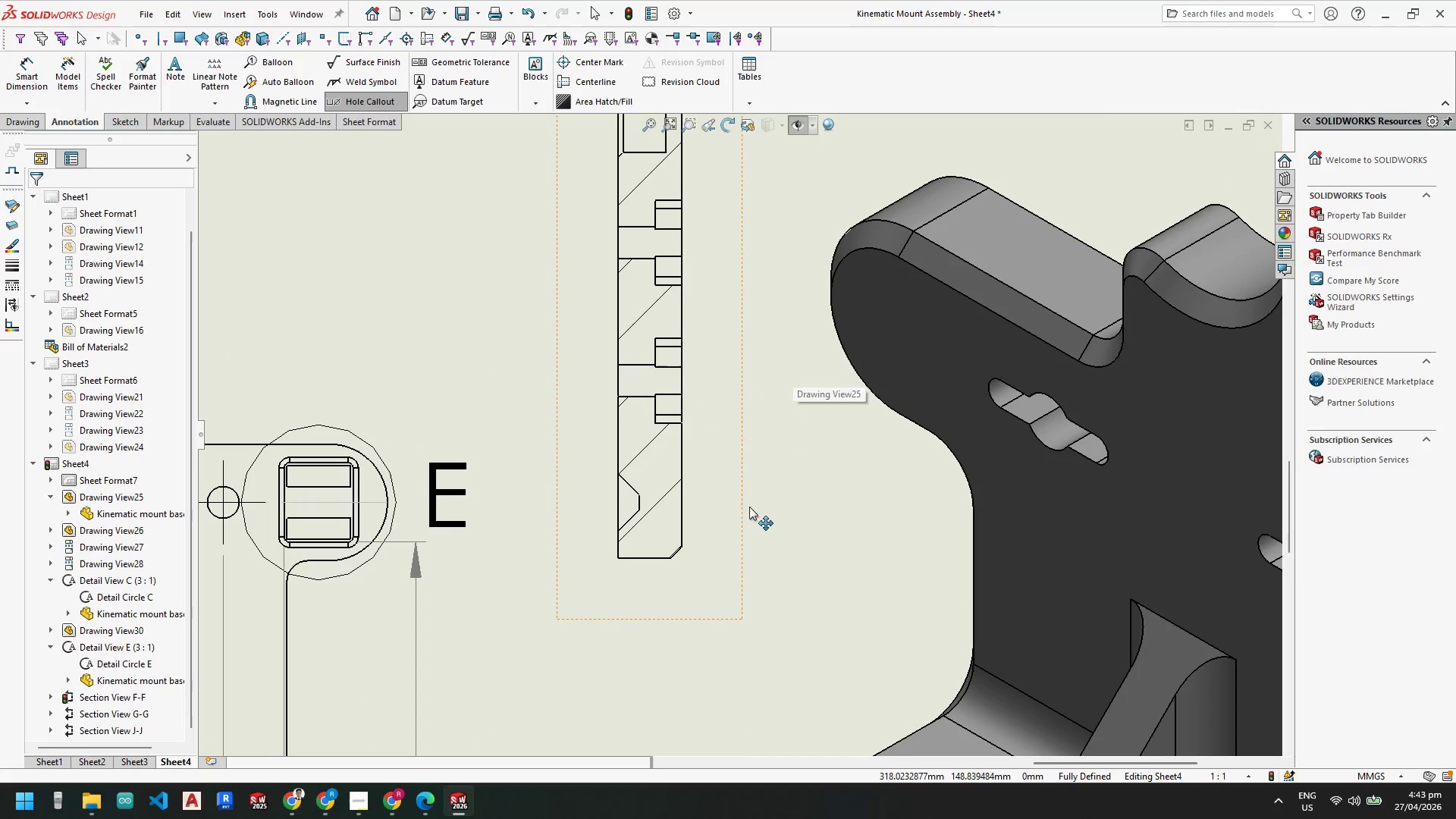 
key(Escape)
 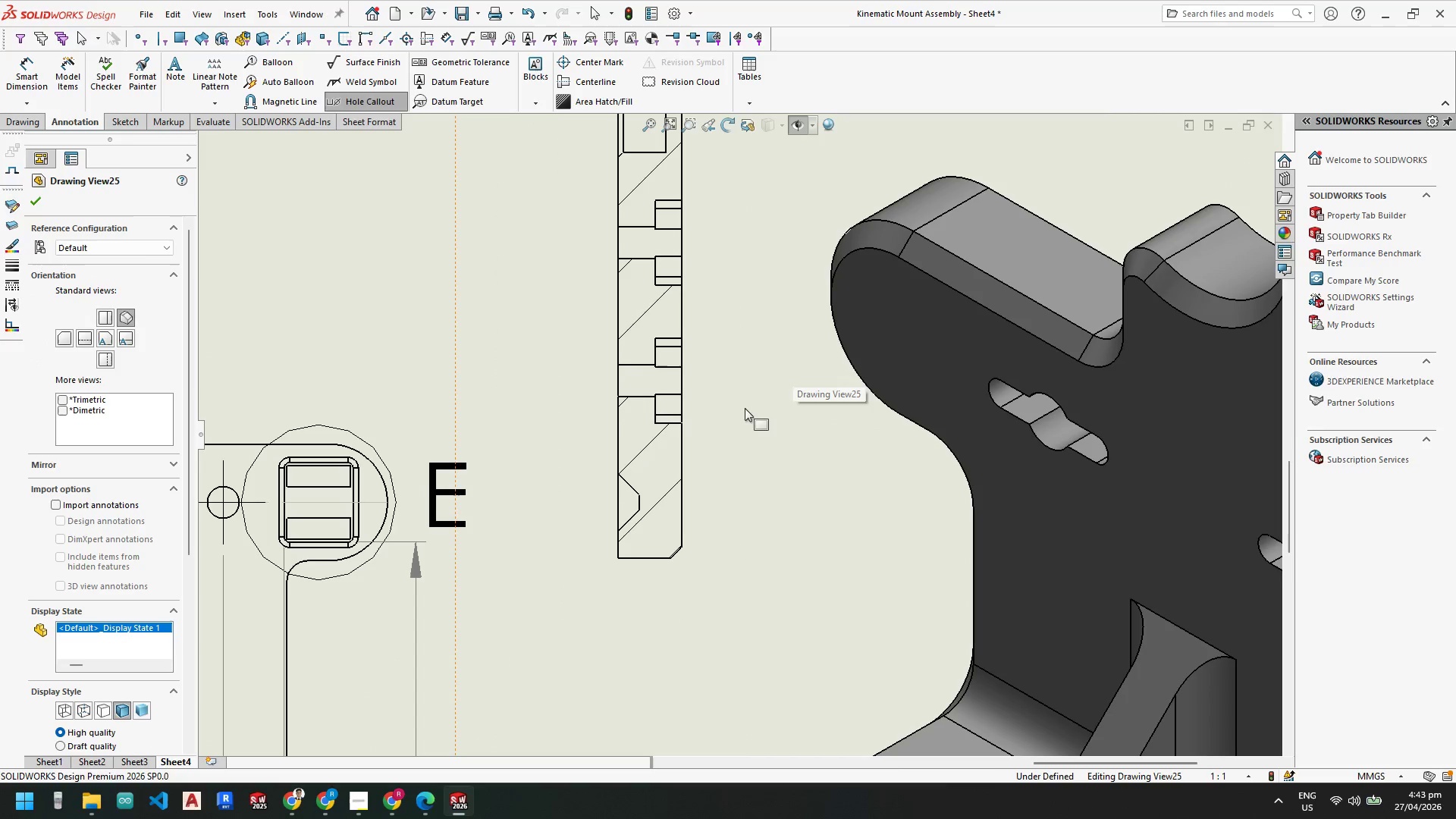 
scroll: coordinate [726, 374], scroll_direction: down, amount: 1.0
 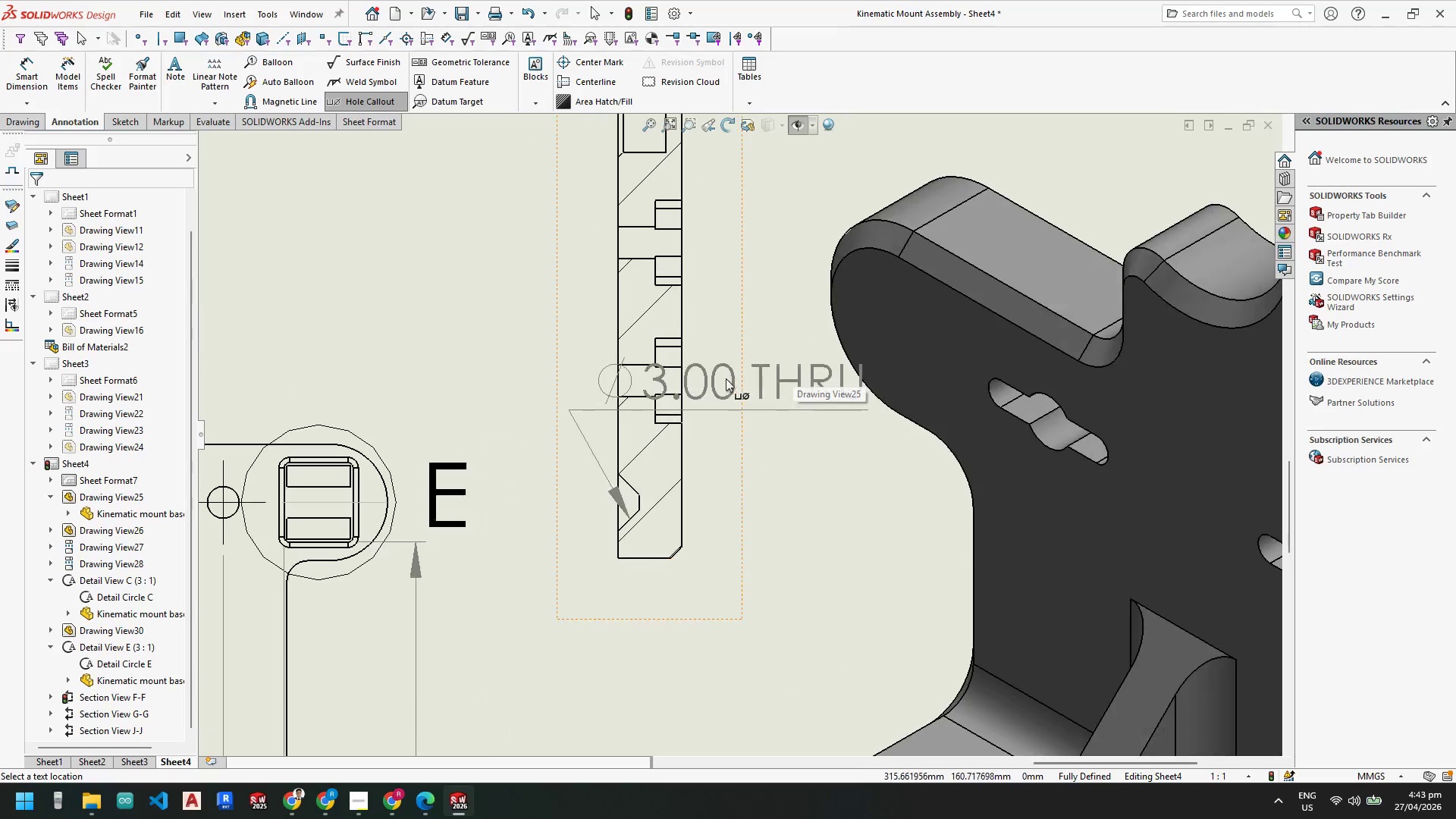 
key(Escape)
 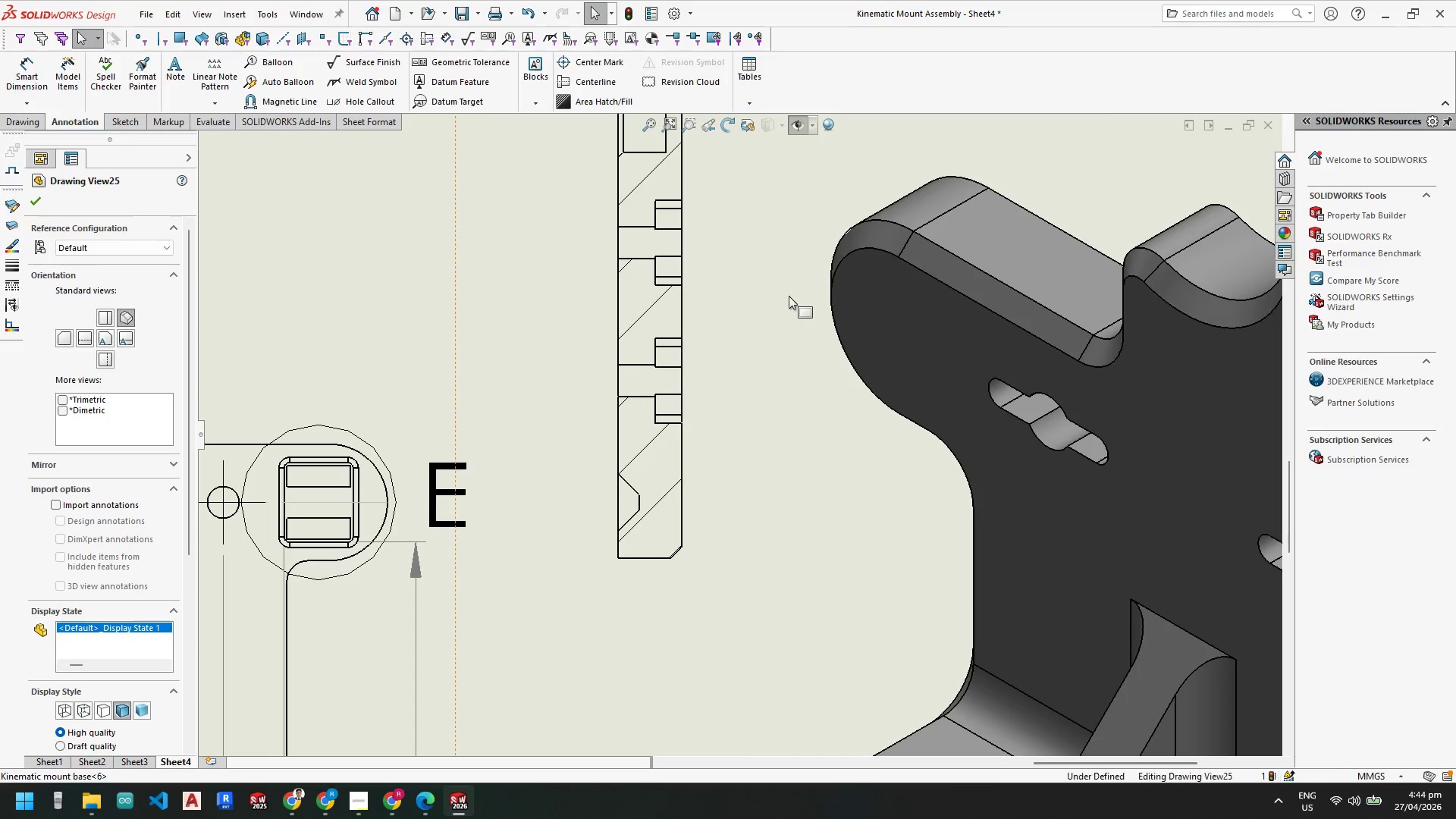 
scroll: coordinate [803, 408], scroll_direction: up, amount: 9.0
 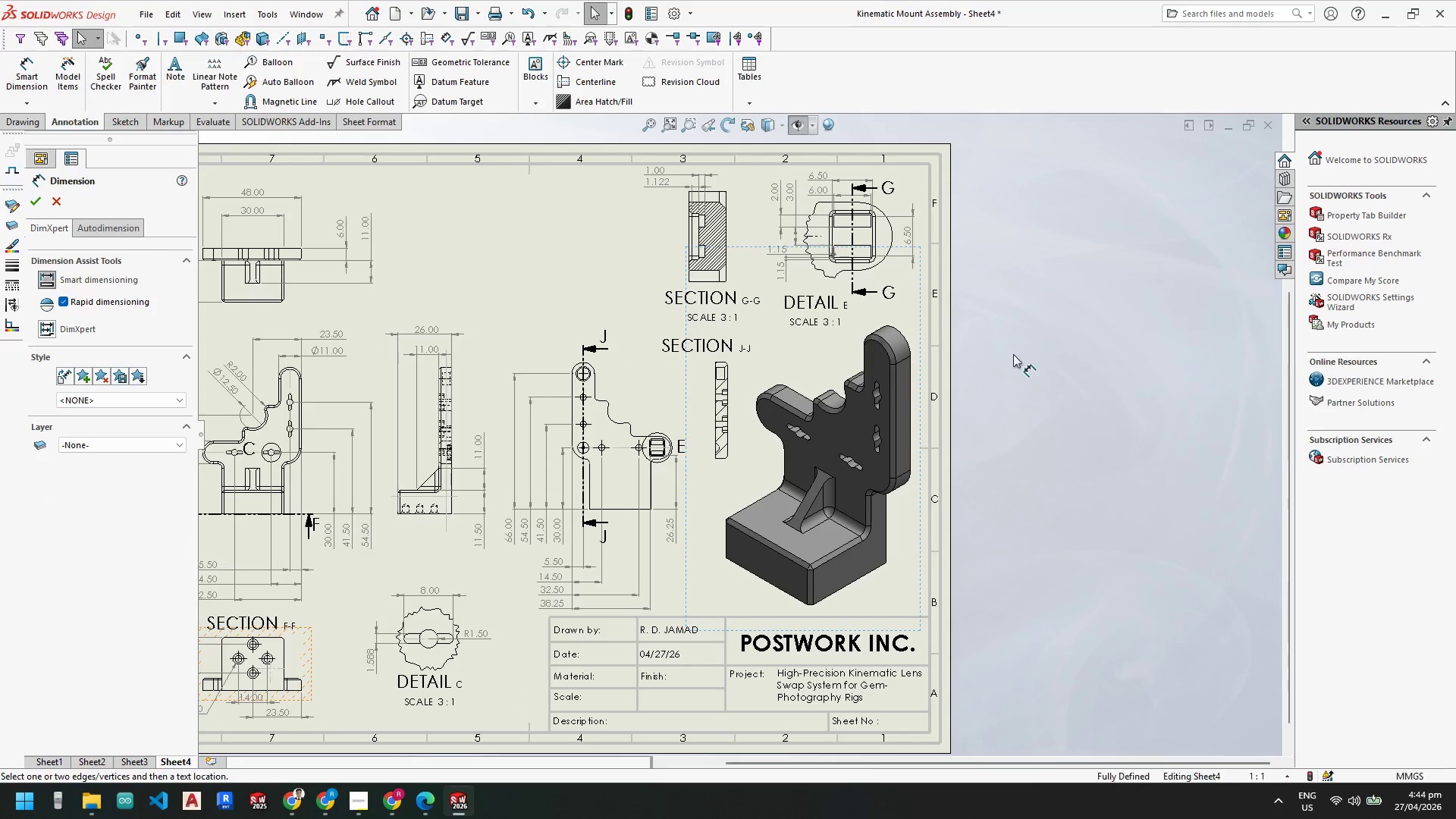 
scroll: coordinate [708, 438], scroll_direction: down, amount: 16.0
 